 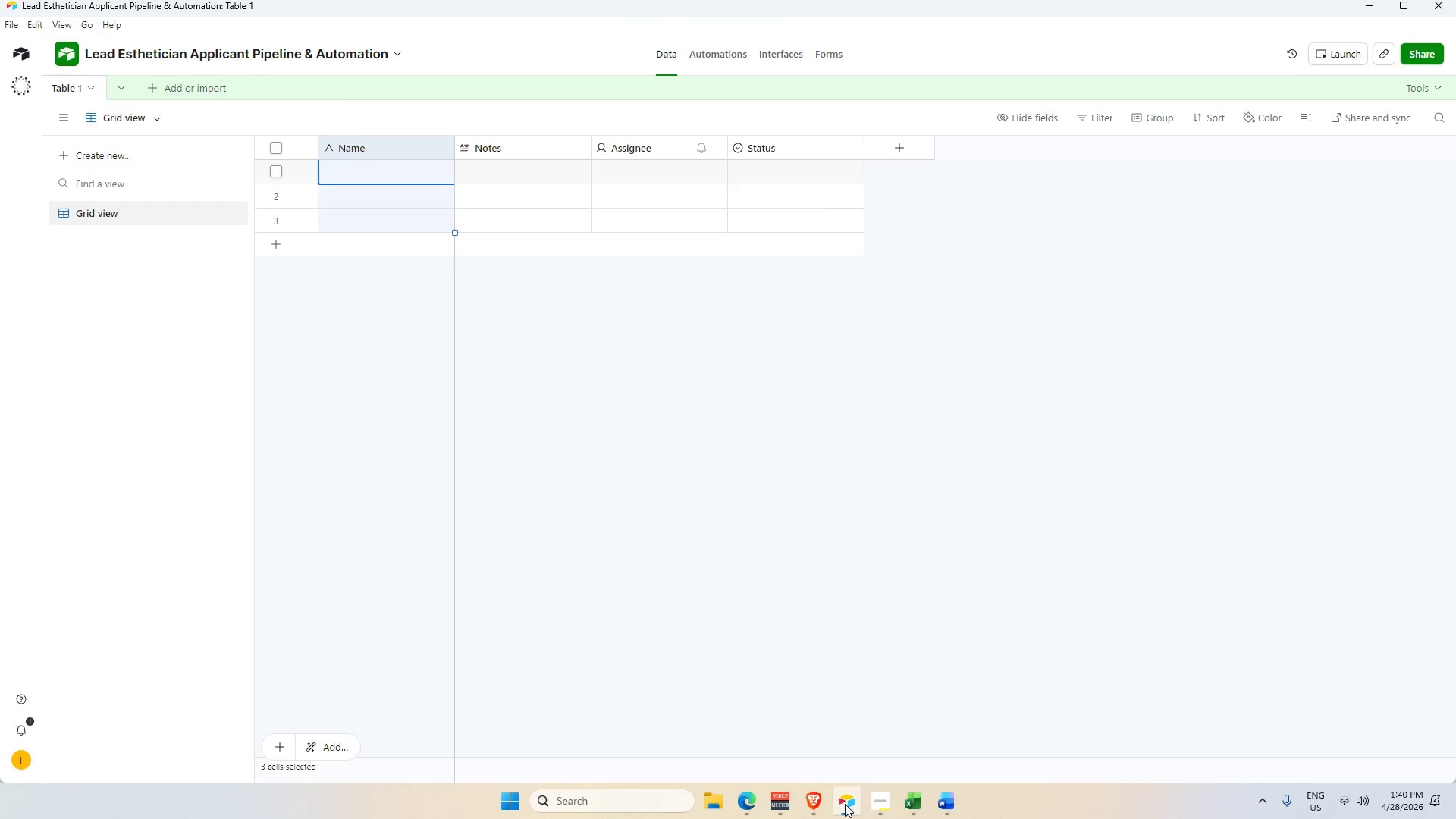 
left_click([63, 85])
 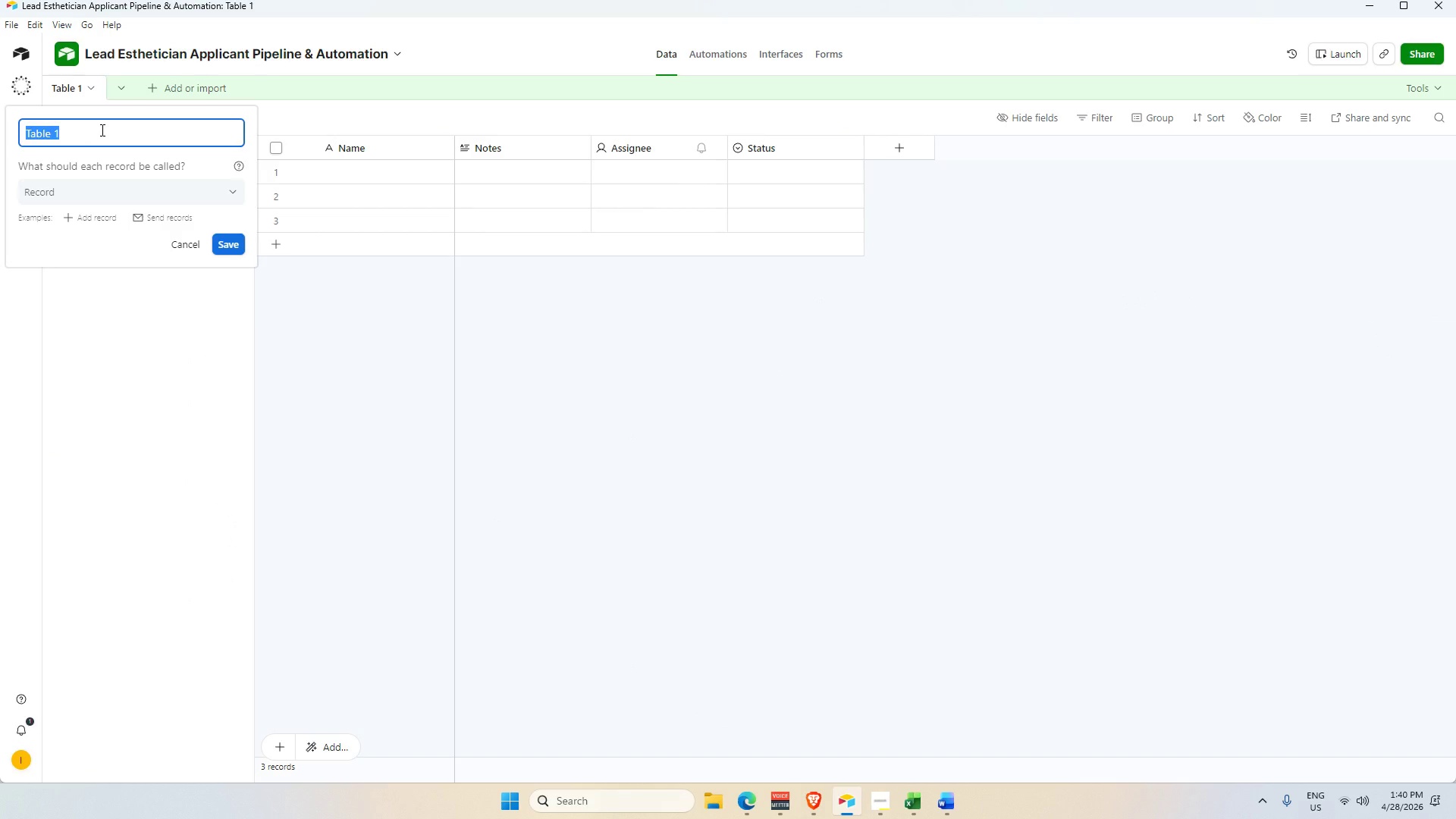 
left_click([101, 130])
 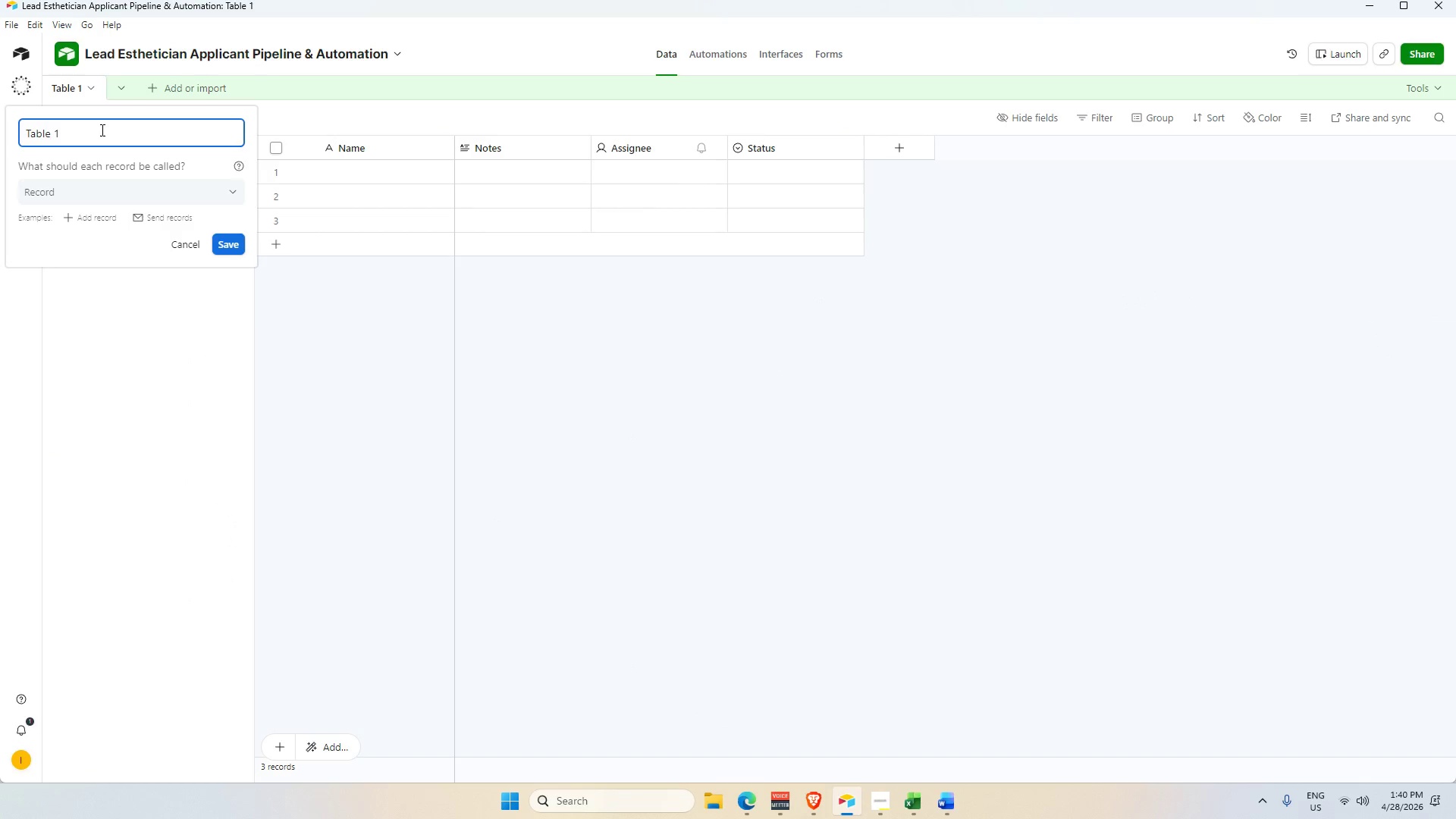 
hold_key(key=Backspace, duration=0.95)
 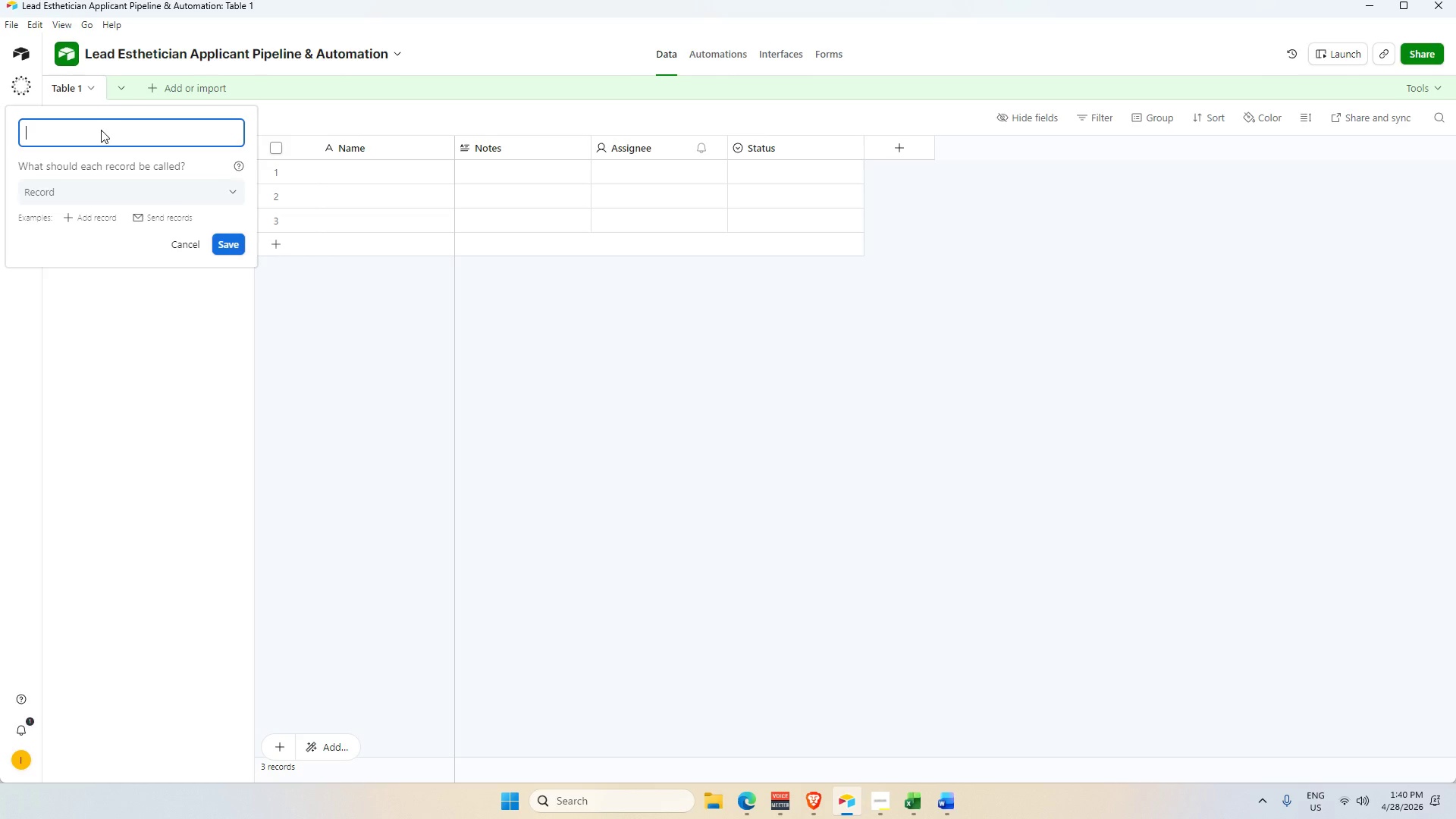 
hold_key(key=Backspace, duration=20.55)
 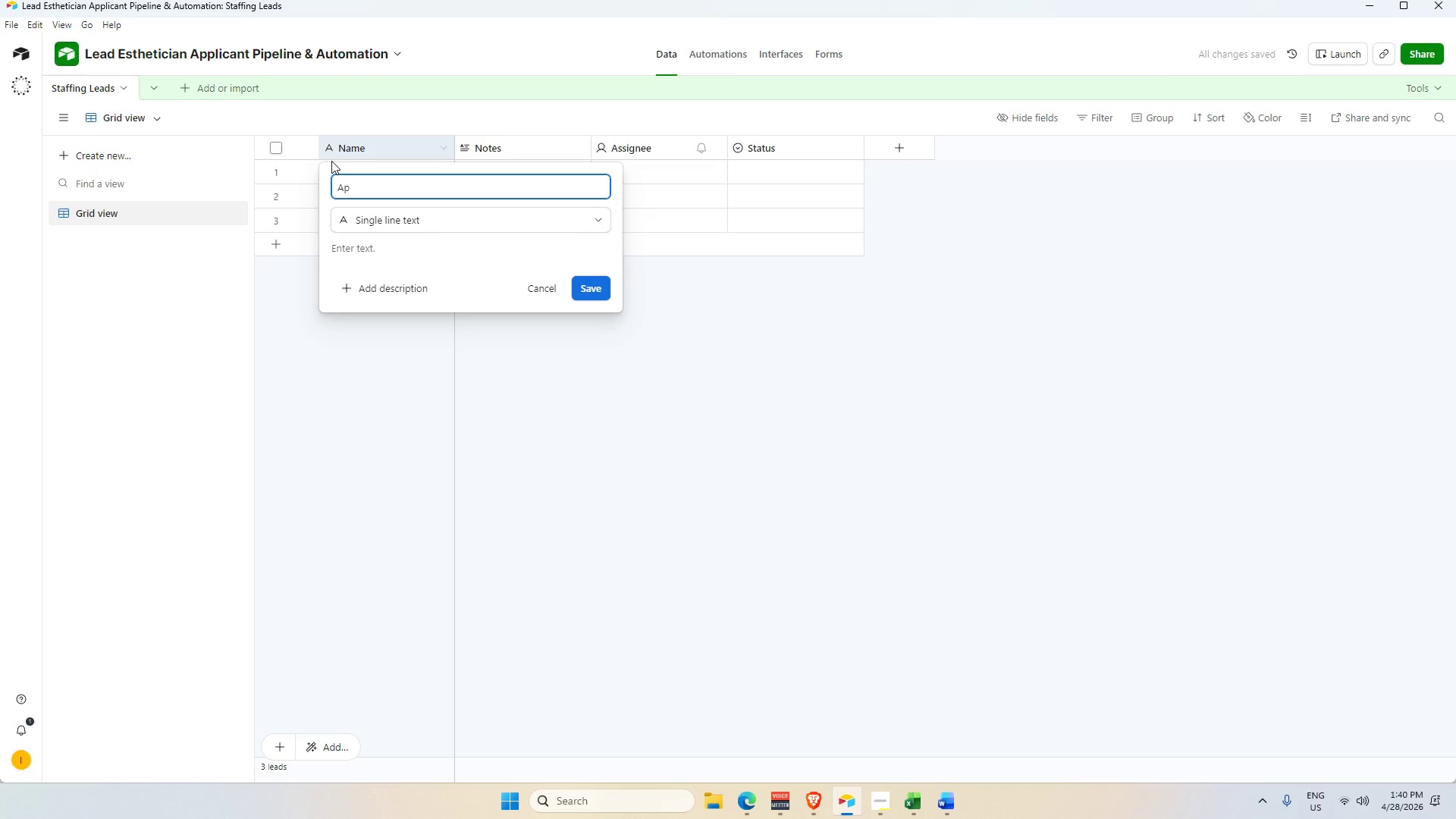 
type(Staffing Leads)
 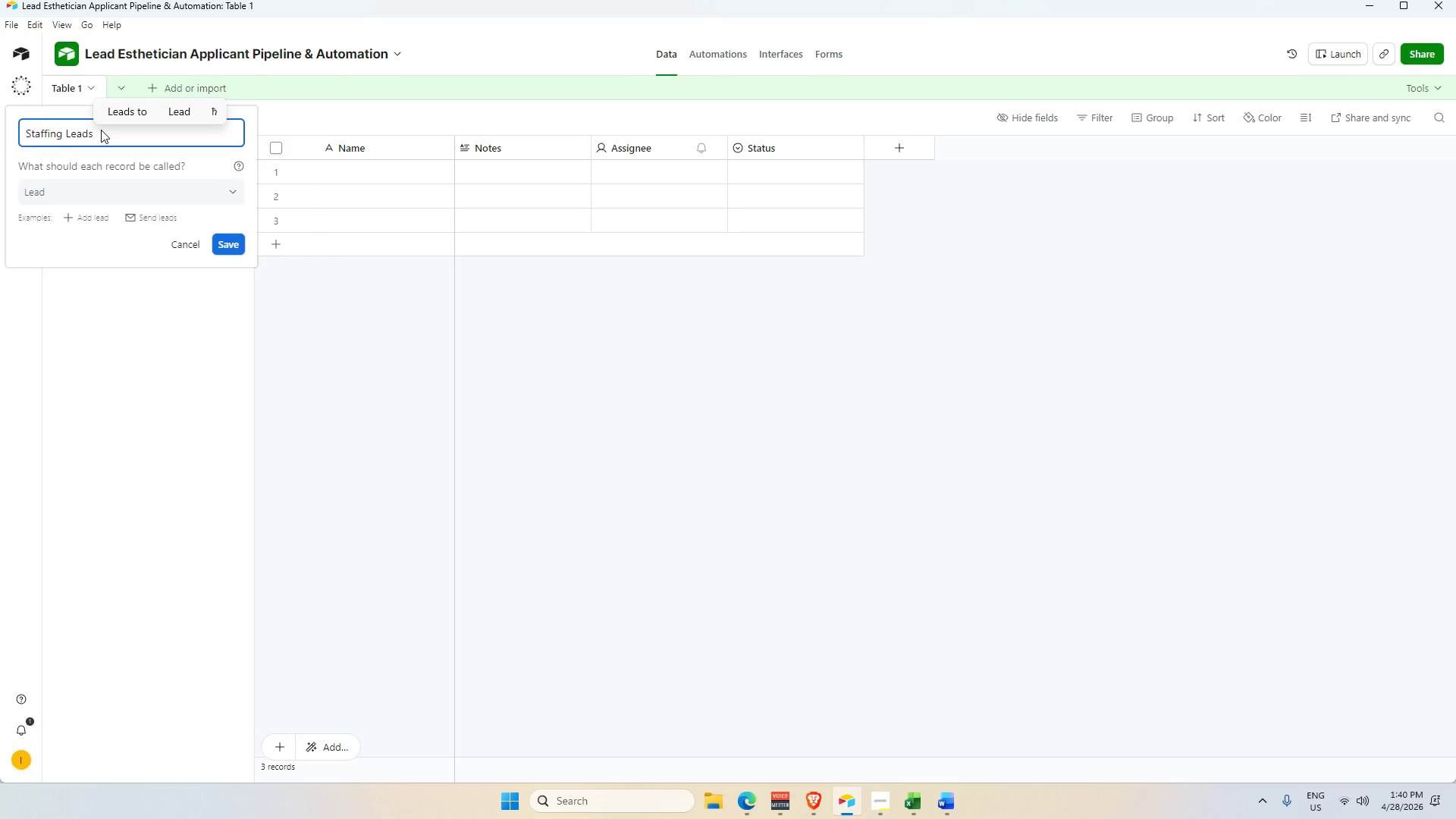 
key(Enter)
 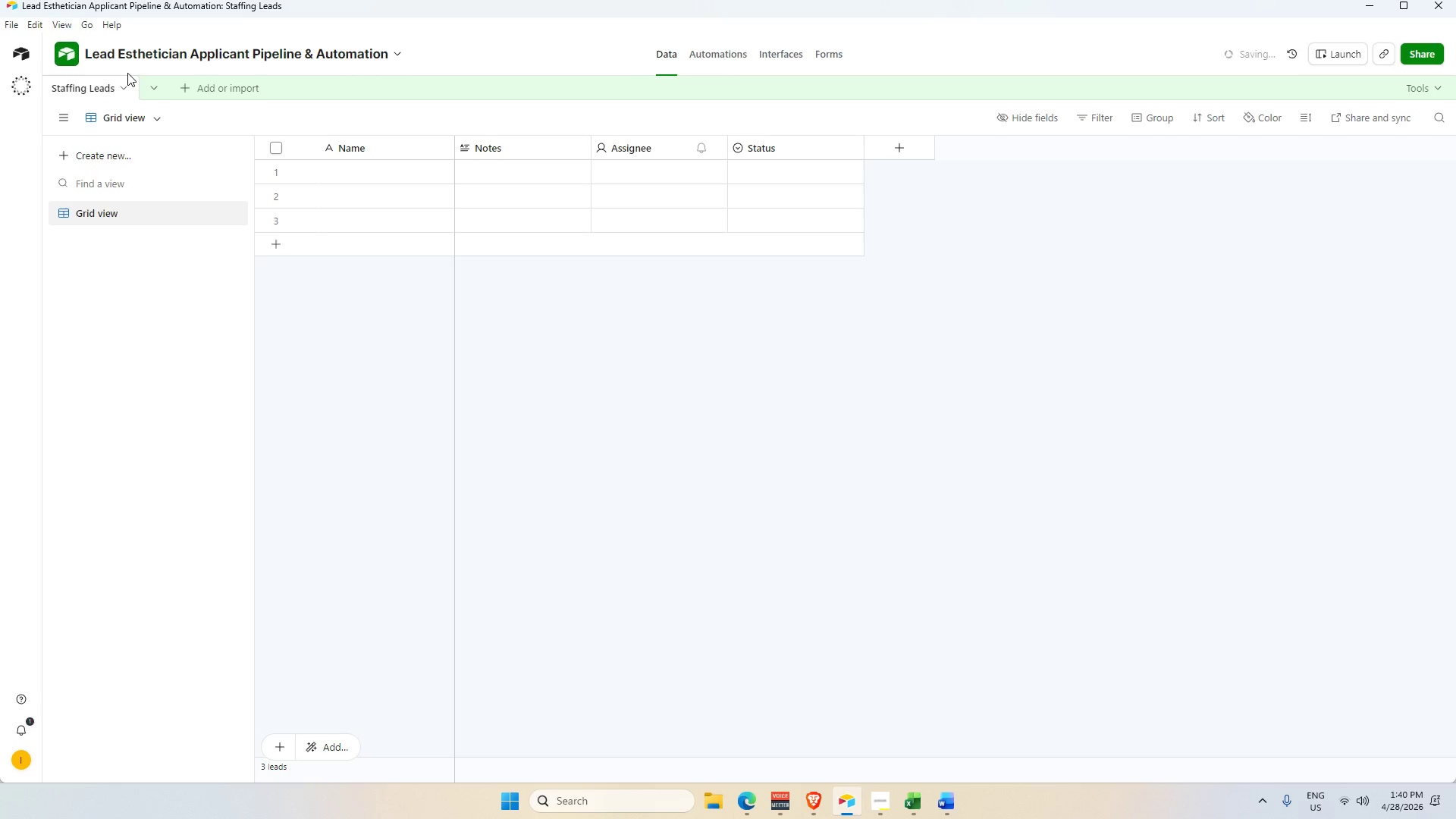 
double_click([345, 145])
 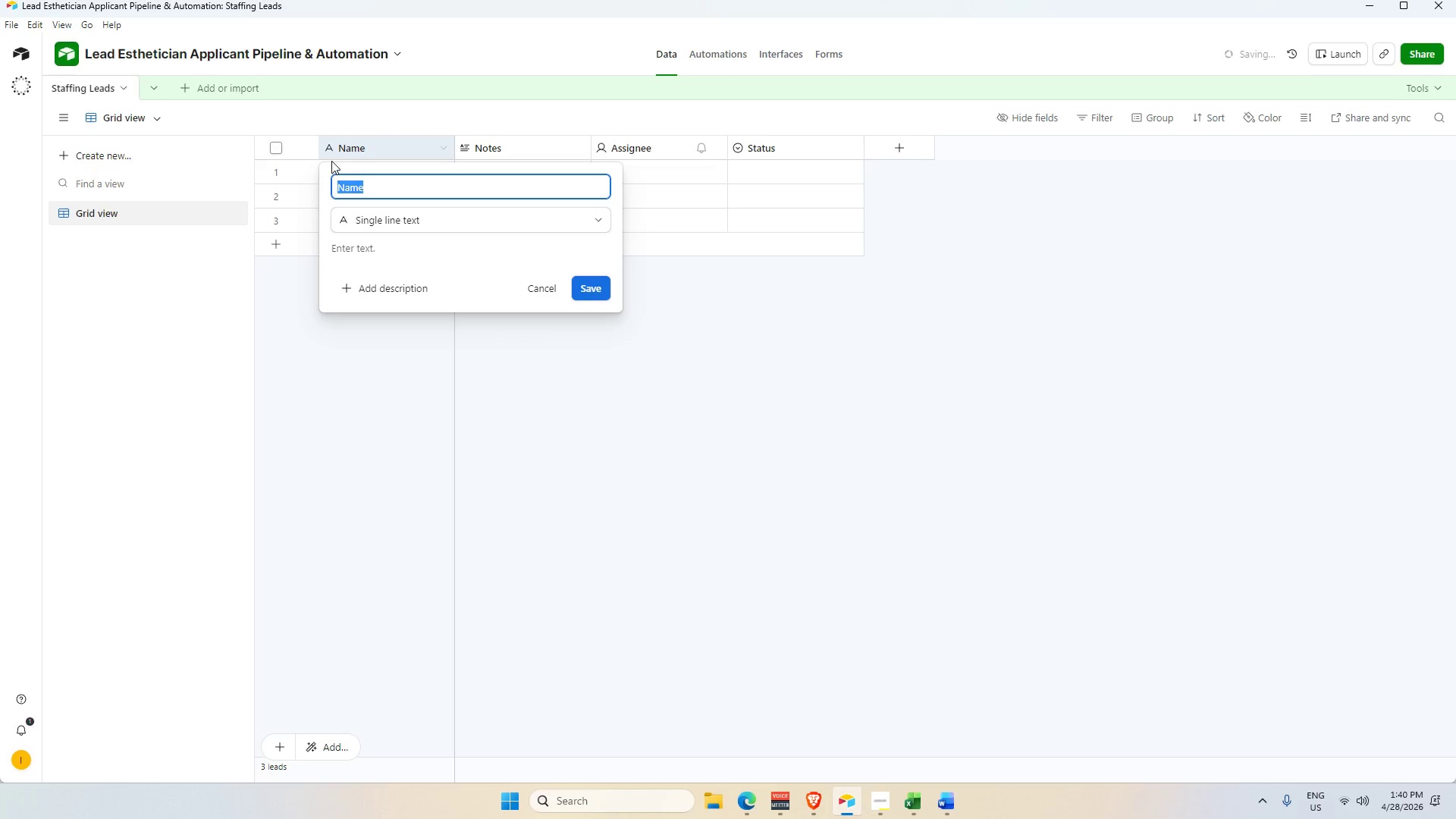 
type(Apli)
key(Backspace)
type(plicant Name)
 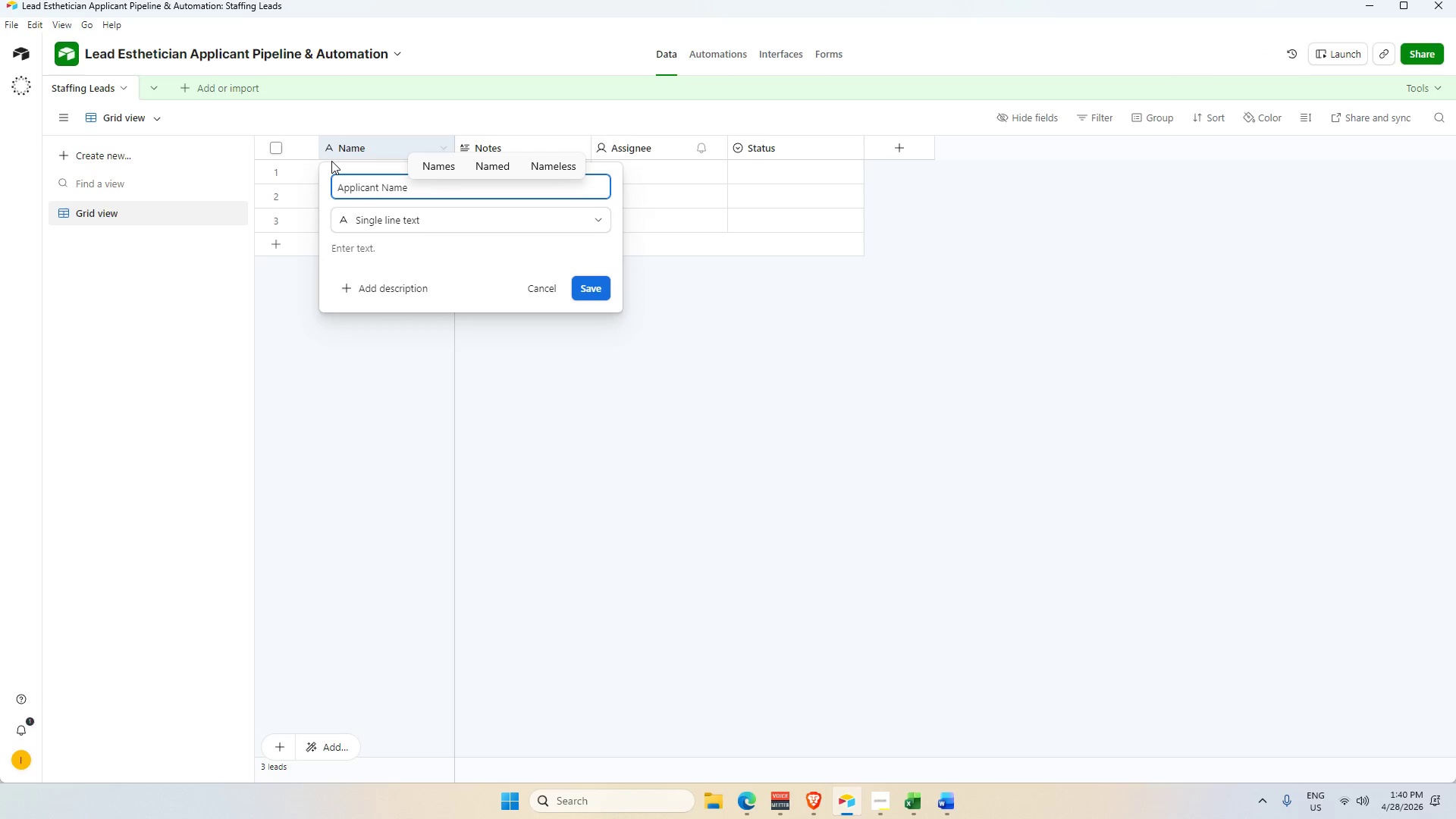 
key(Enter)
 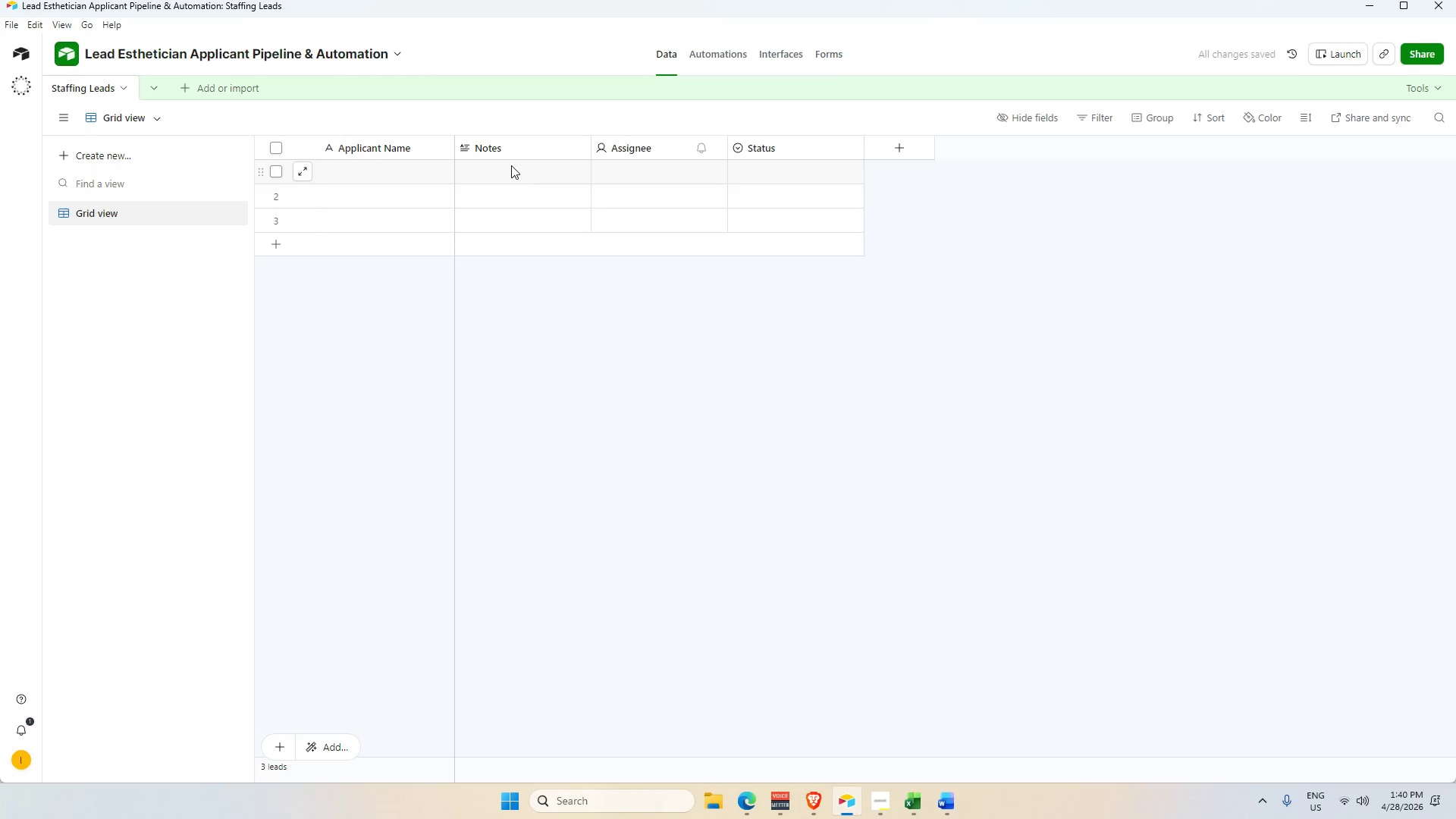 
double_click([529, 149])
 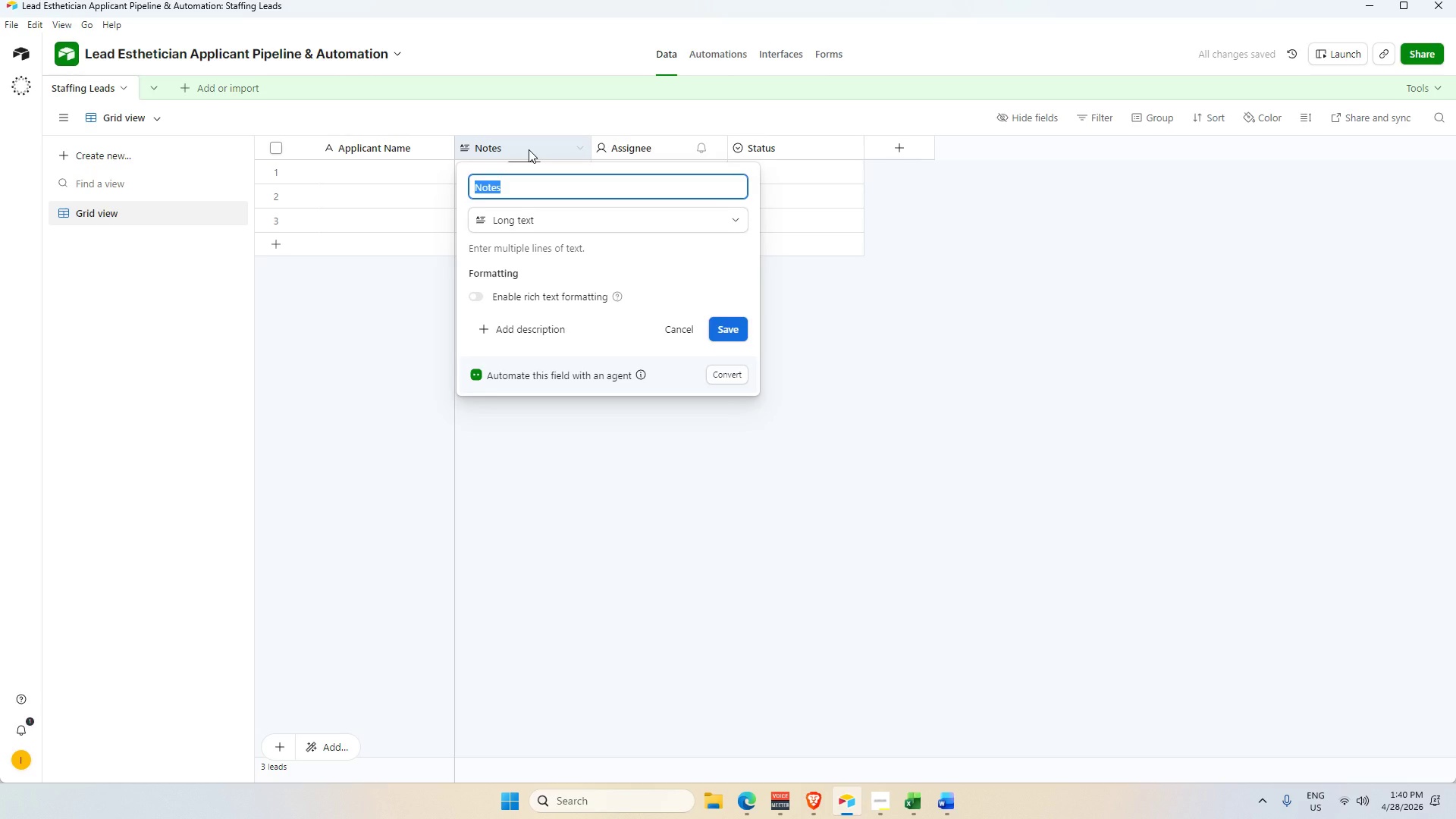 
type(Email)
 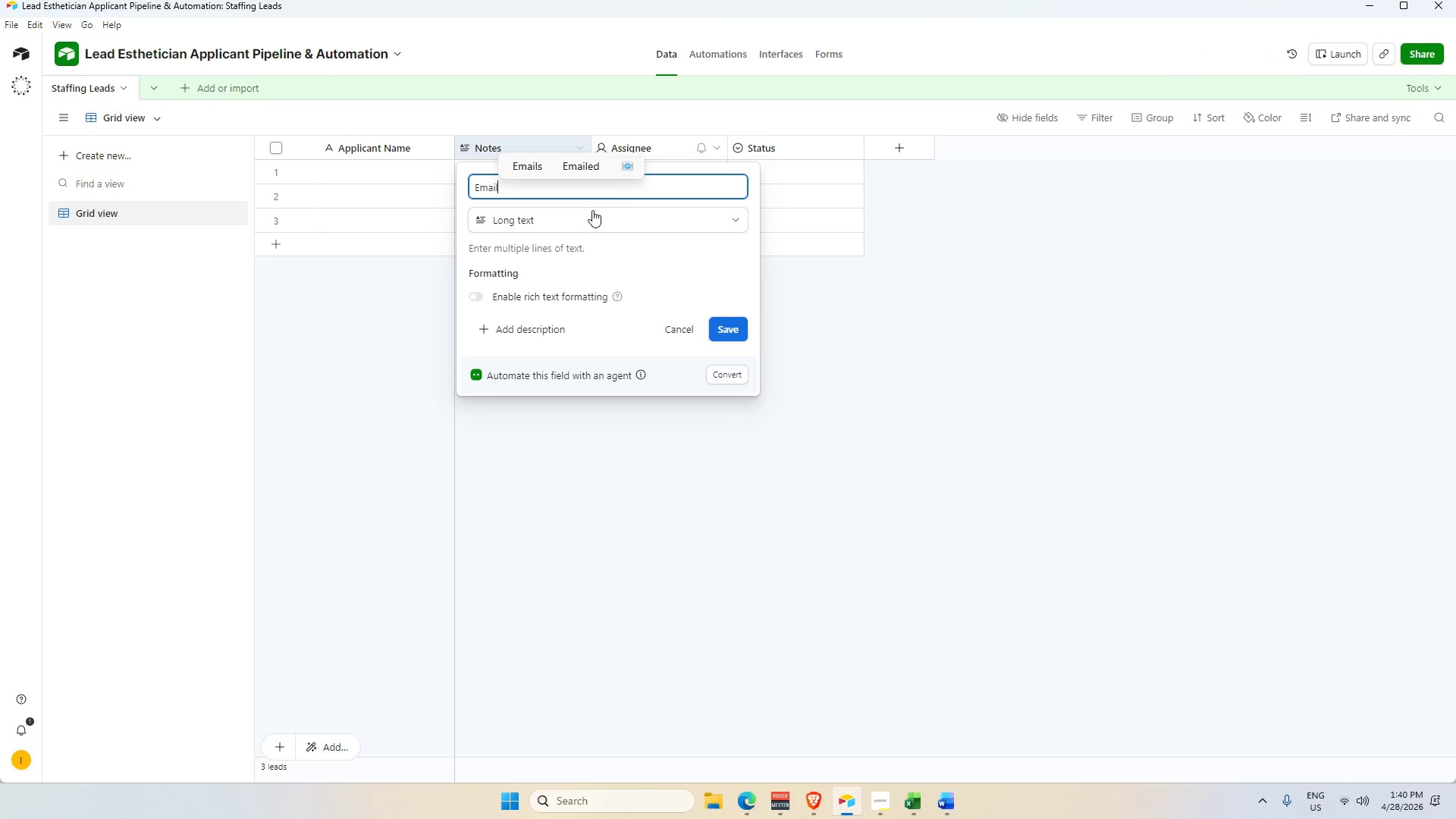 
left_click([592, 210])
 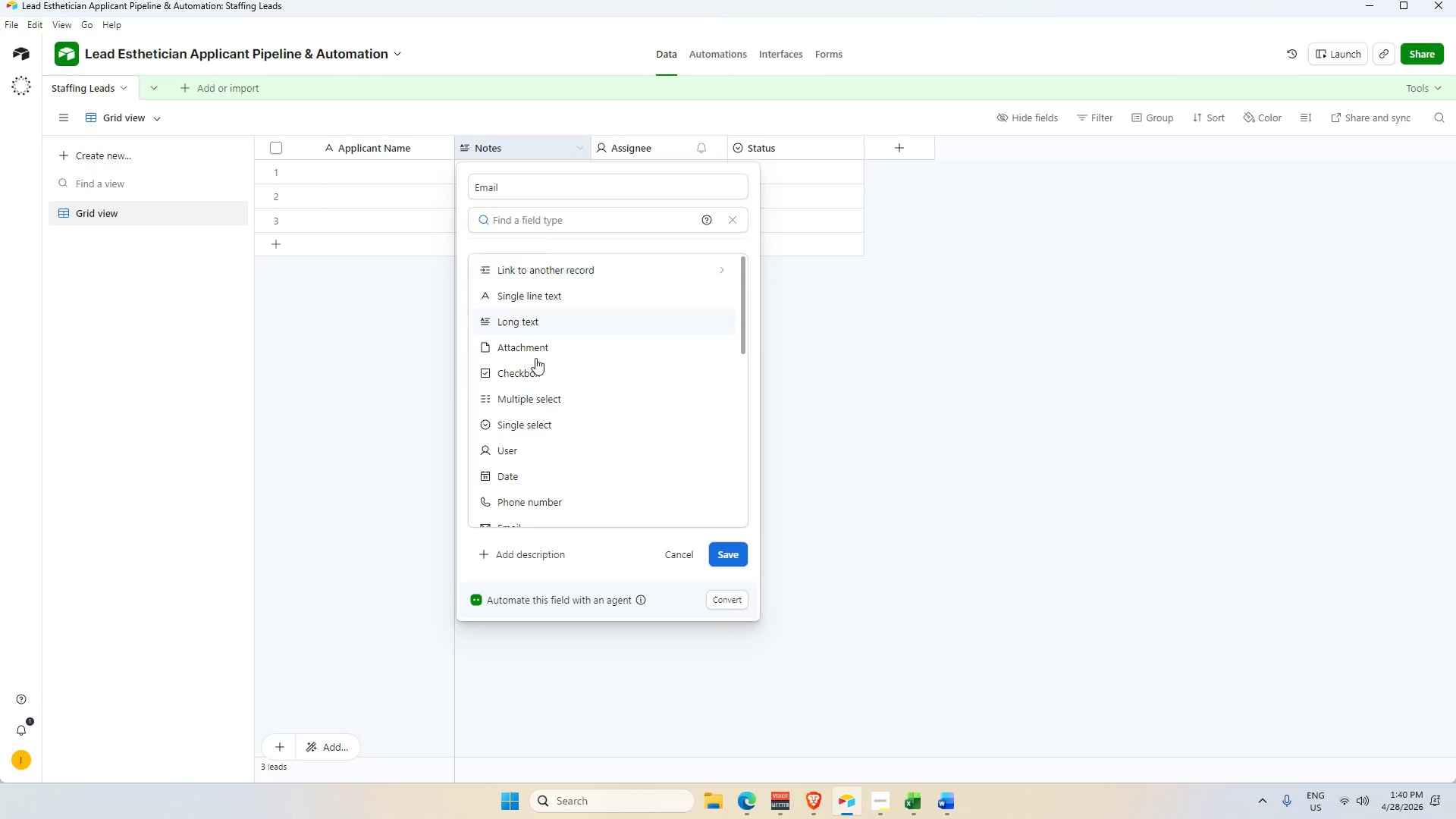 
scroll: coordinate [554, 495], scroll_direction: down, amount: 8.0
 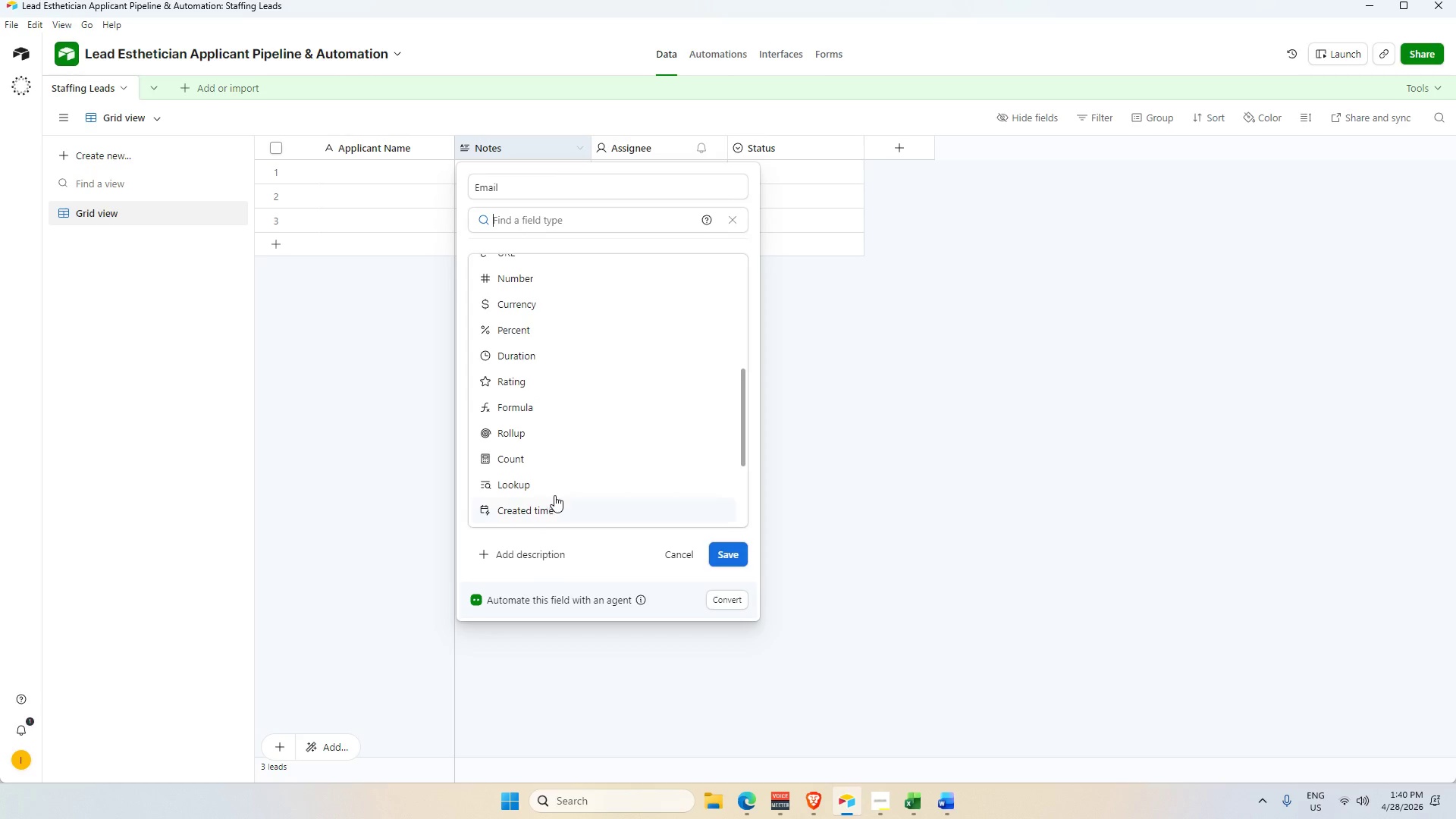 
scroll: coordinate [552, 493], scroll_direction: up, amount: 6.0
 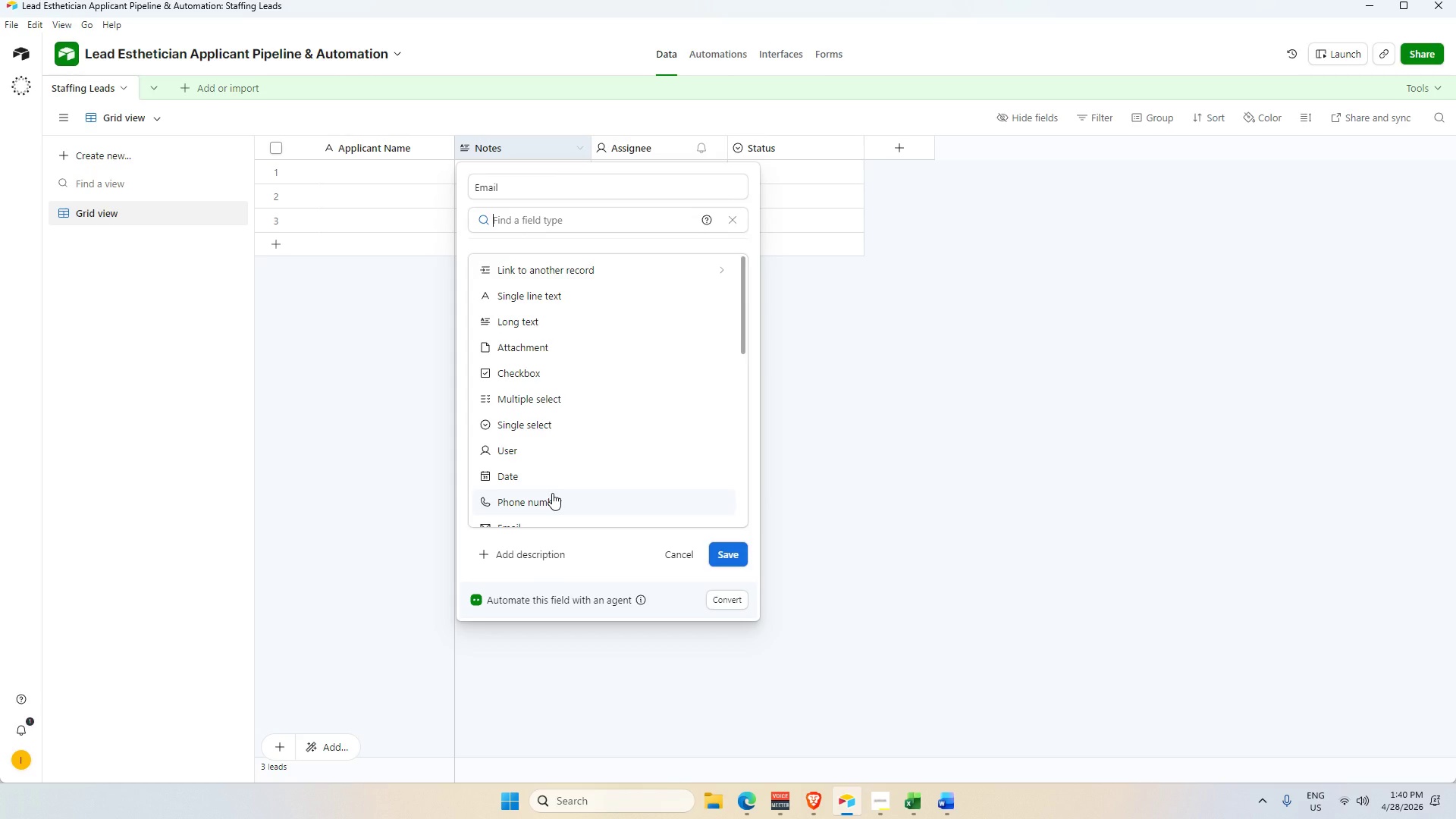 
scroll: coordinate [552, 493], scroll_direction: down, amount: 2.0
 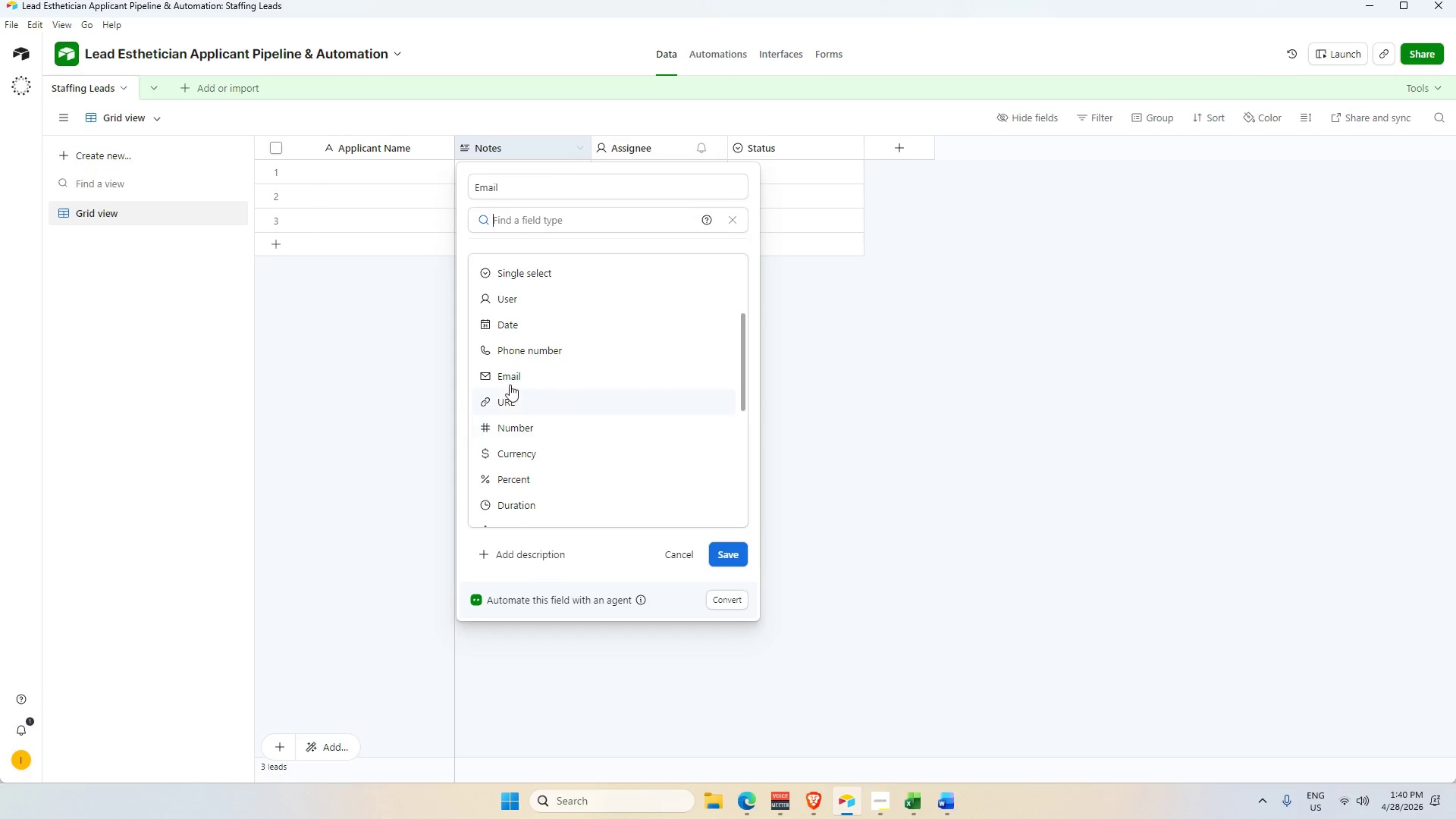 
left_click([507, 379])
 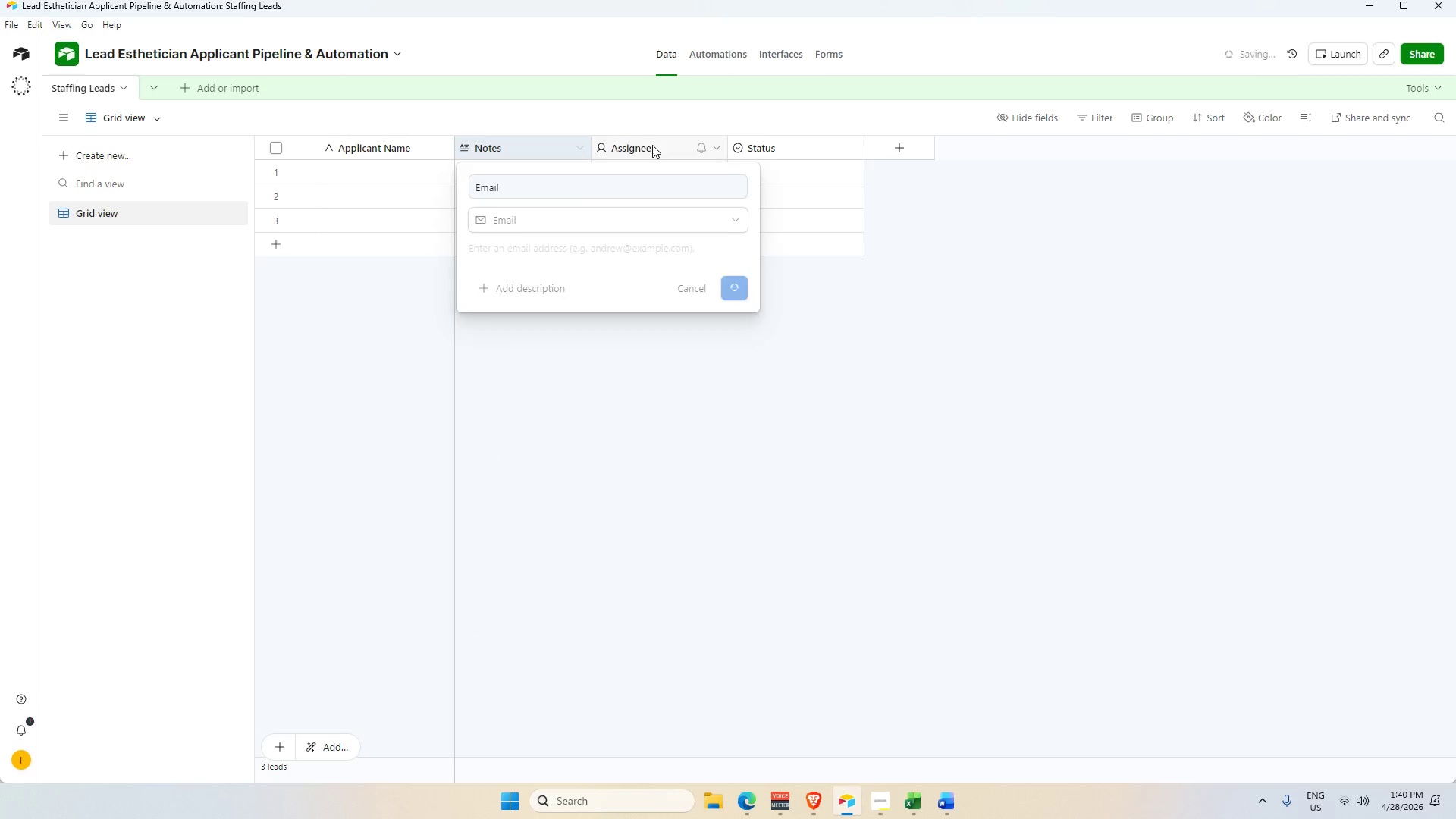 
double_click([652, 145])
 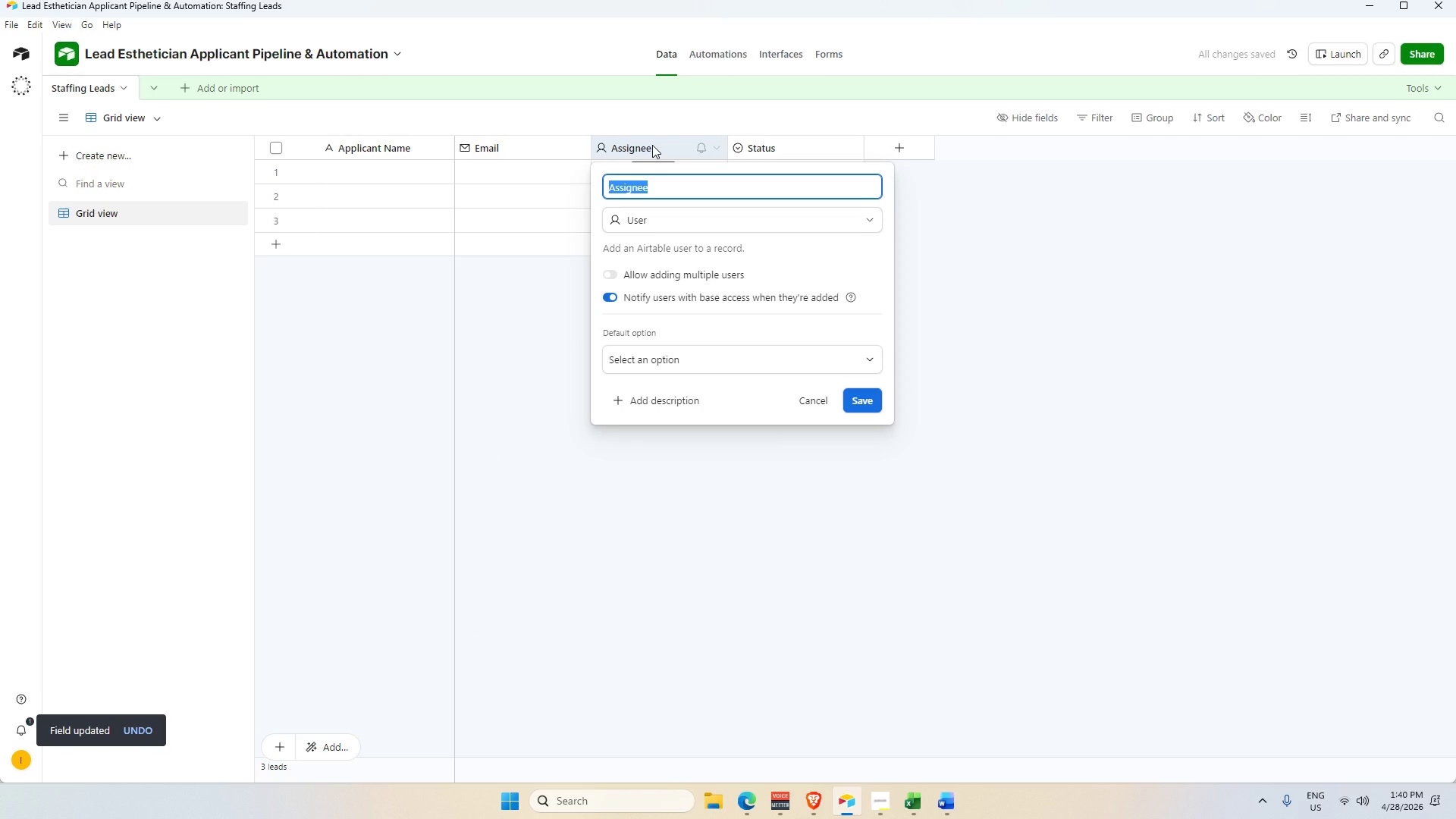 
type(Phone)
key(Tab)
 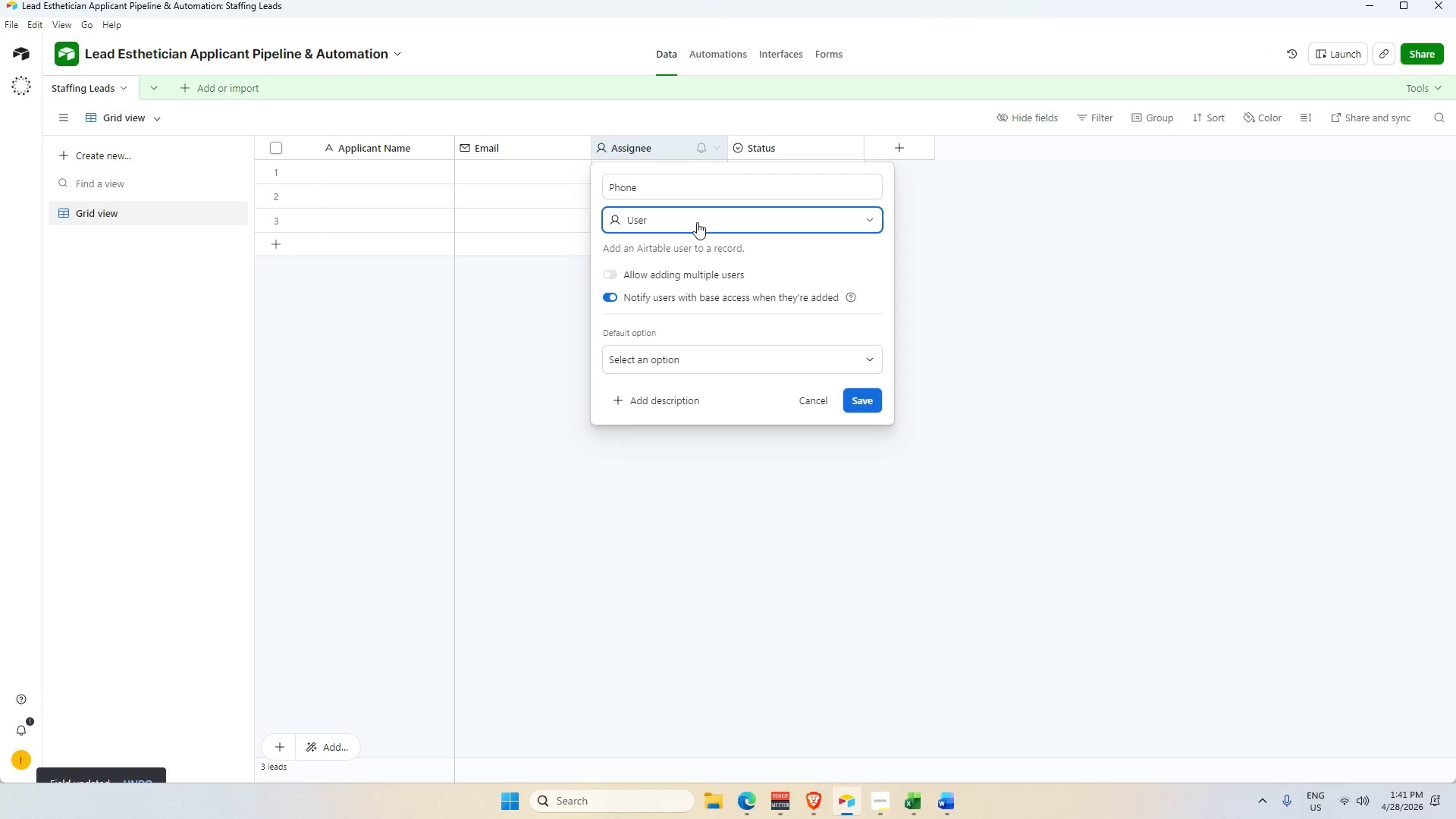 
left_click([697, 222])
 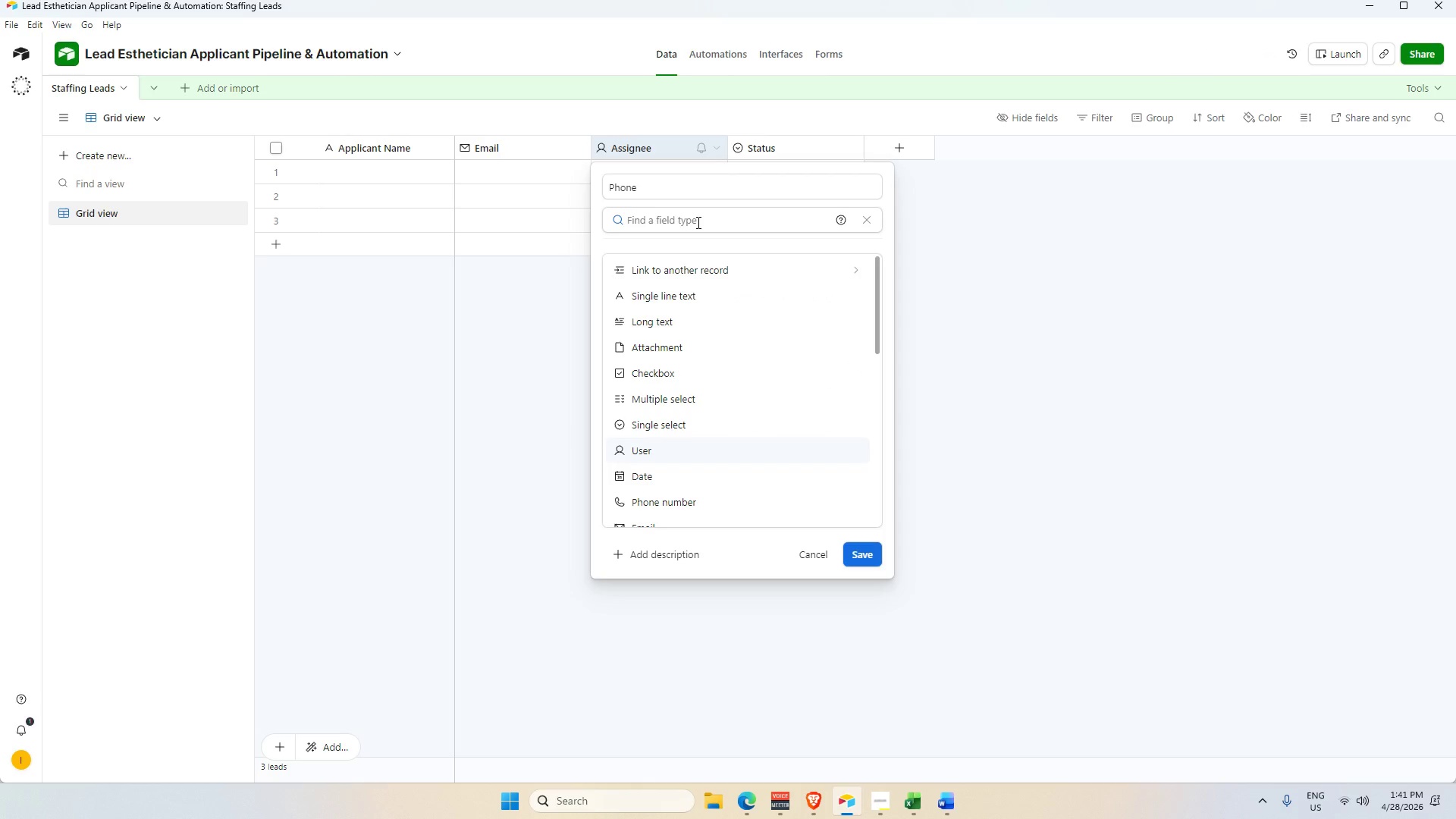 
type(nu)
 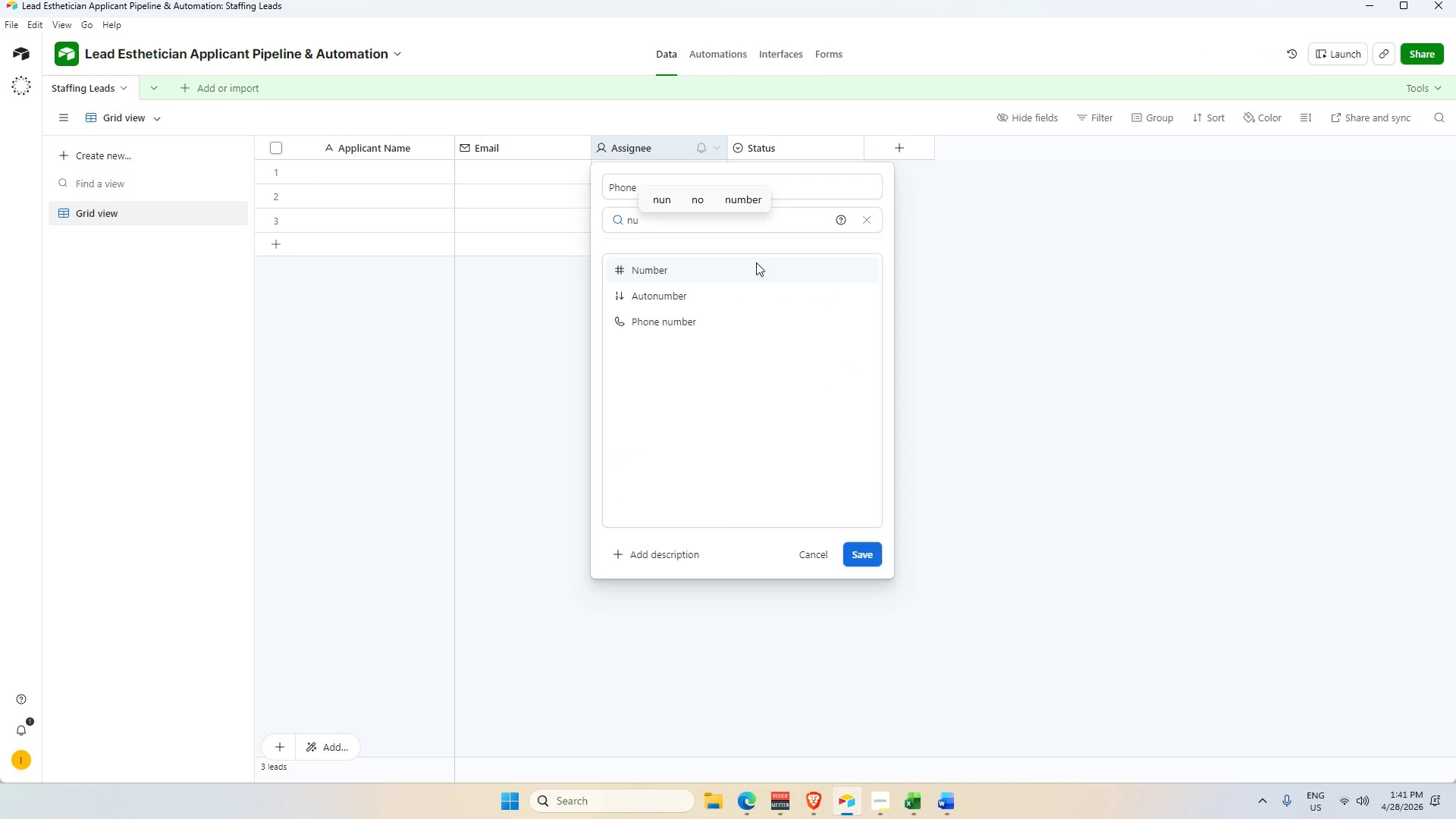 
left_click([745, 317])
 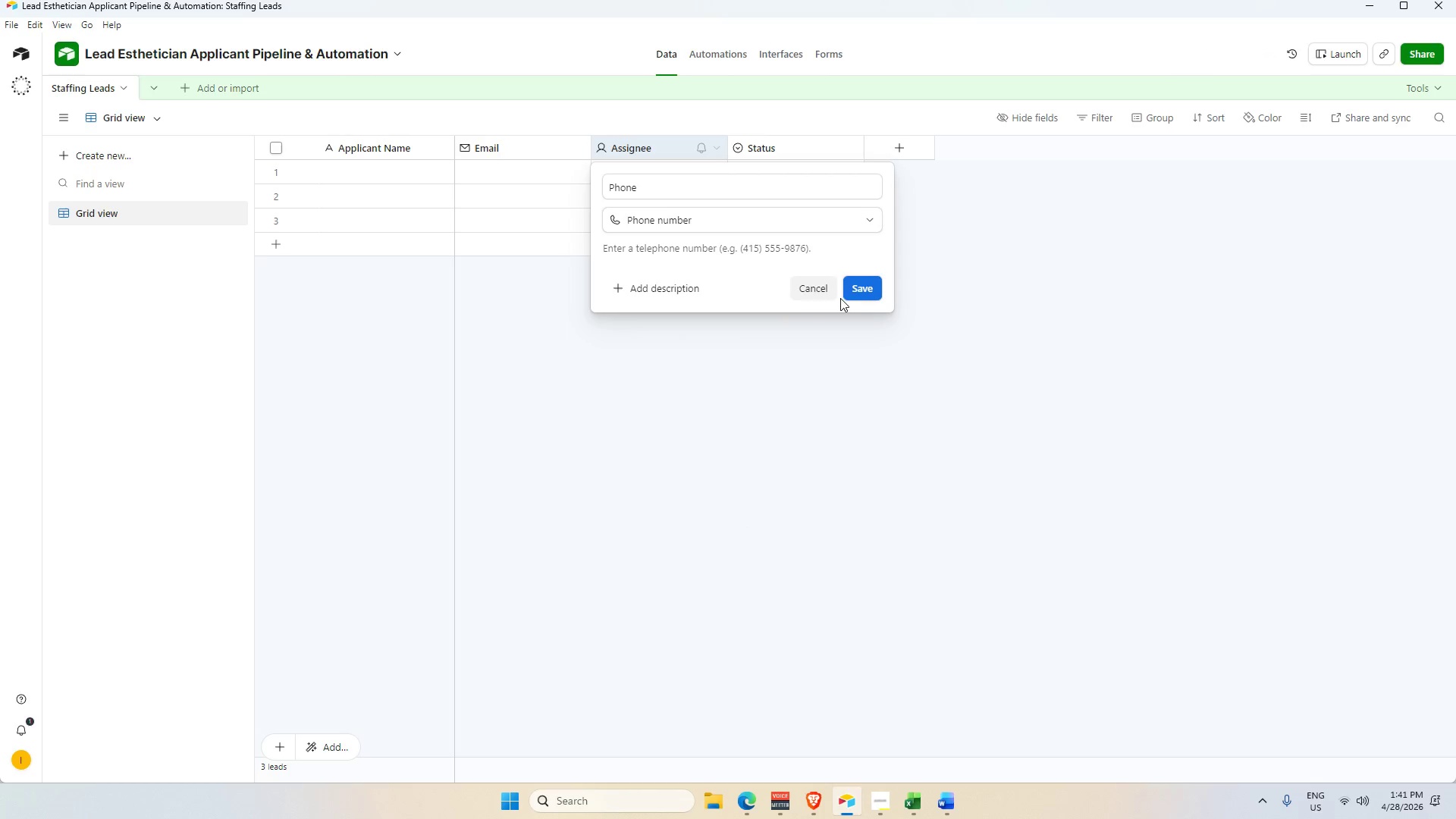 
left_click([874, 284])
 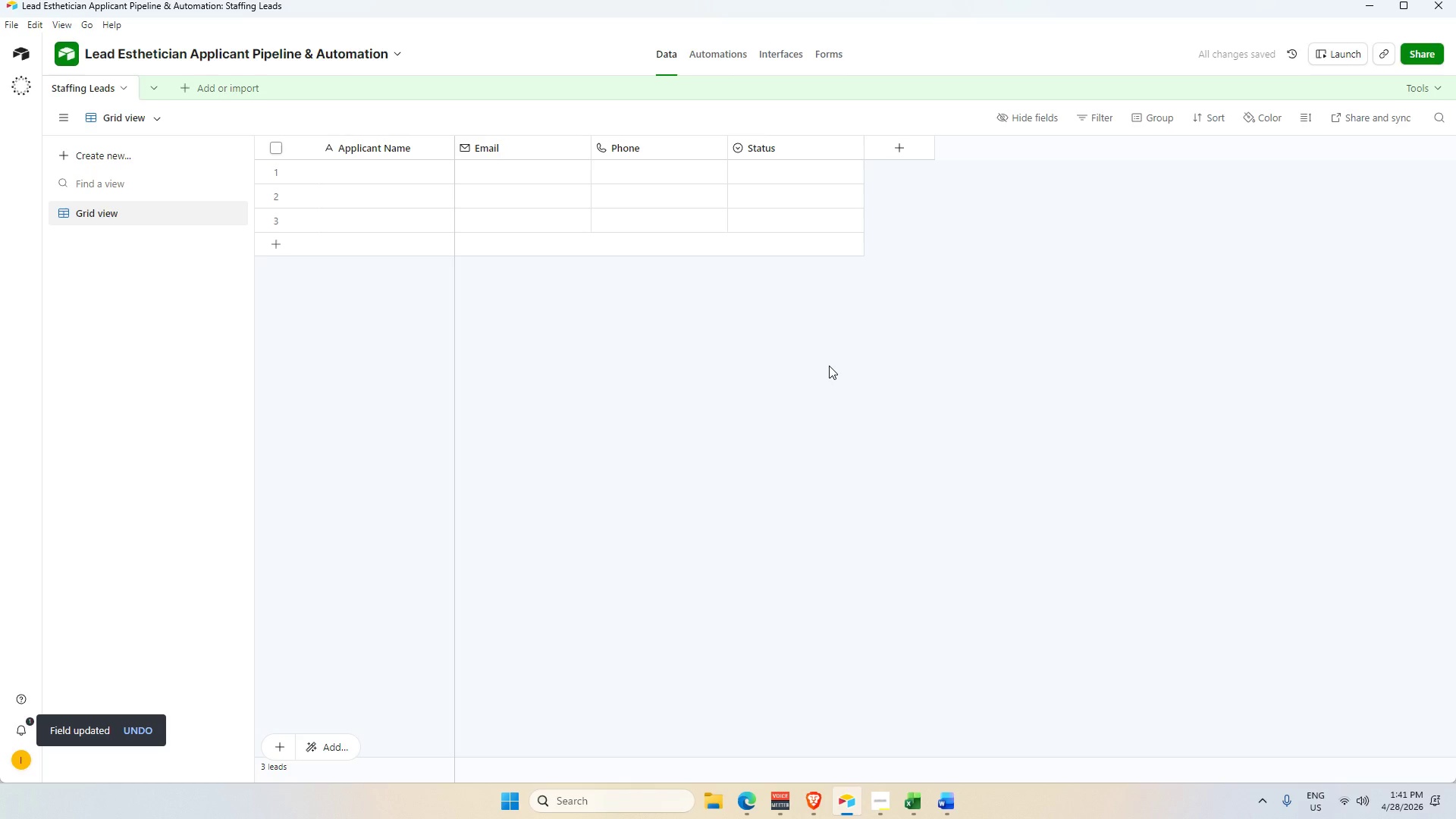 
left_click([647, 168])
 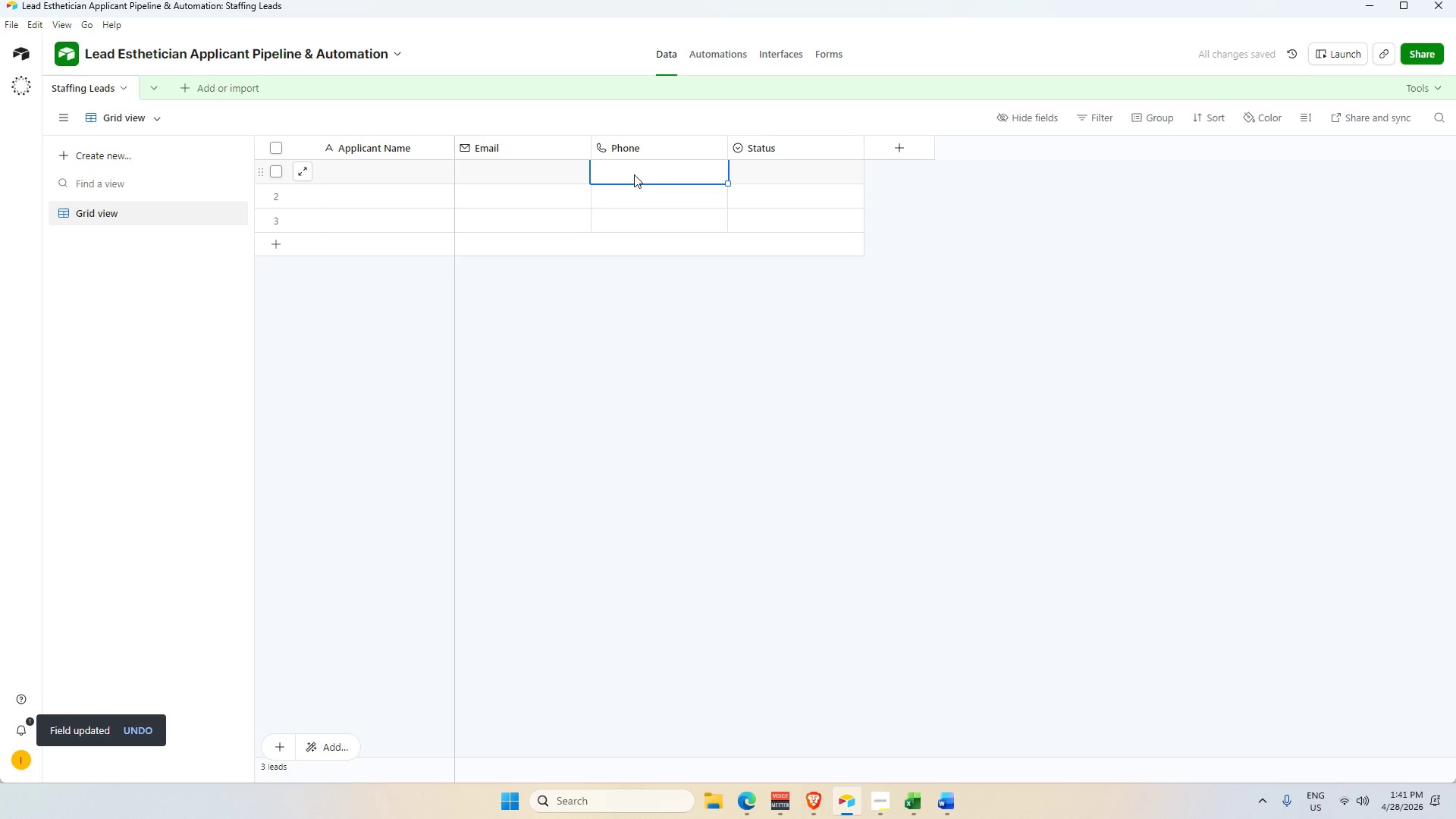 
key(Numpad0)
 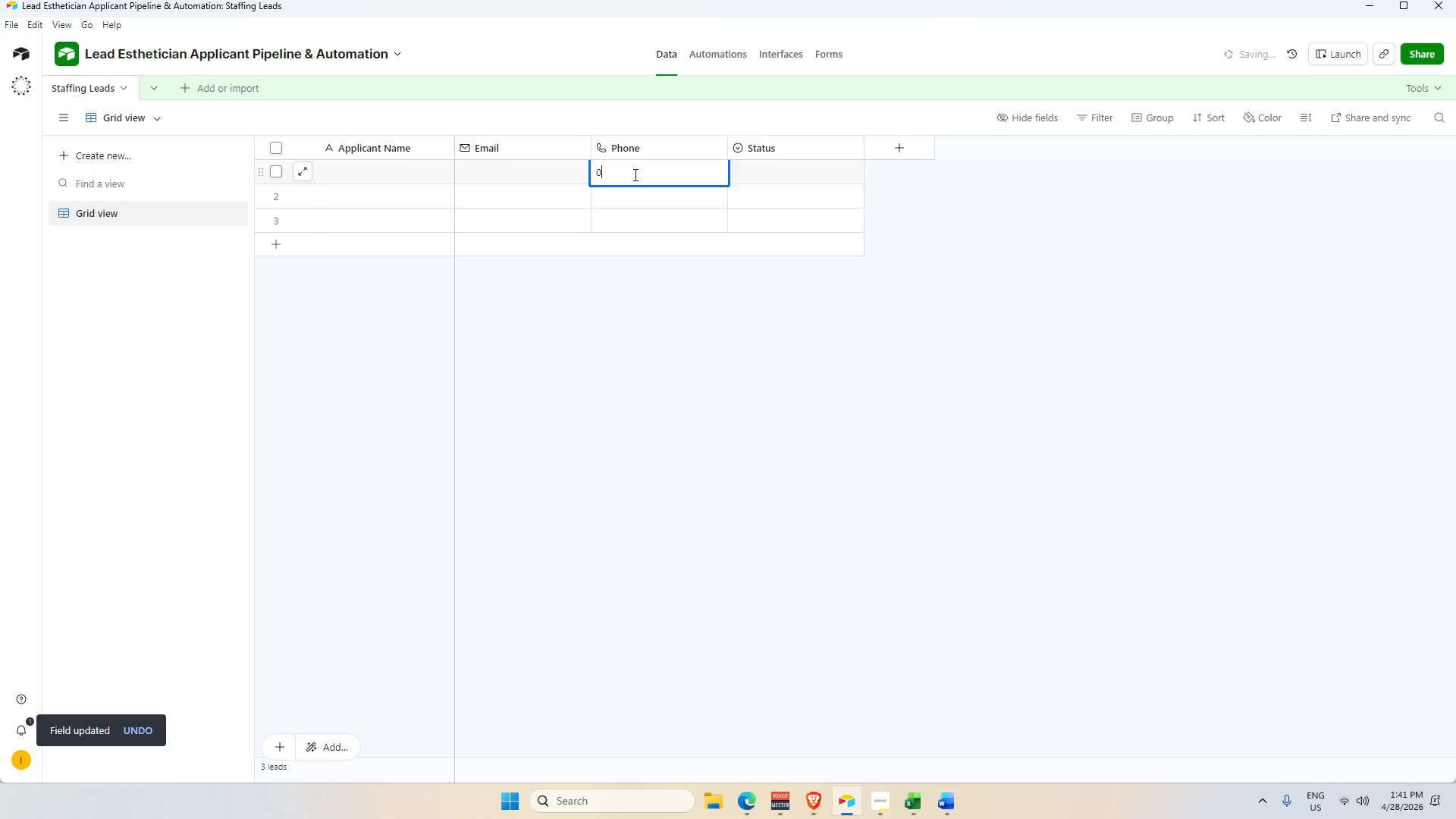 
key(Numpad3)
 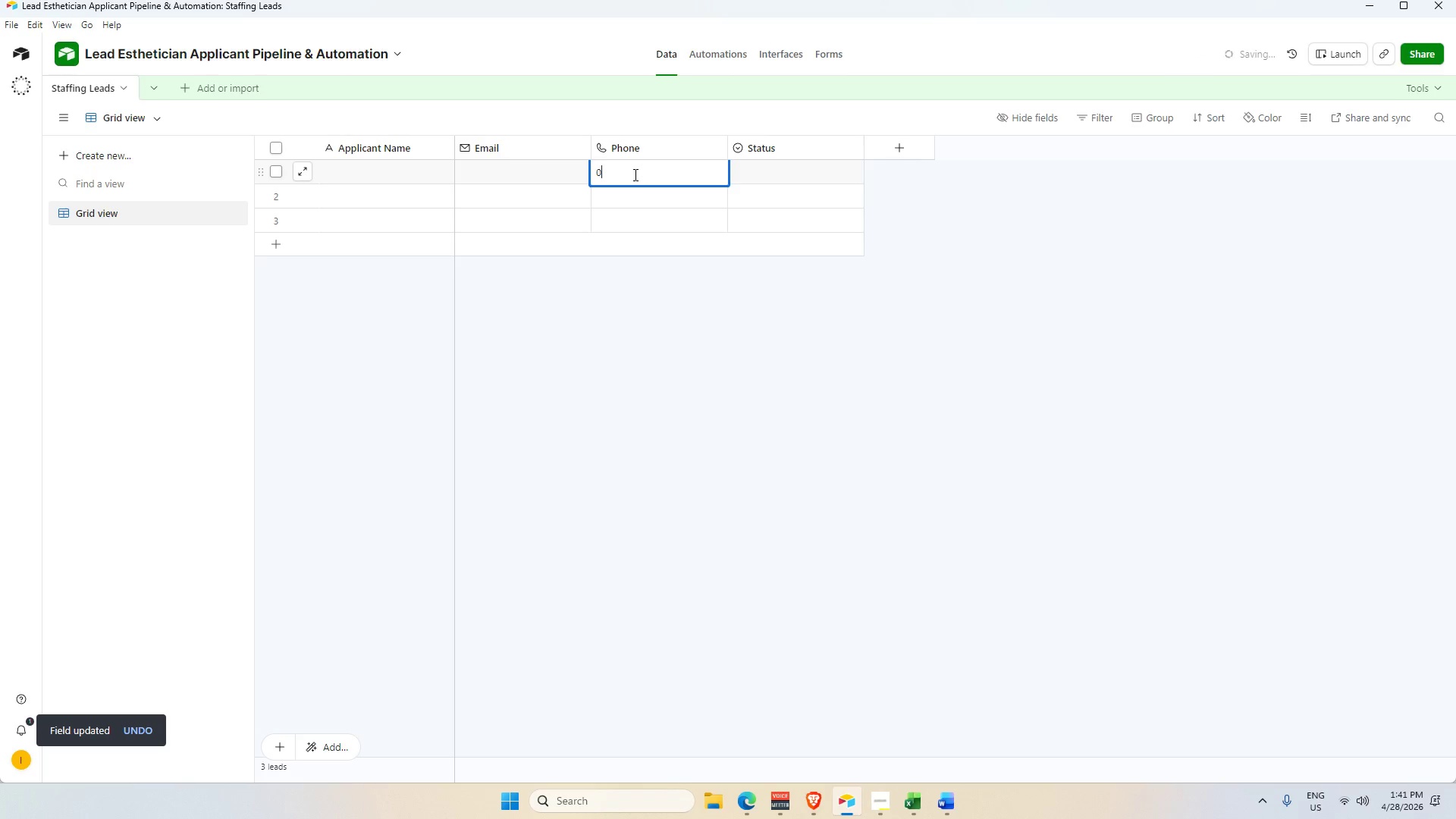 
hold_key(key=Numpad2, duration=0.45)
 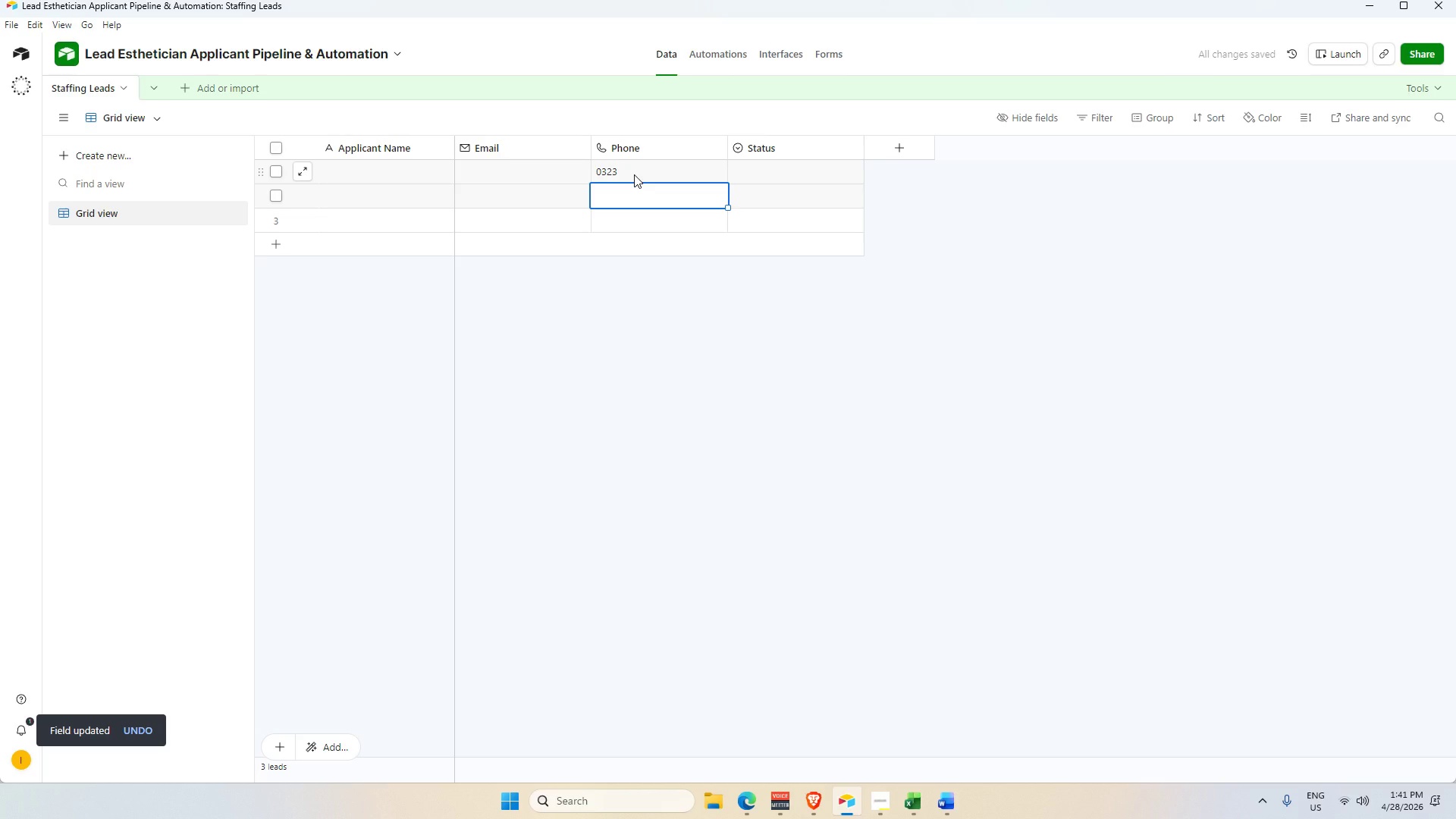 
key(Numpad3)
 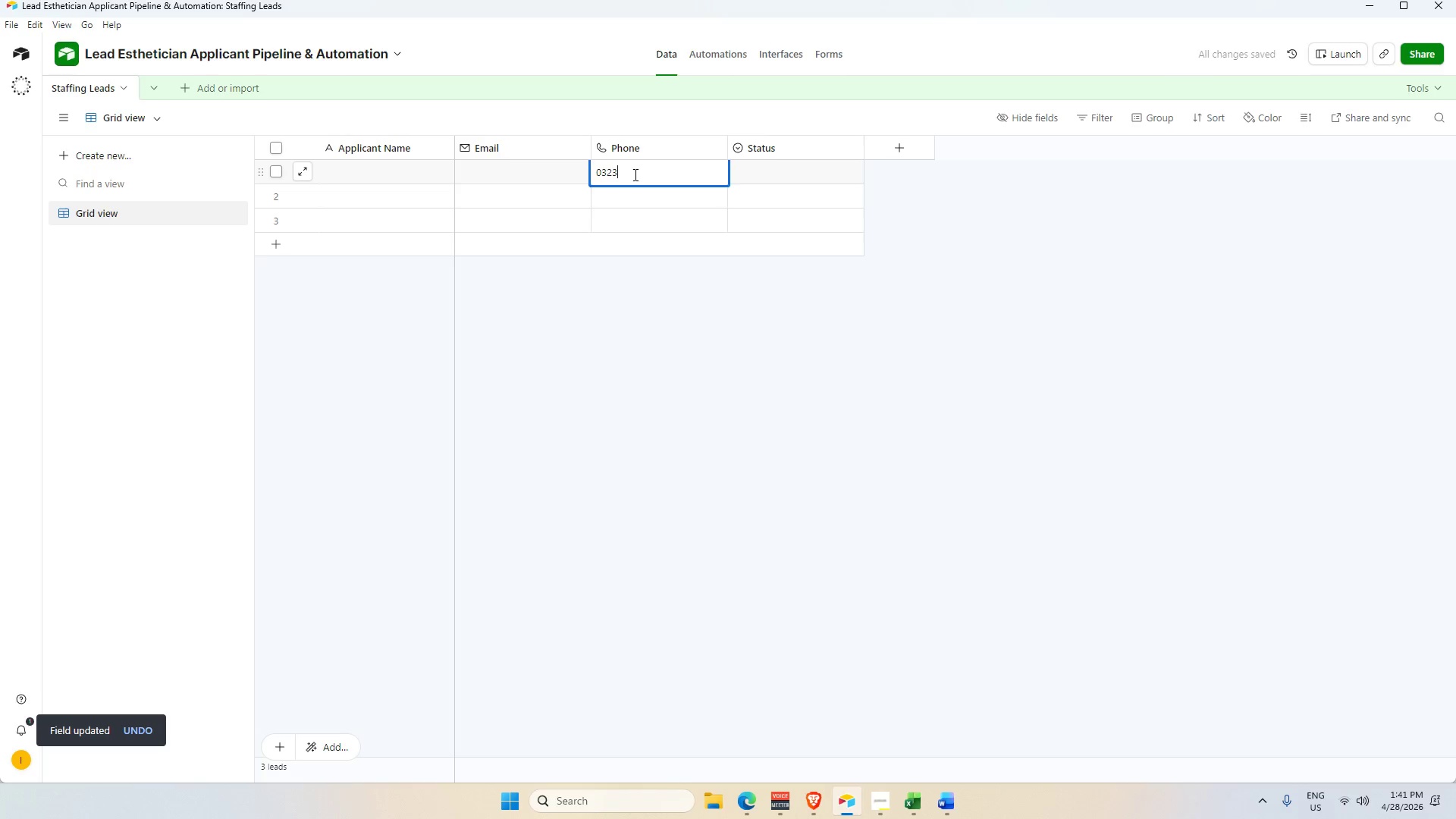 
key(Enter)
 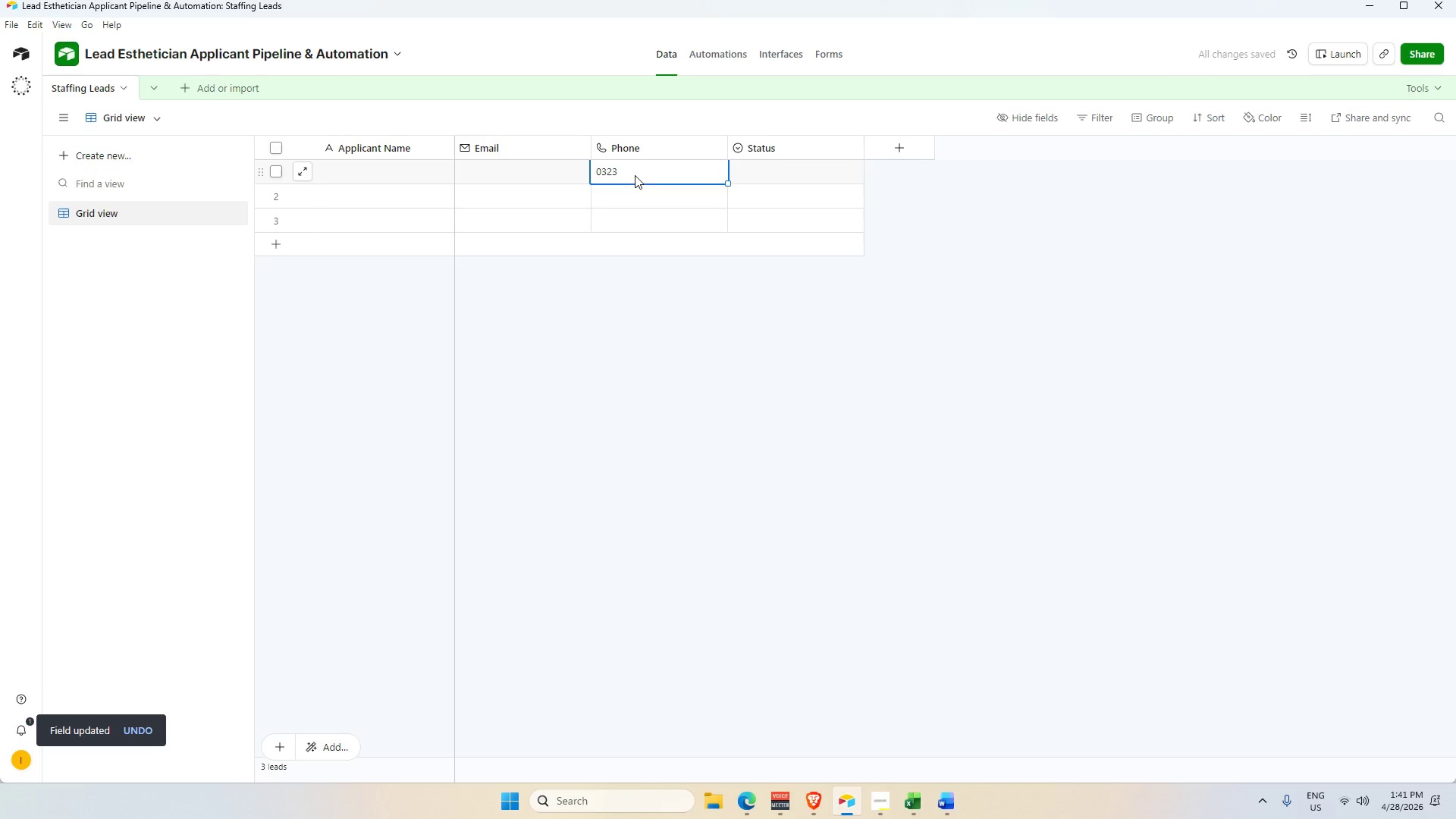 
key(Backspace)
 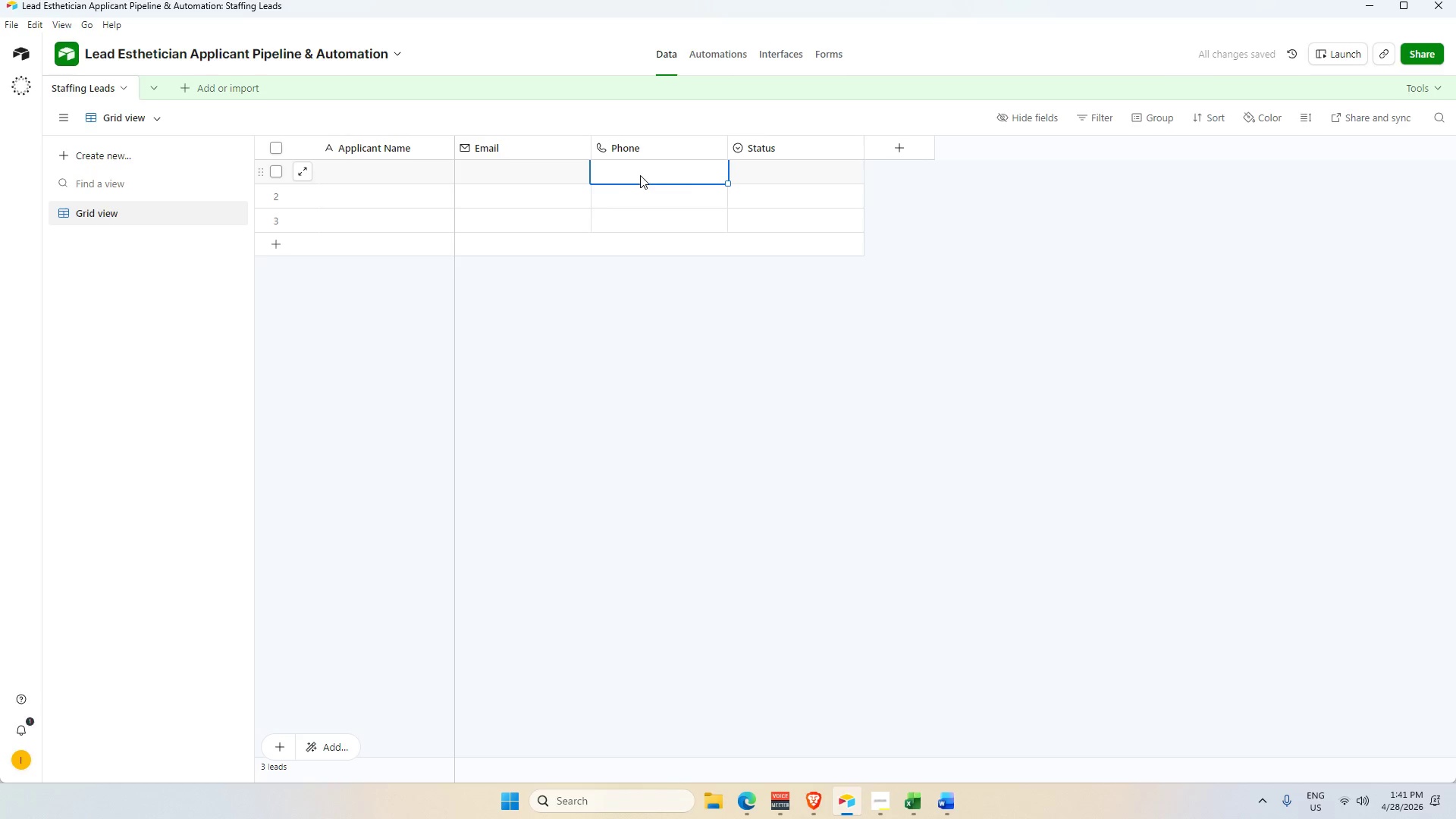 
left_click([1009, 355])
 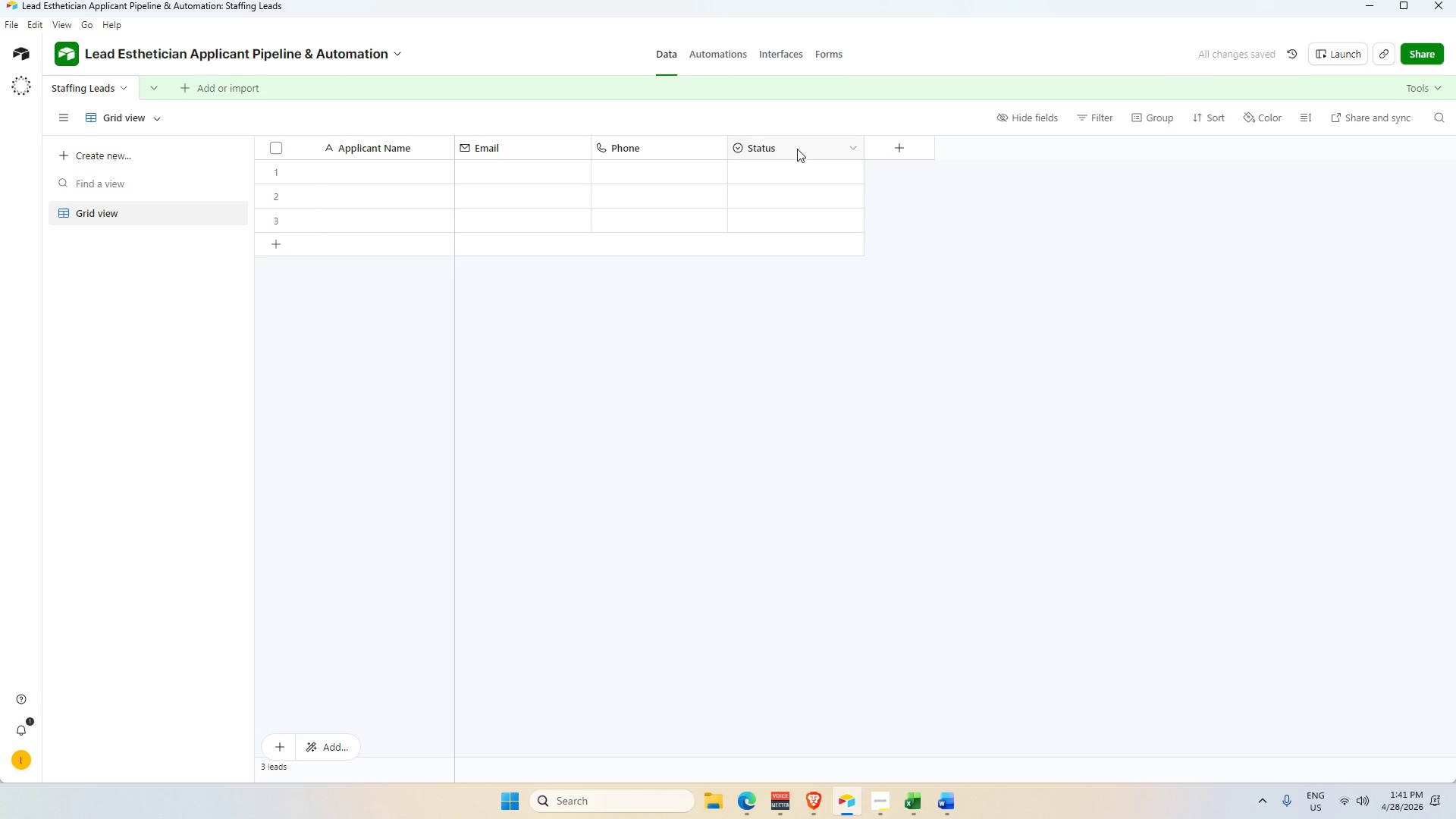 
double_click([798, 149])
 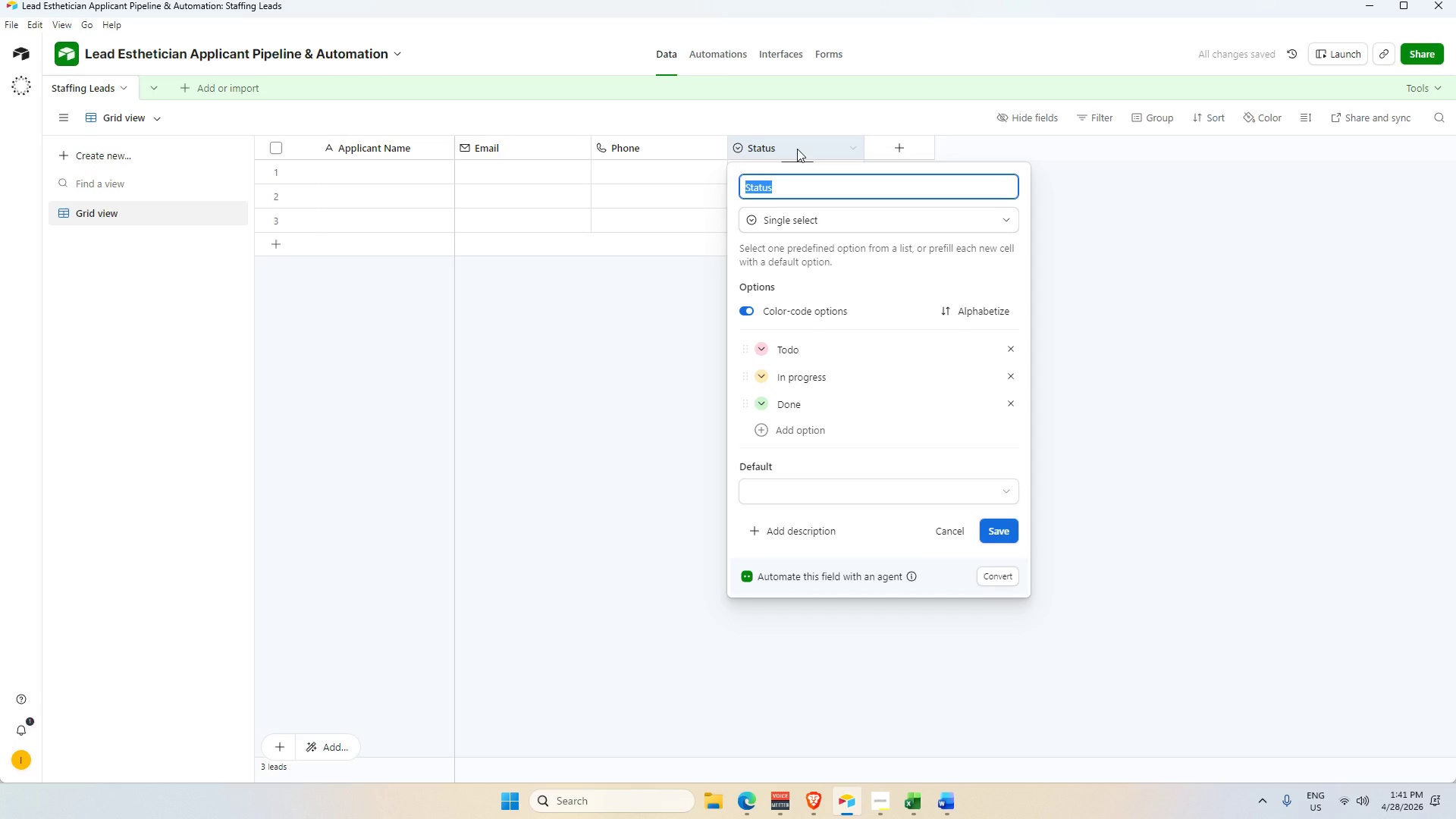 
wait(6.17)
 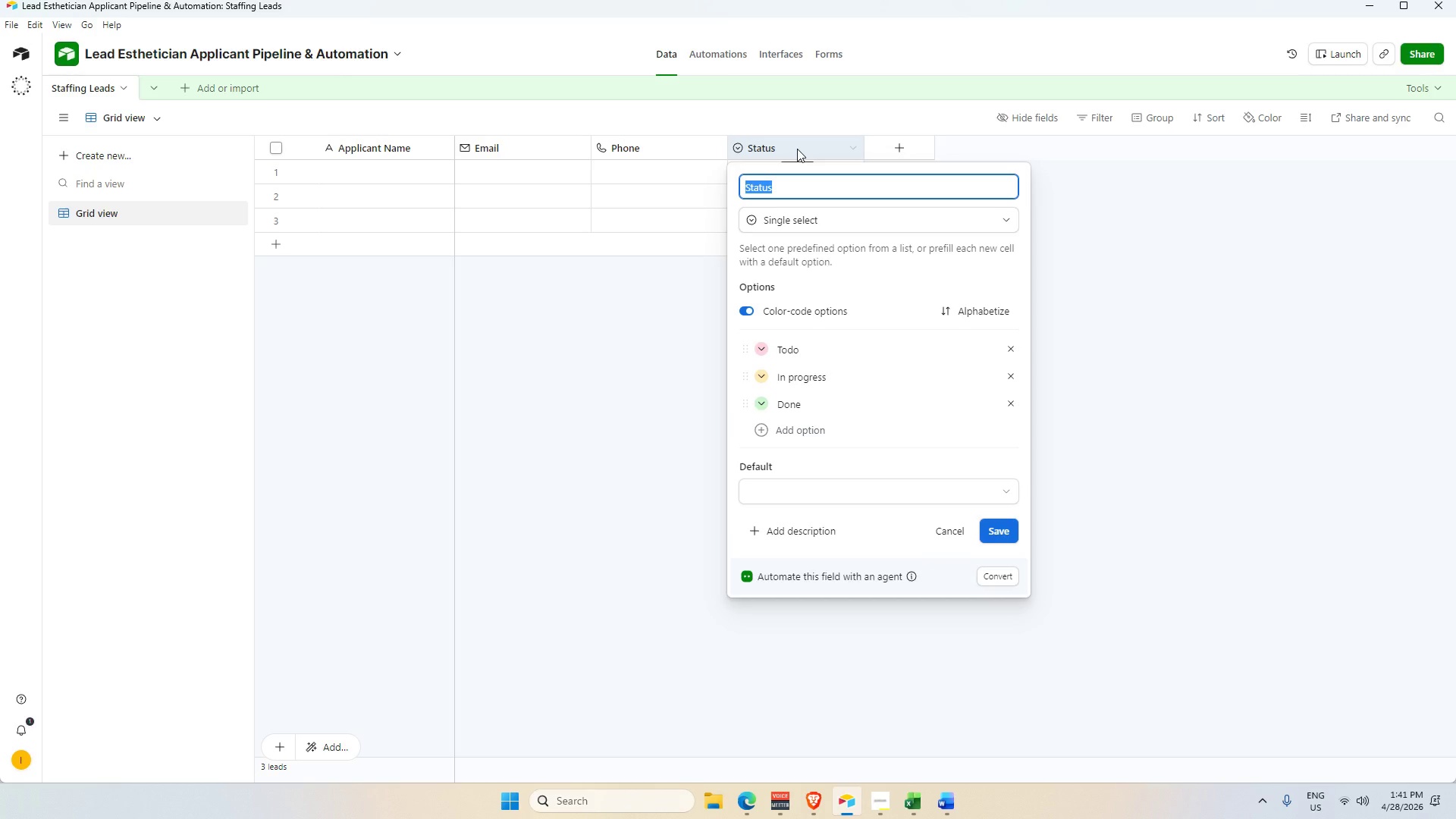 
key(Backspace)
type(Years of Experience)
 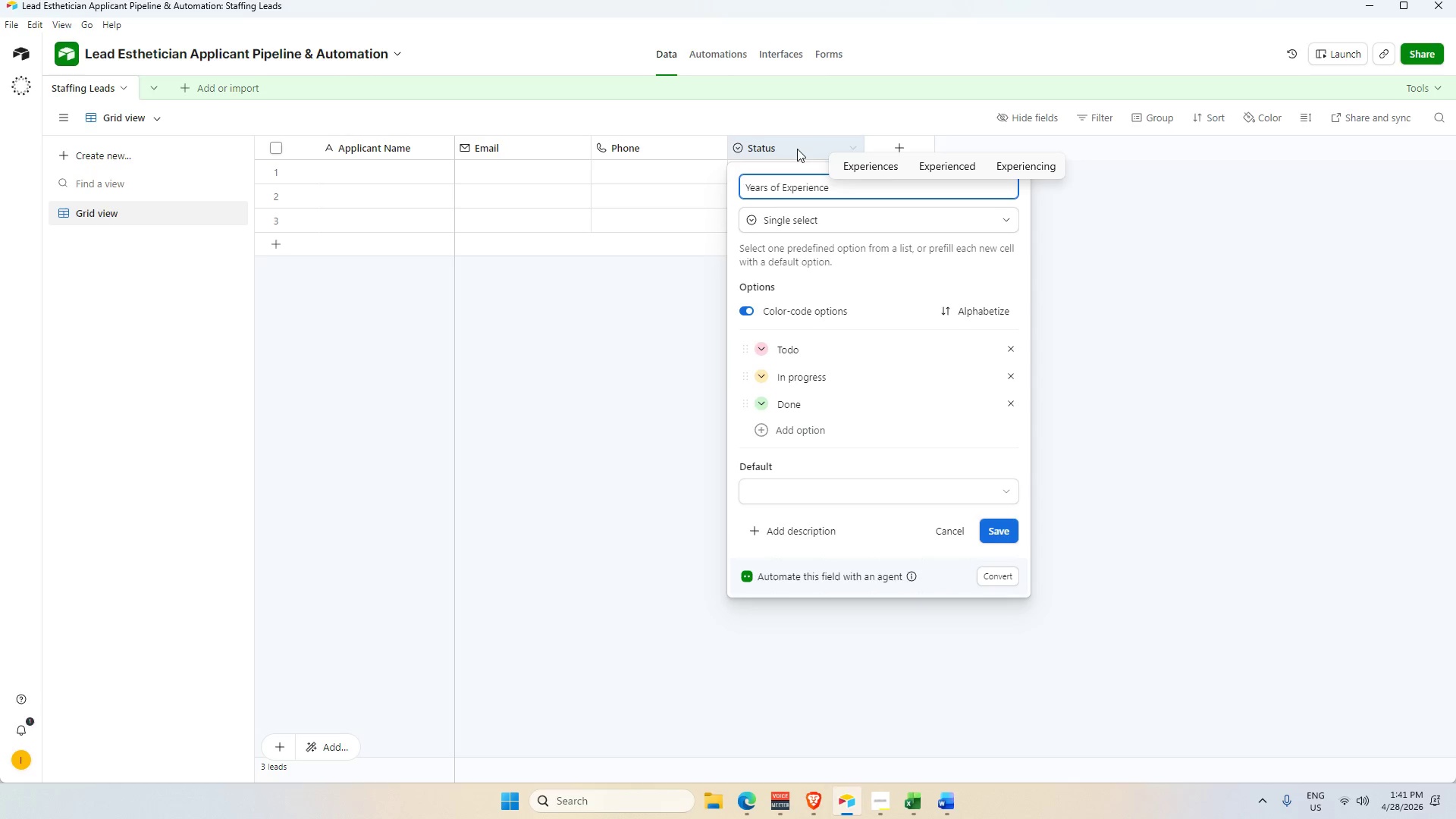 
left_click([845, 223])
 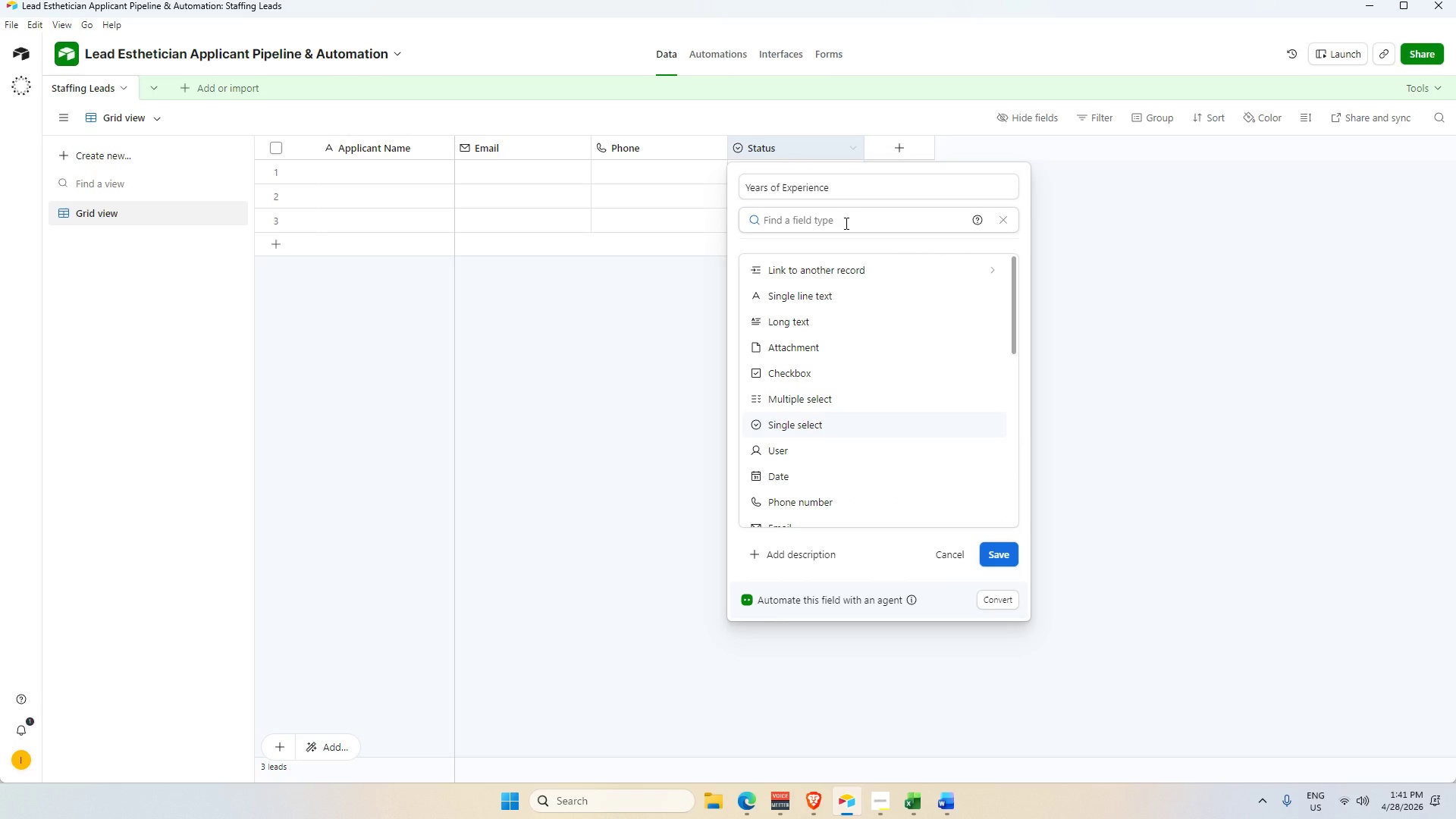 
type(num)
 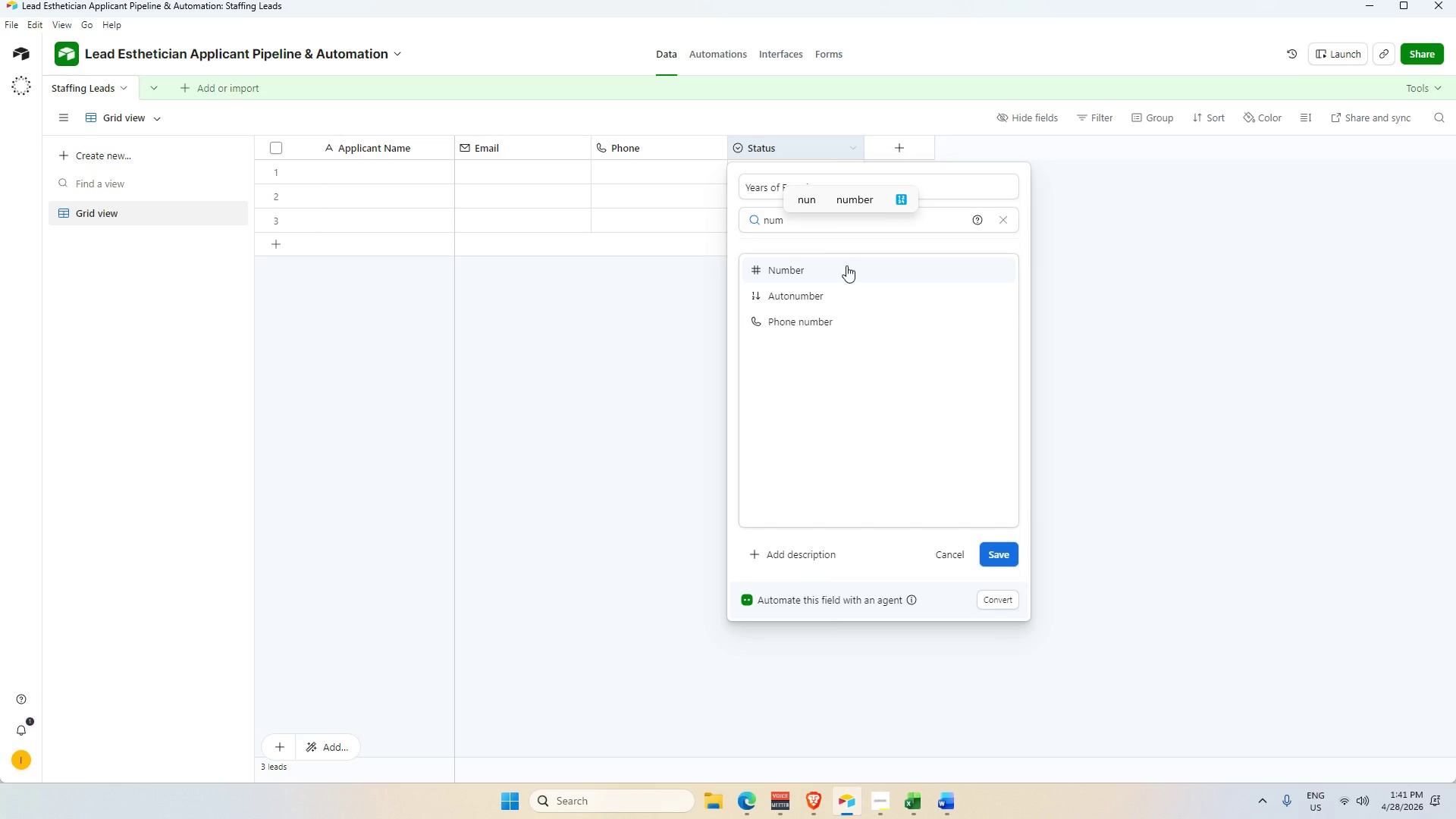 
left_click([847, 275])
 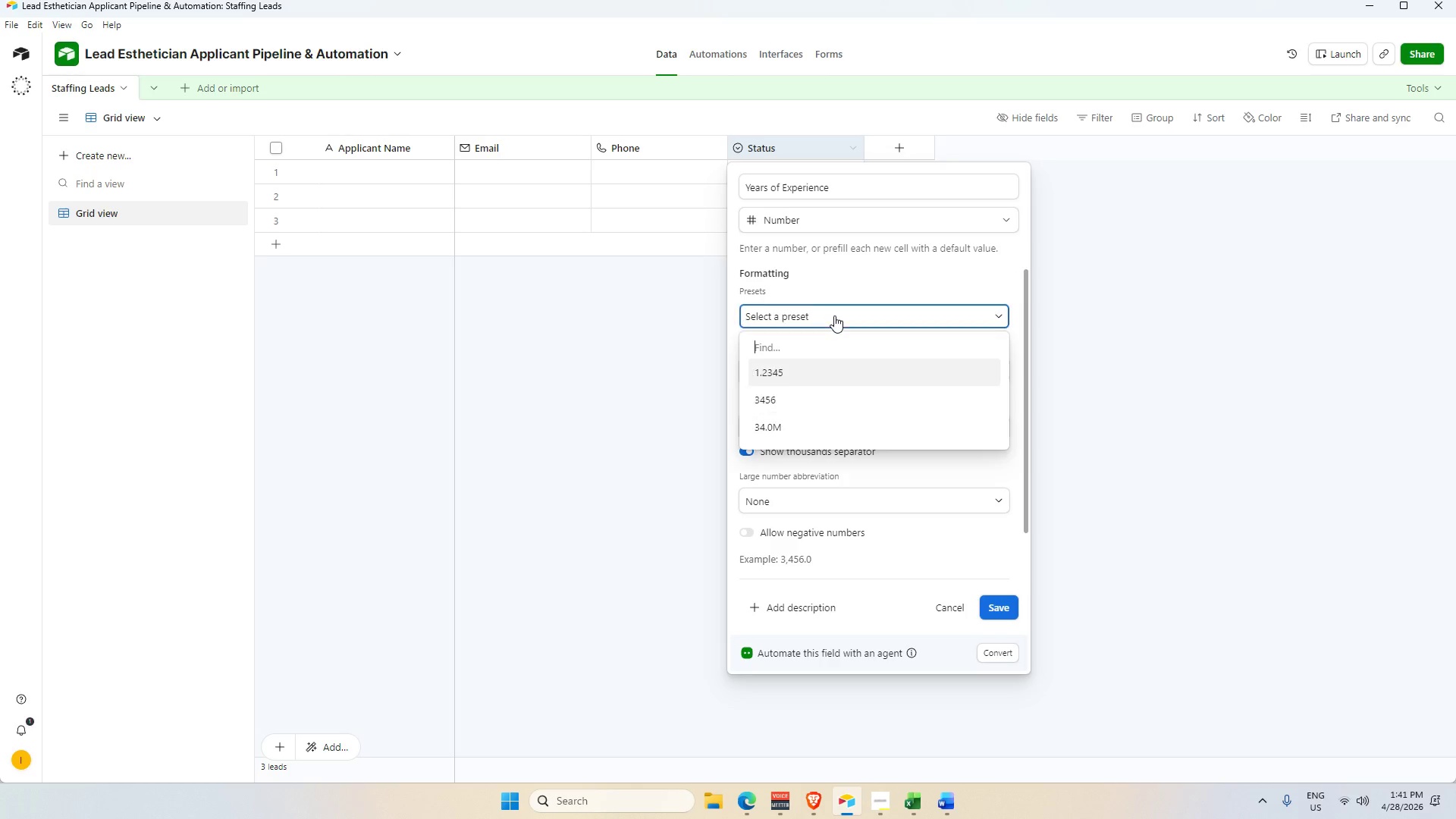 
double_click([834, 315])
 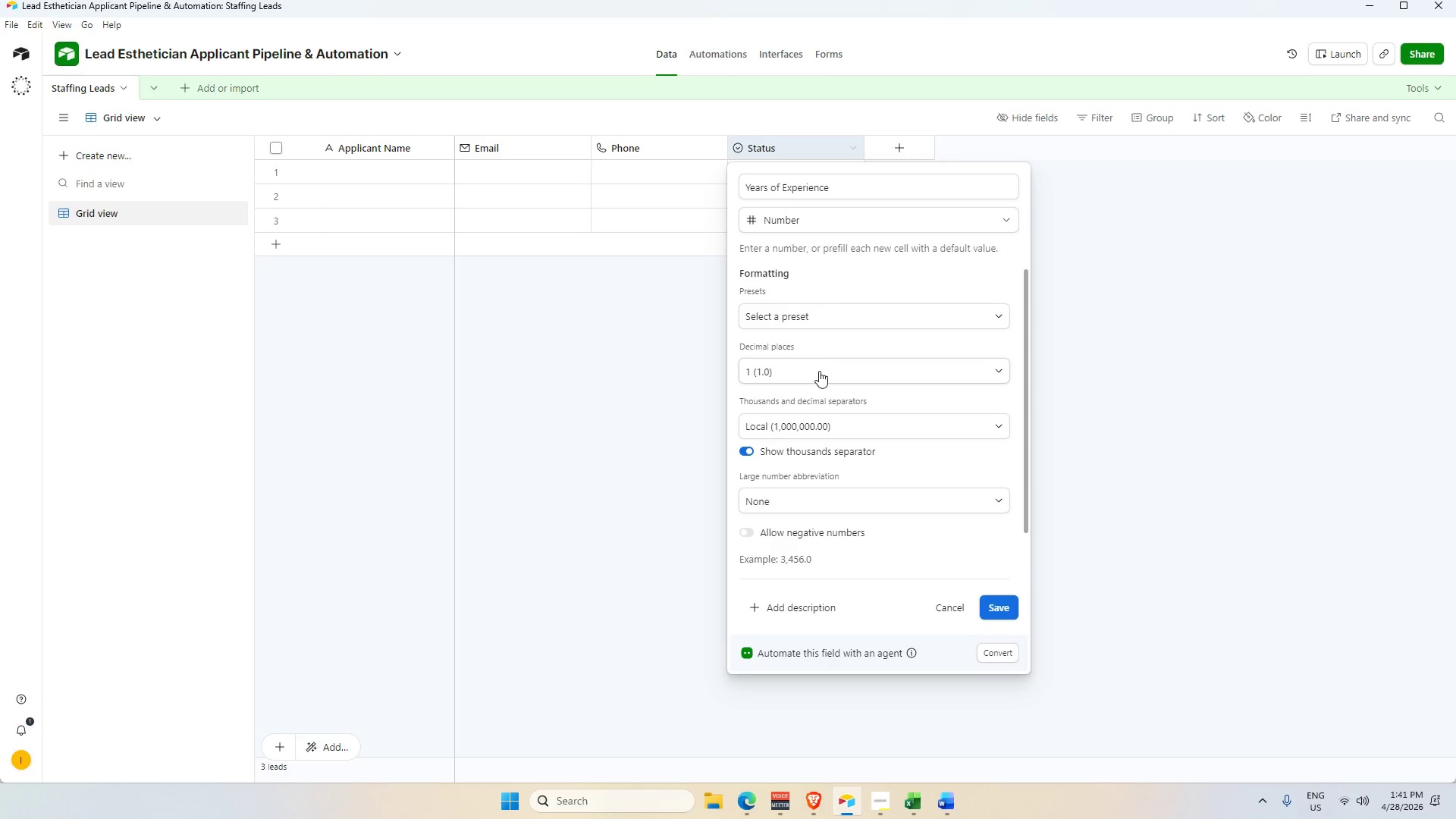 
left_click([819, 371])
 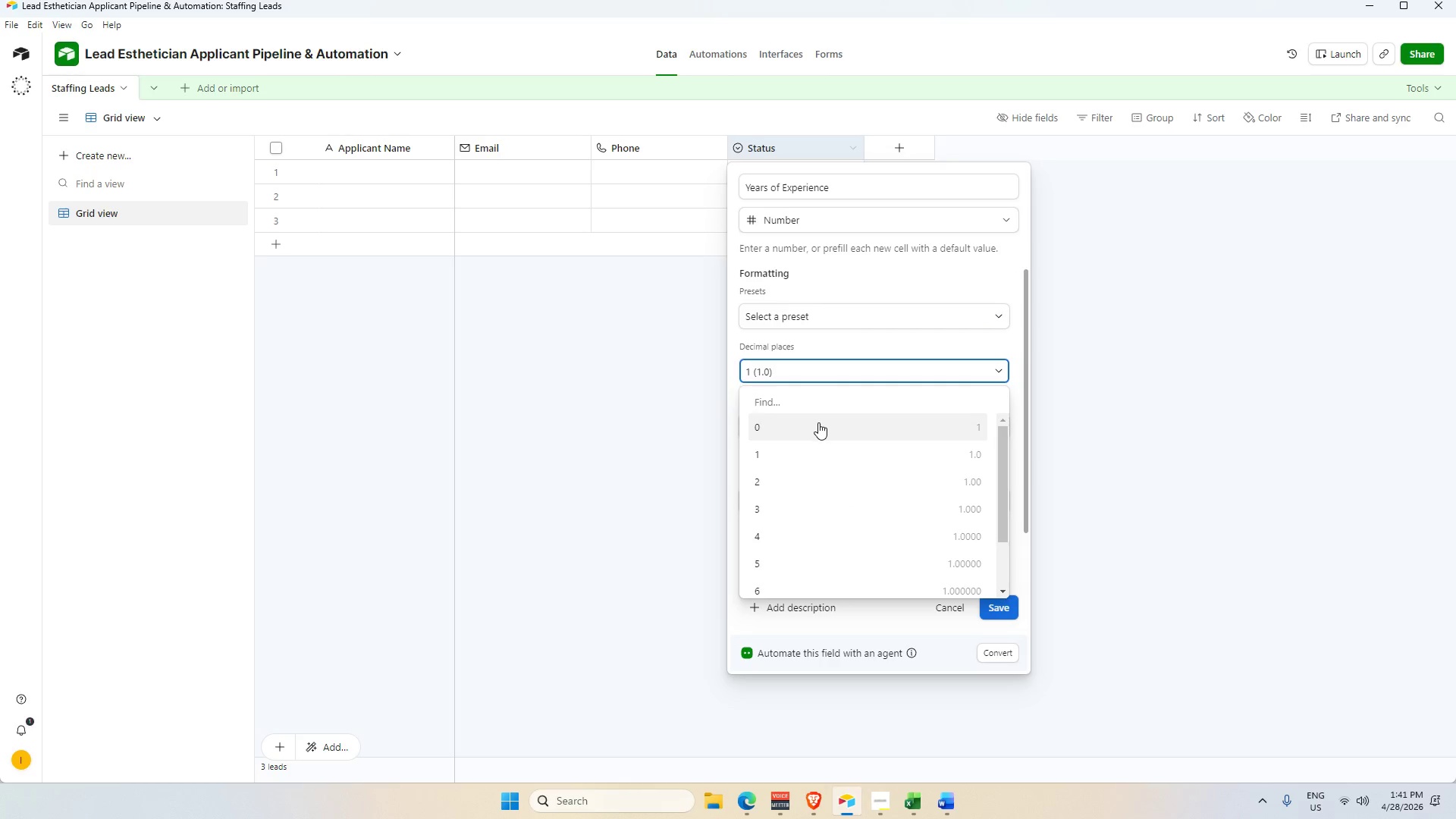 
left_click([818, 423])
 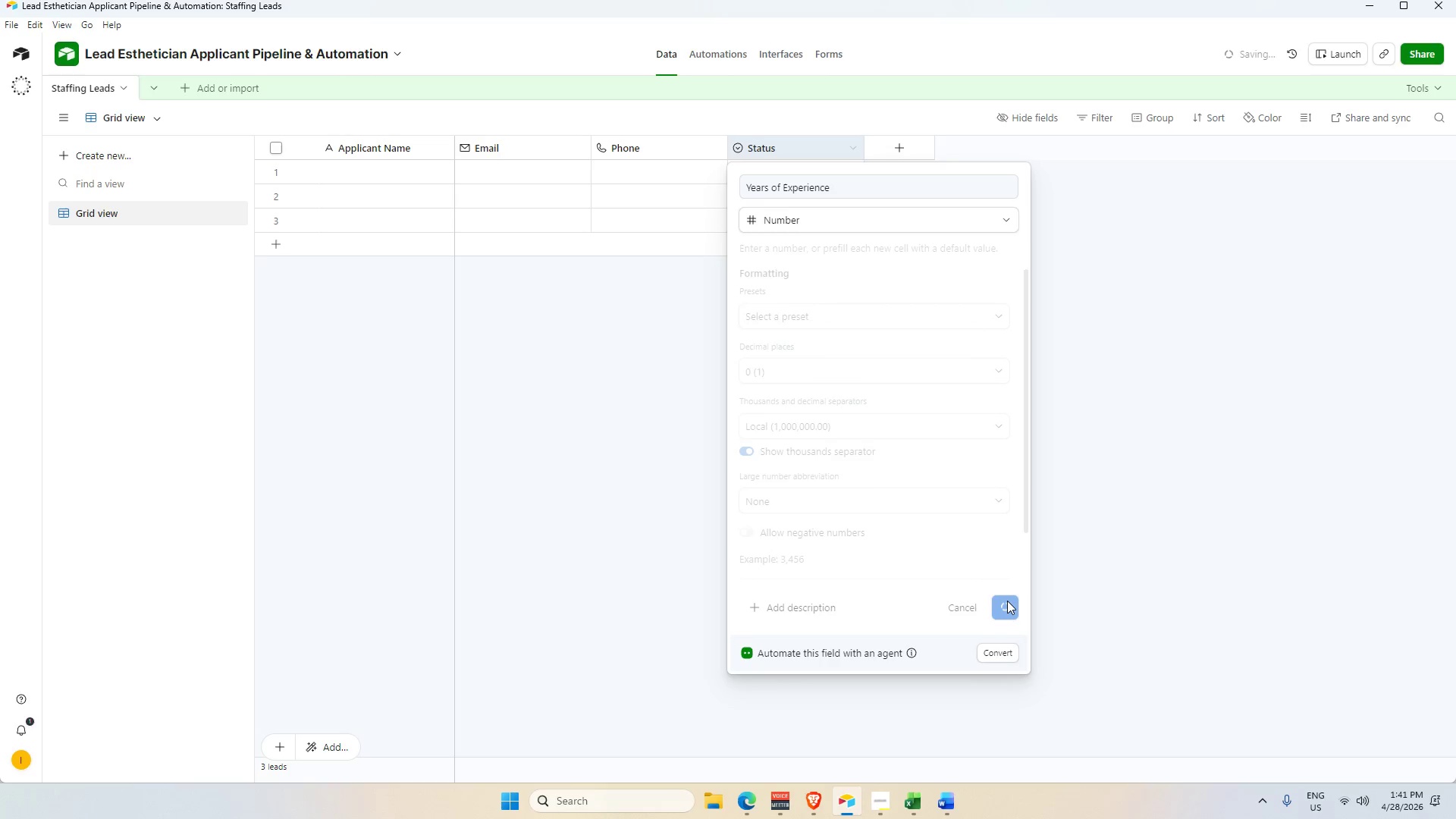 
wait(10.16)
 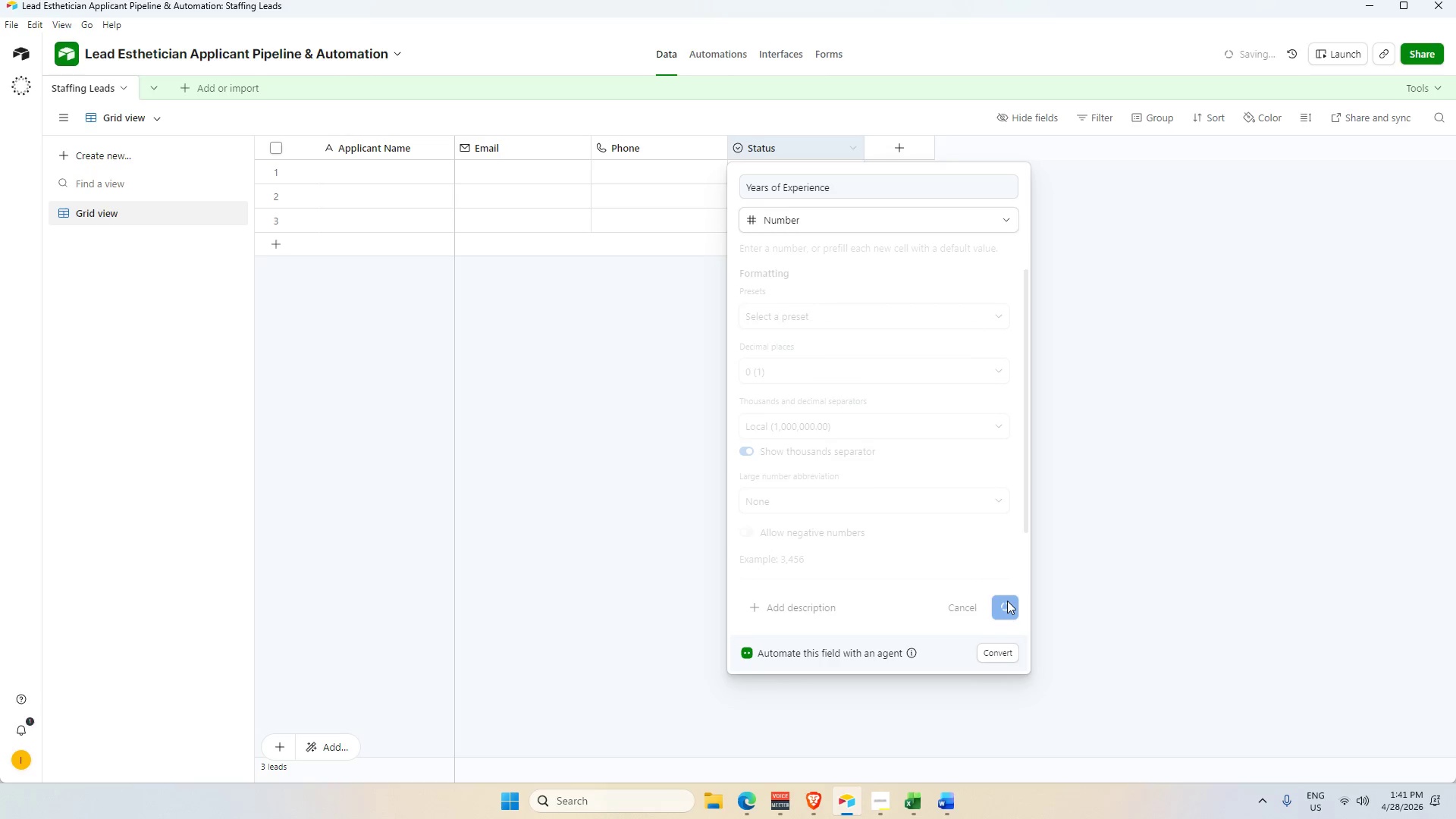 
double_click([811, 146])
 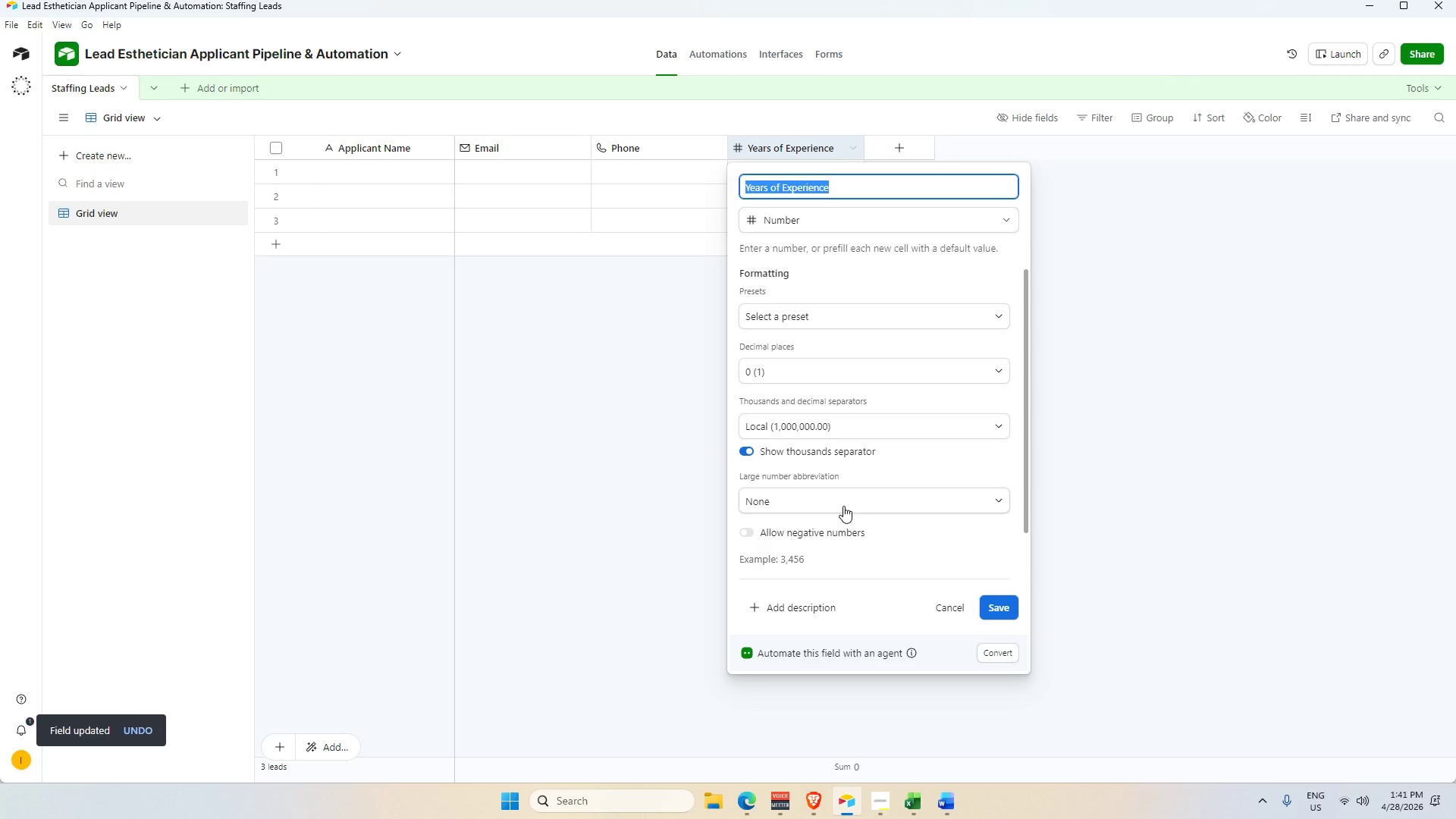 
scroll: coordinate [843, 506], scroll_direction: up, amount: 1.0
 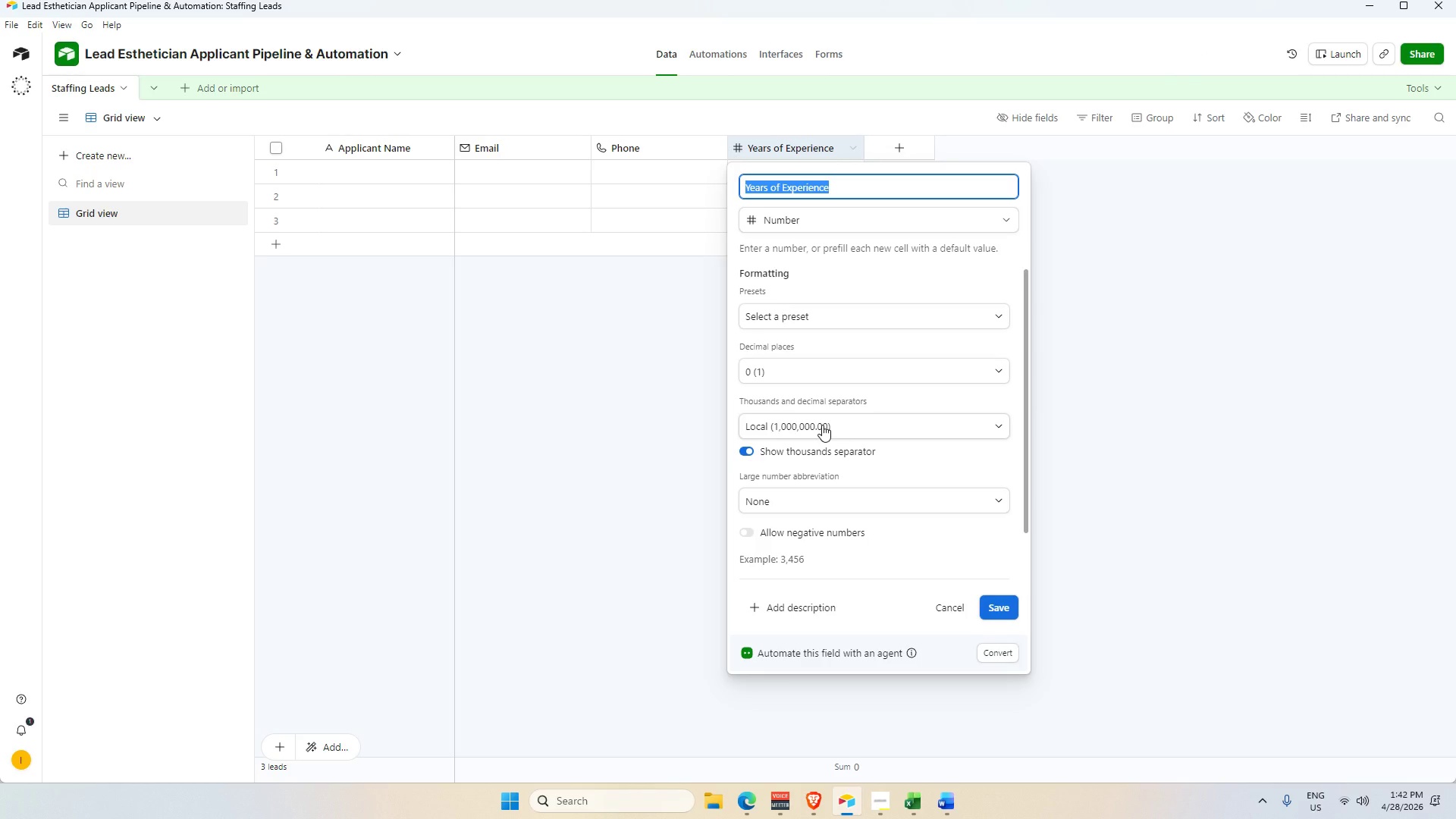 
wait(8.21)
 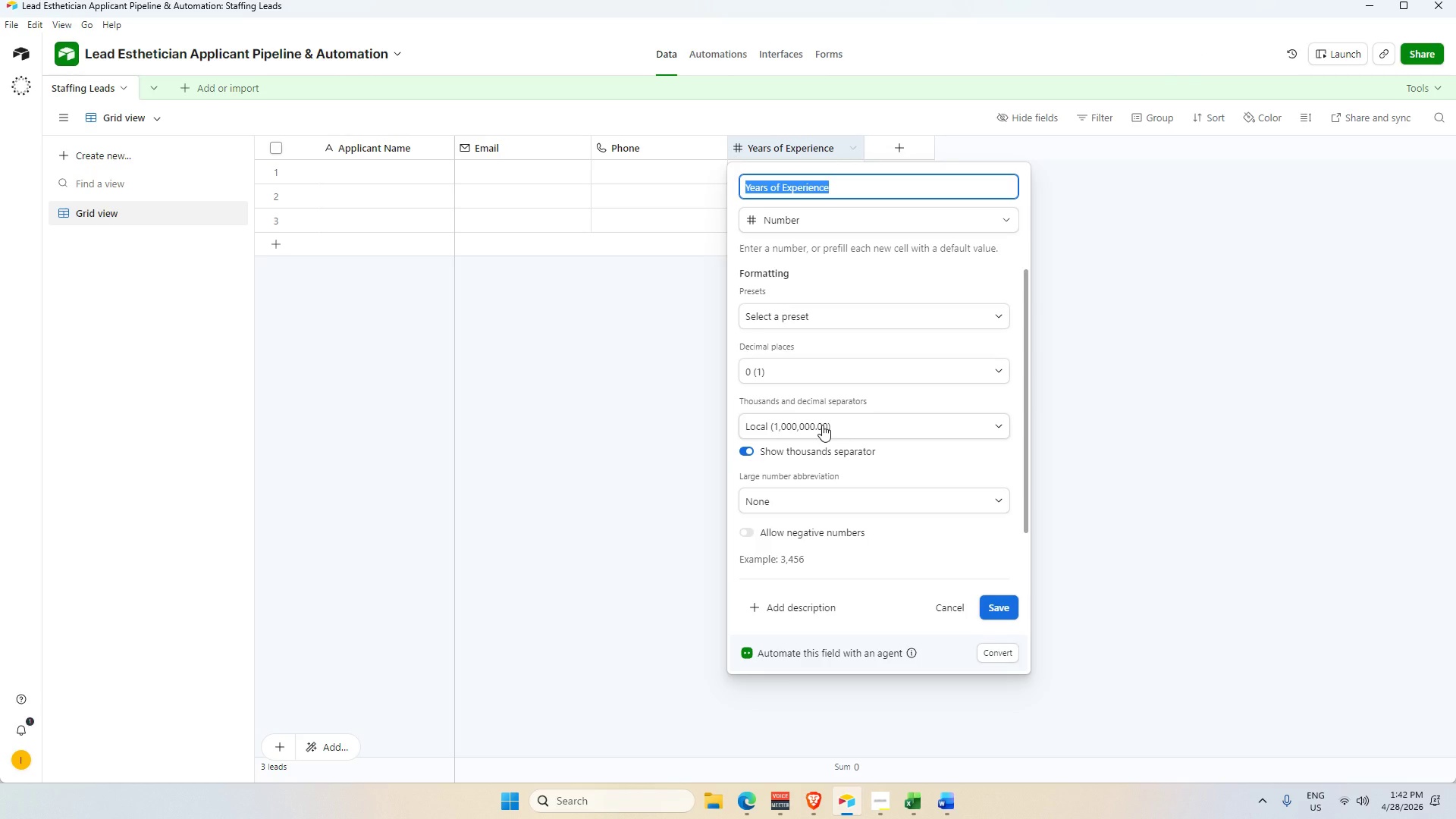 
left_click([796, 610])
 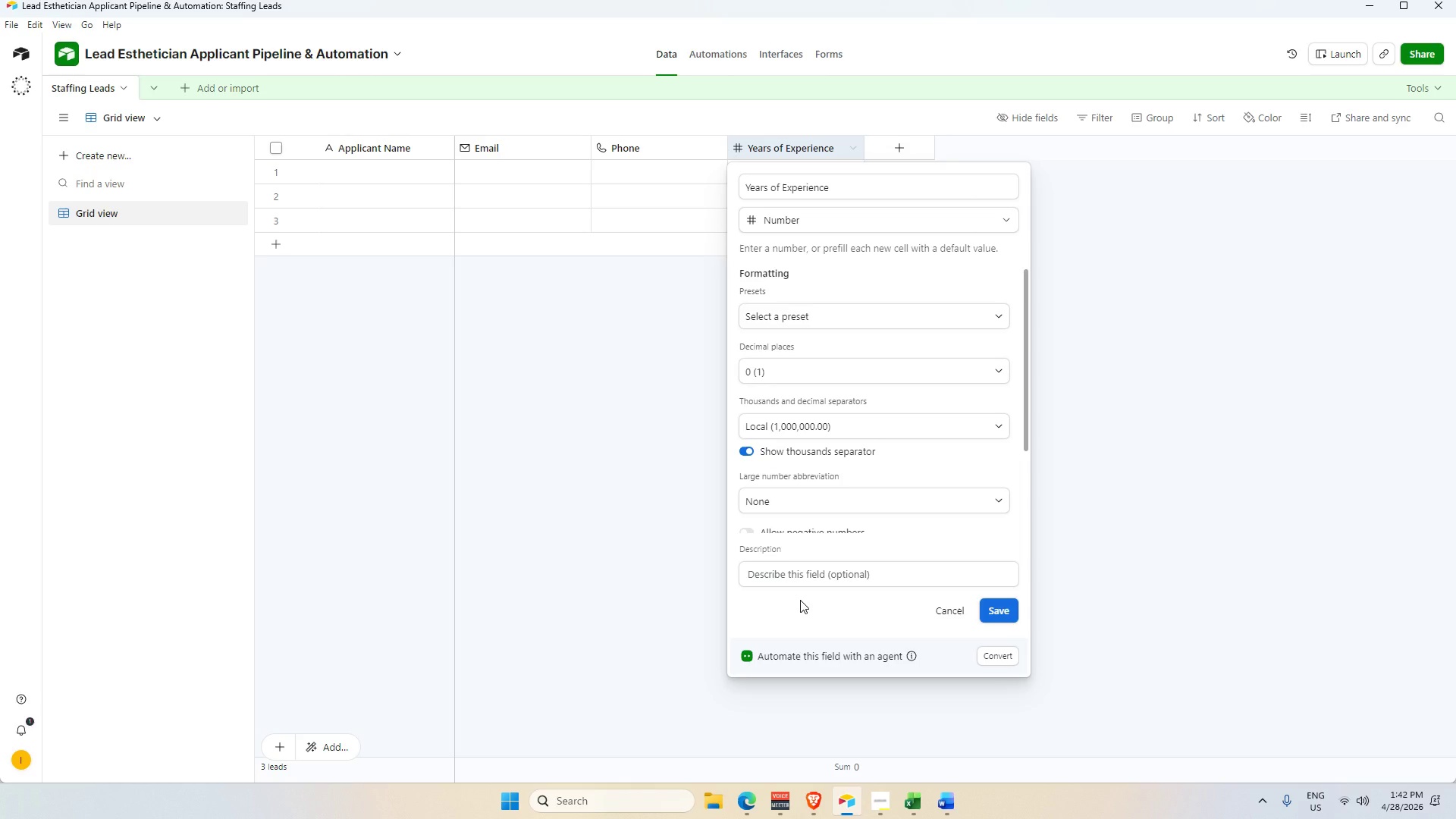 
wait(14.31)
 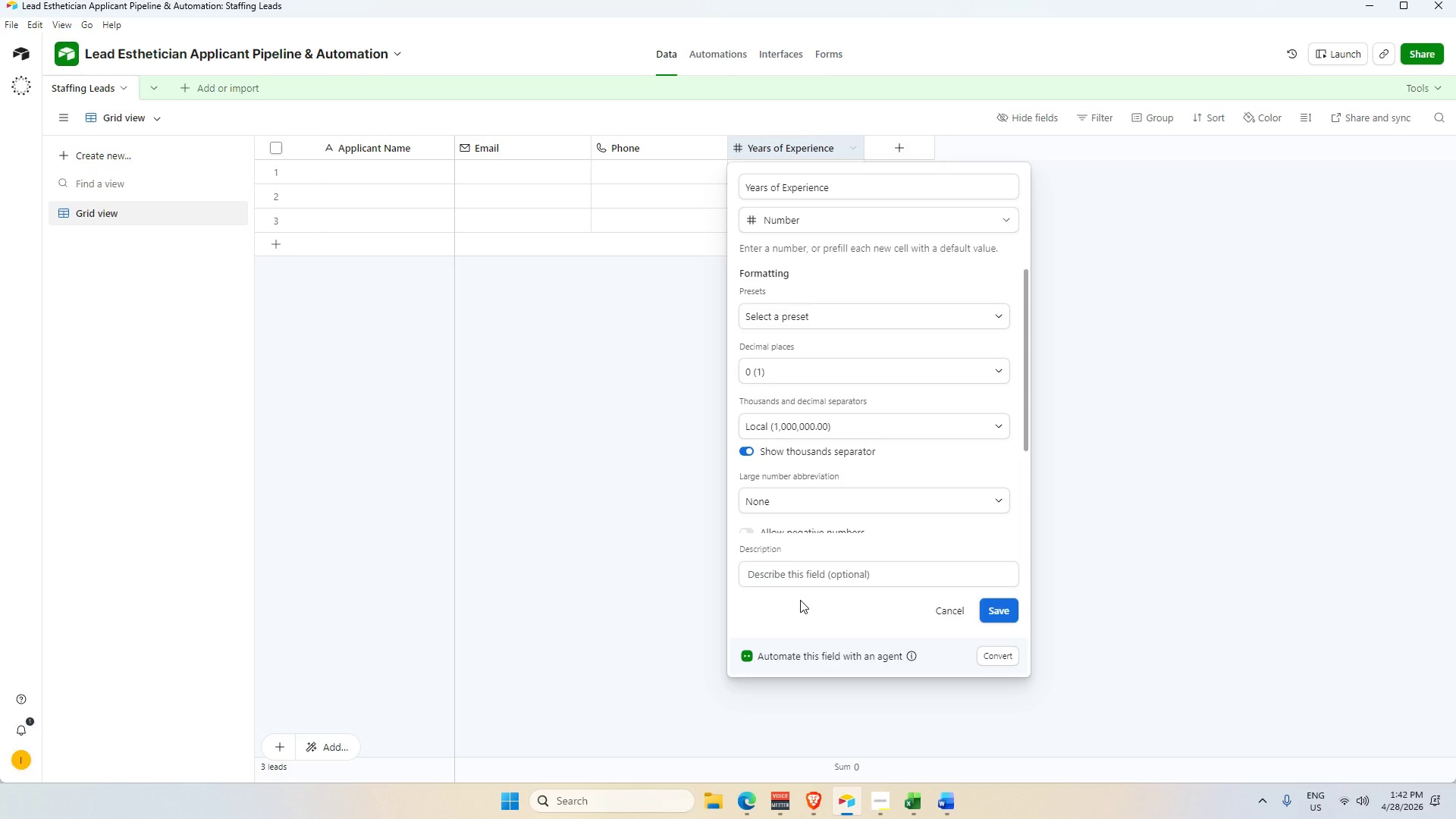 
double_click([808, 313])
 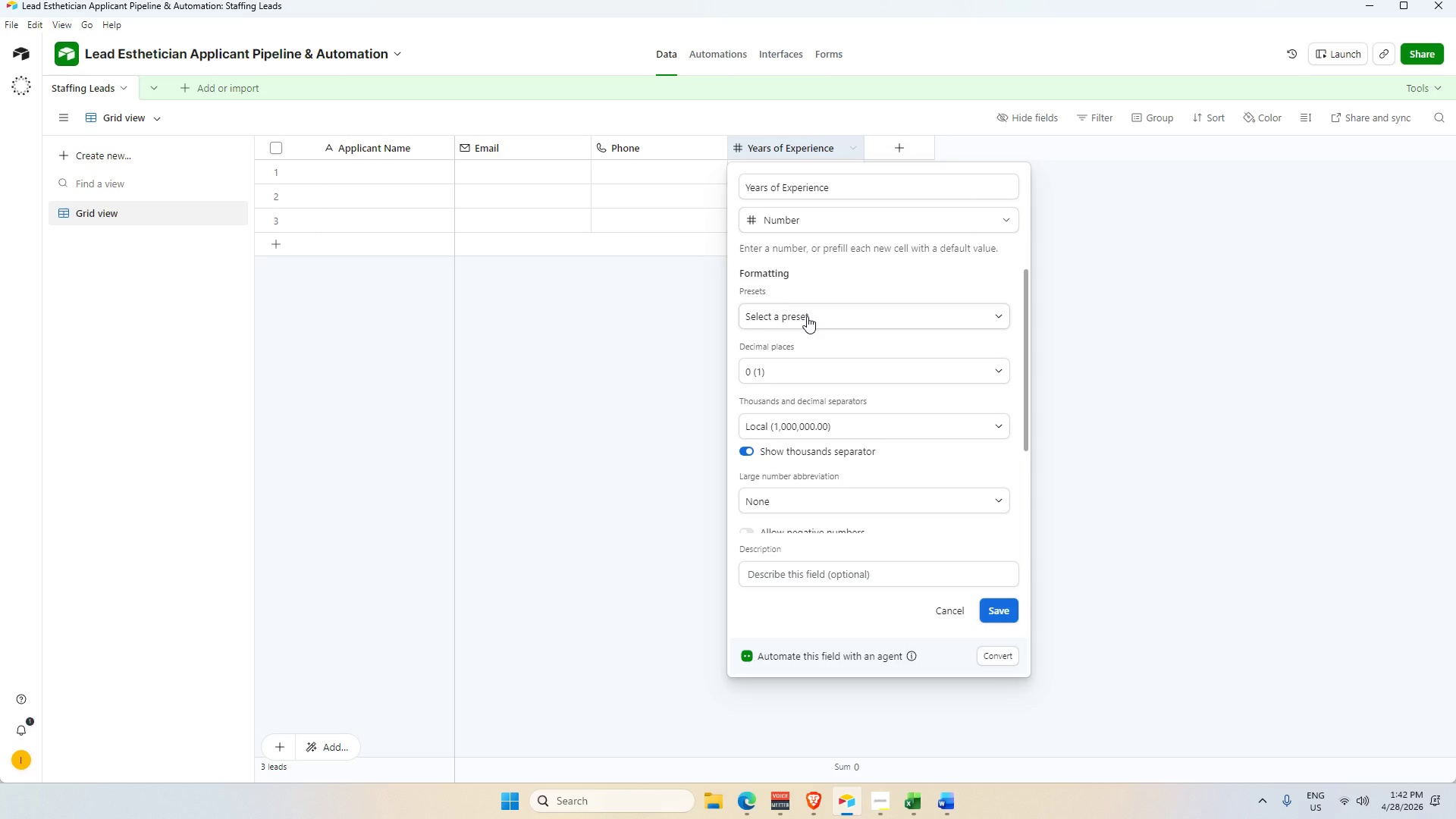 
triple_click([807, 316])
 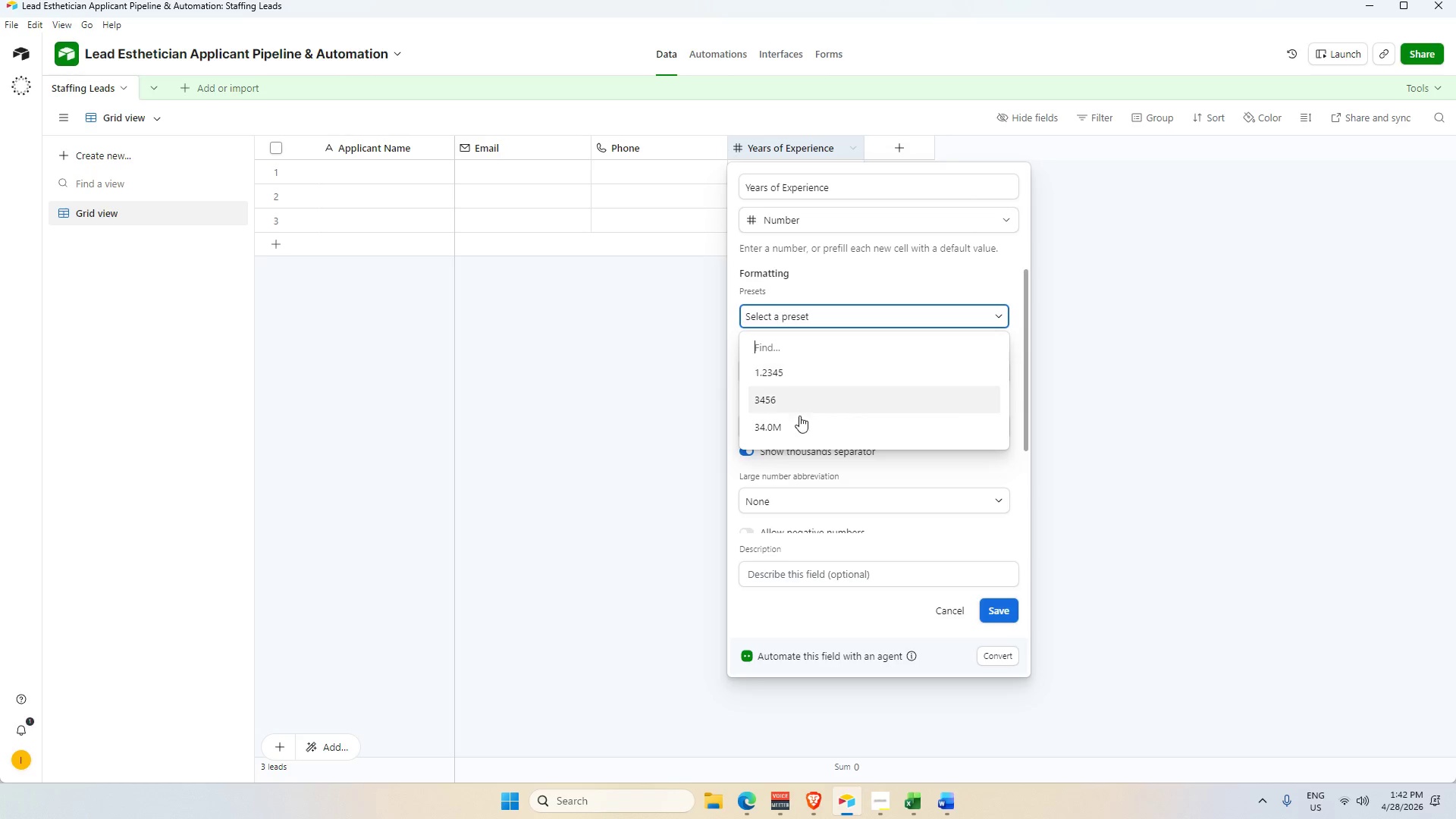 
scroll: coordinate [802, 445], scroll_direction: down, amount: 2.0
 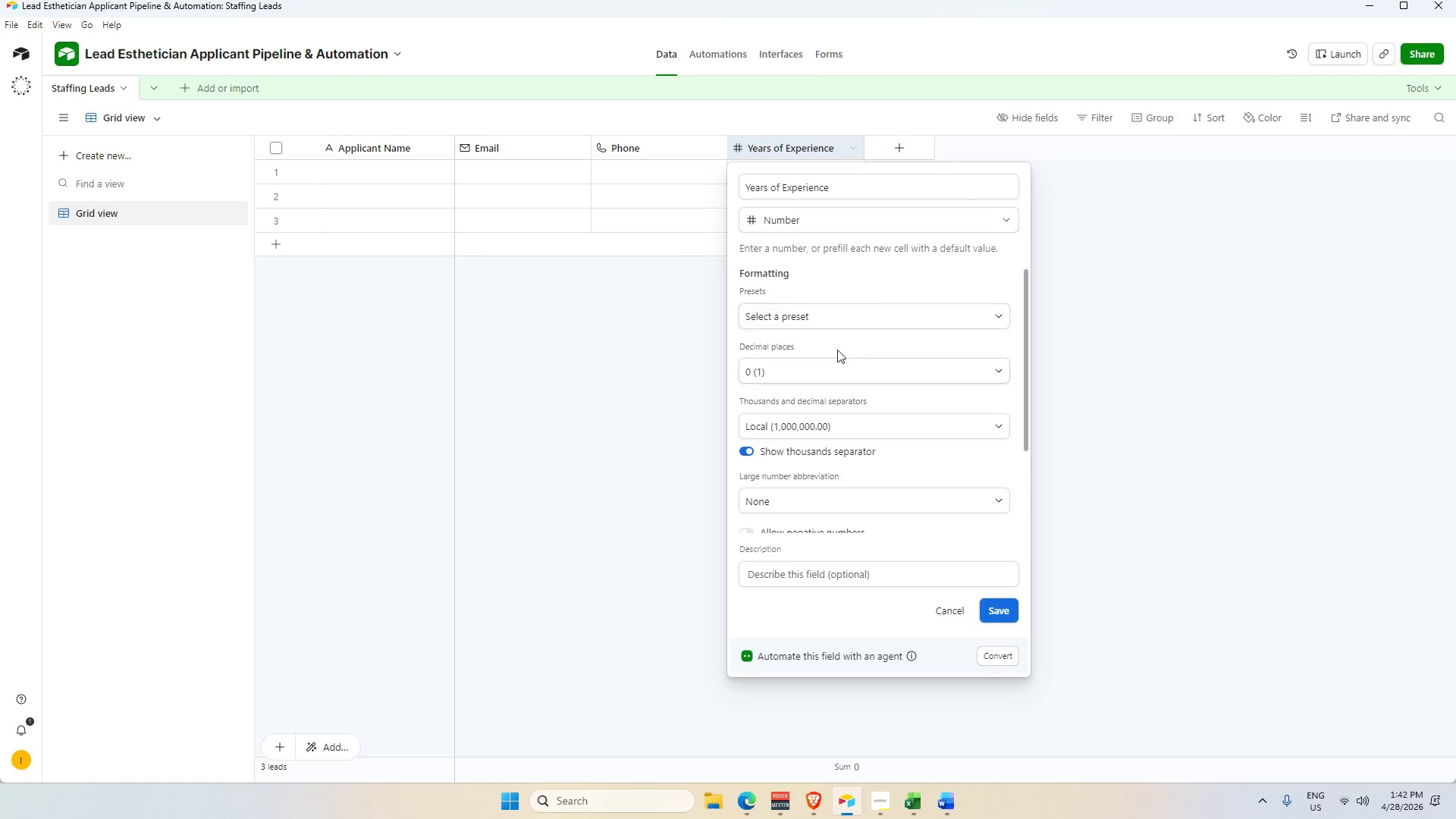 
left_click([814, 371])
 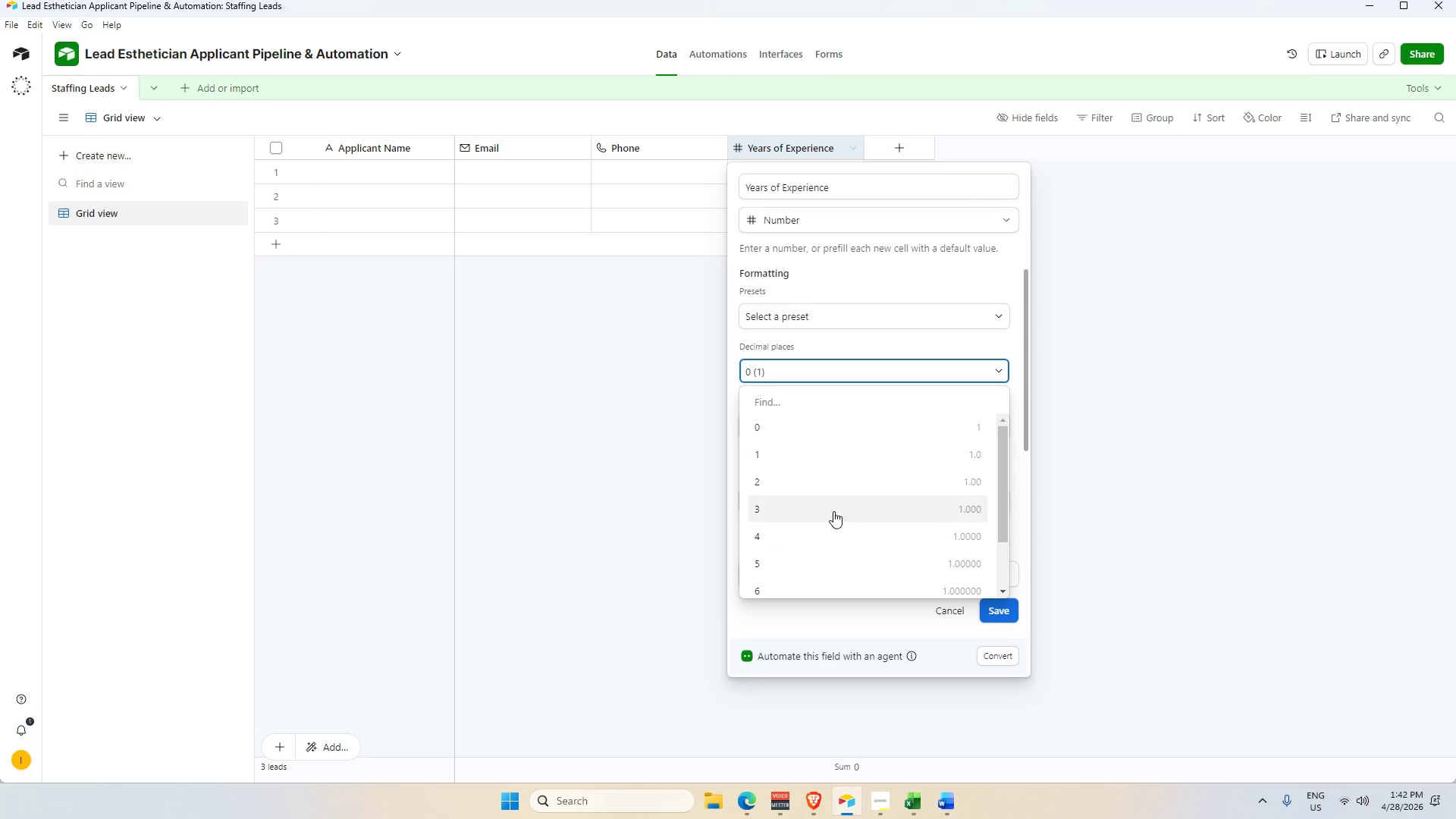 
scroll: coordinate [829, 500], scroll_direction: down, amount: 3.0
 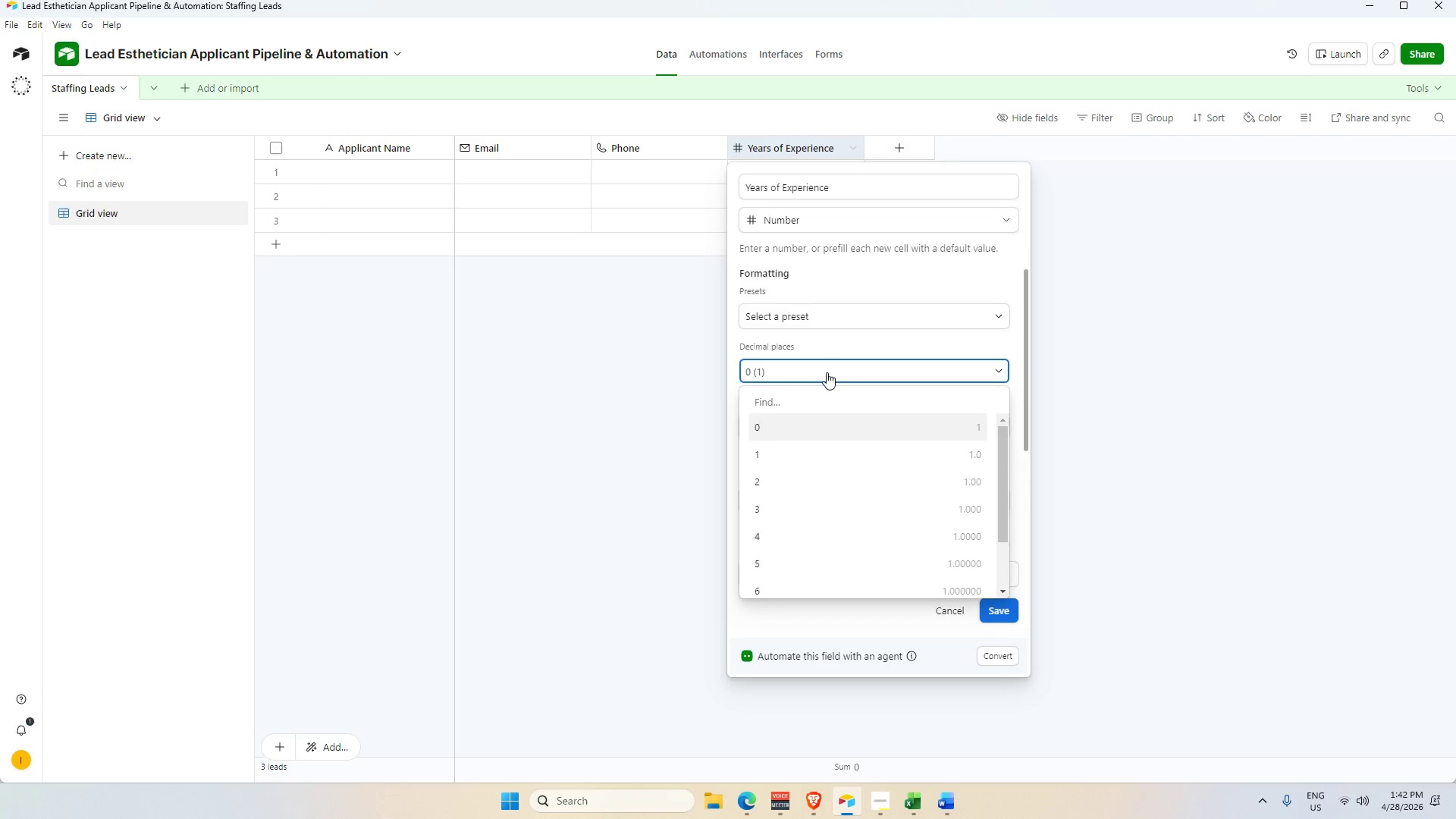 
left_click([826, 367])
 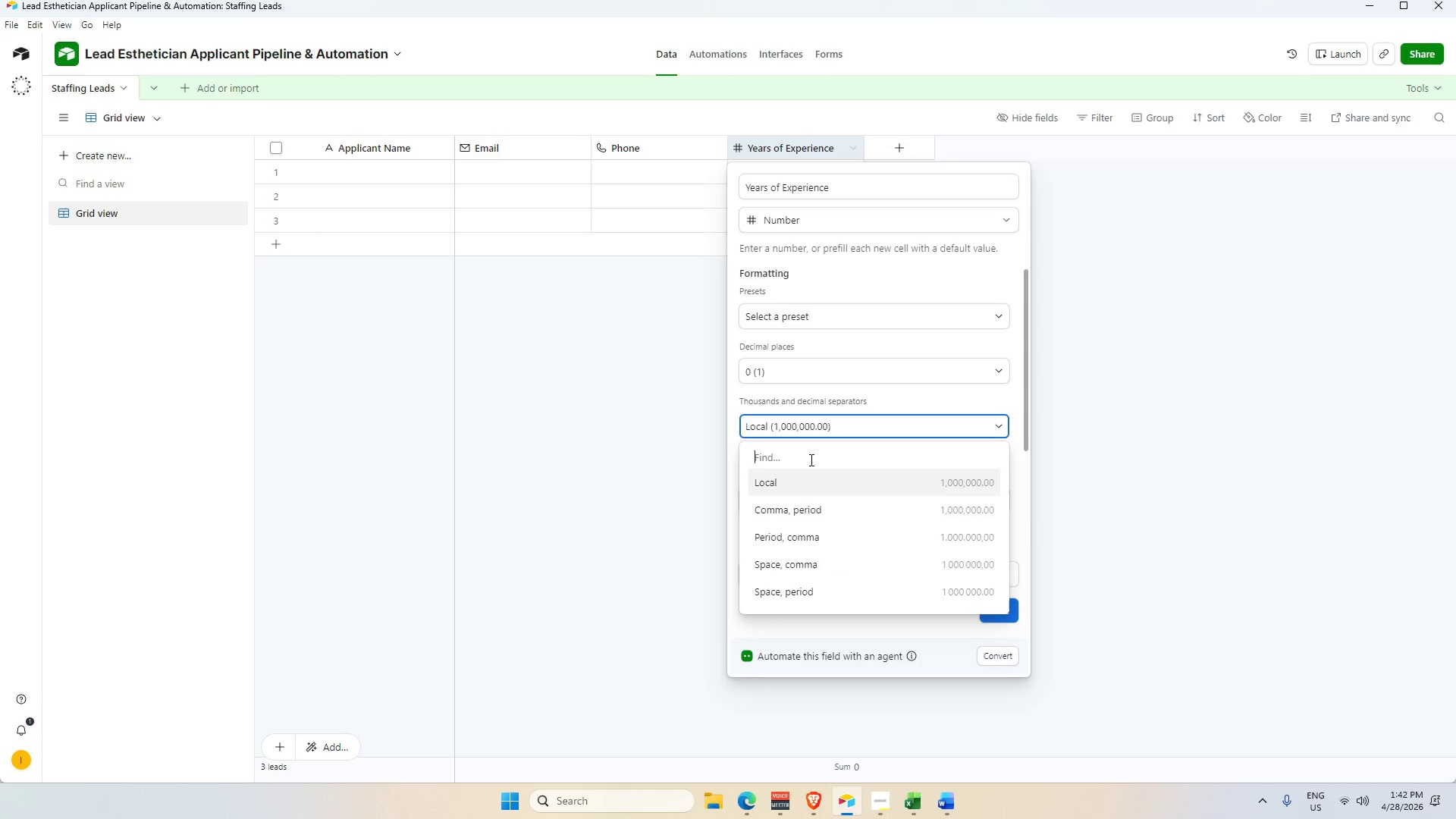 
scroll: coordinate [824, 557], scroll_direction: down, amount: 3.0
 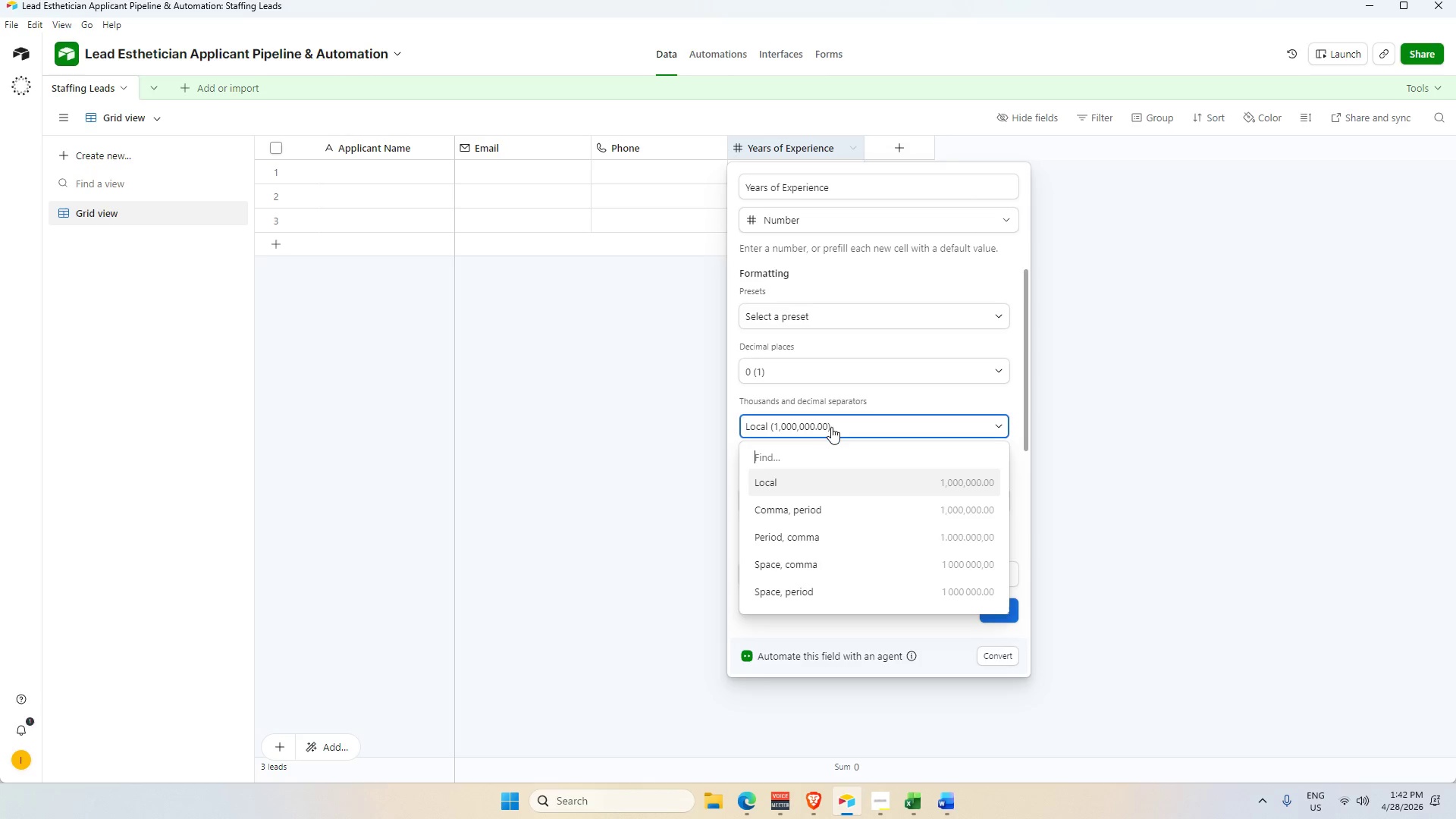 
left_click([830, 424])
 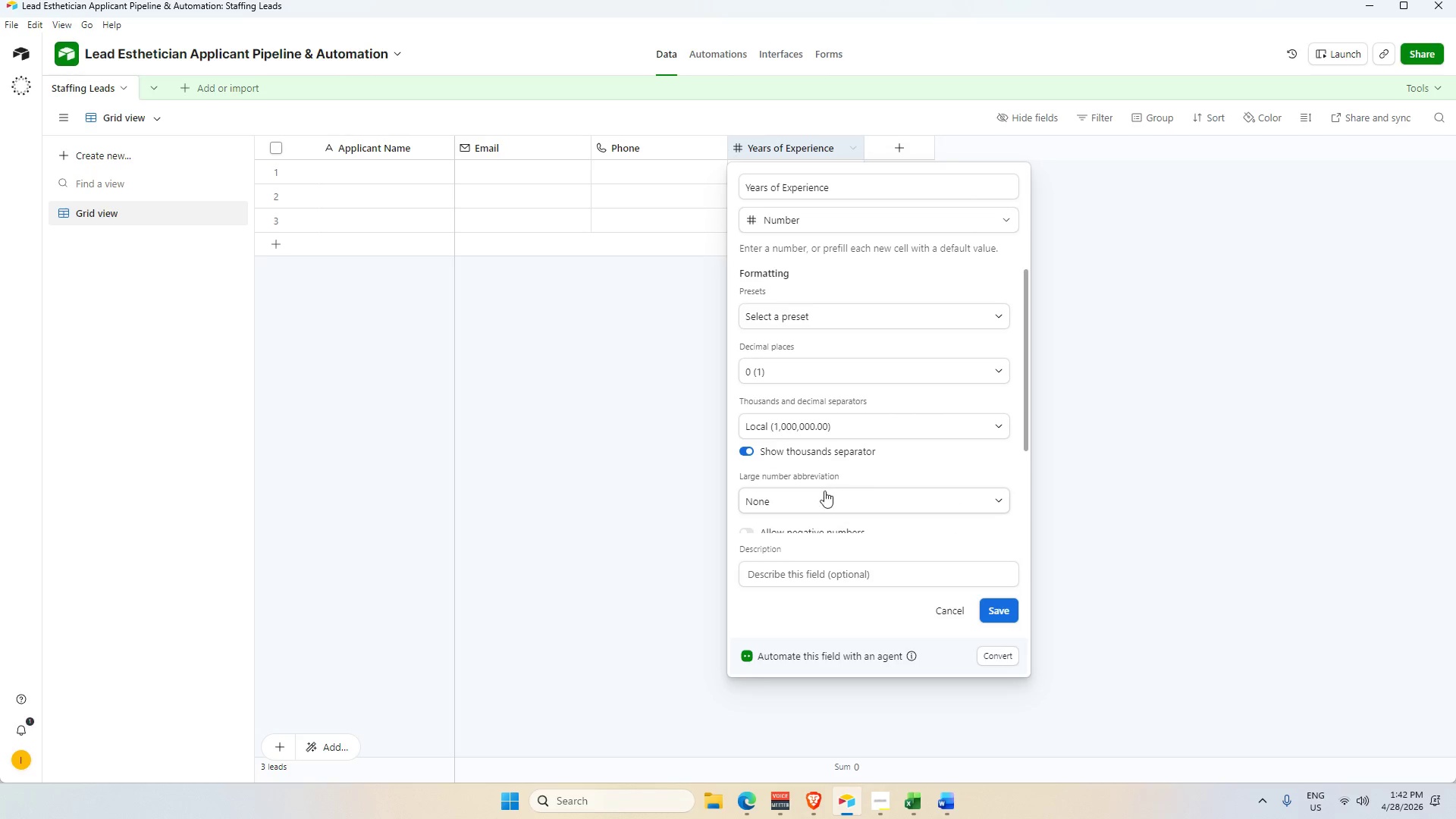 
left_click([820, 497])
 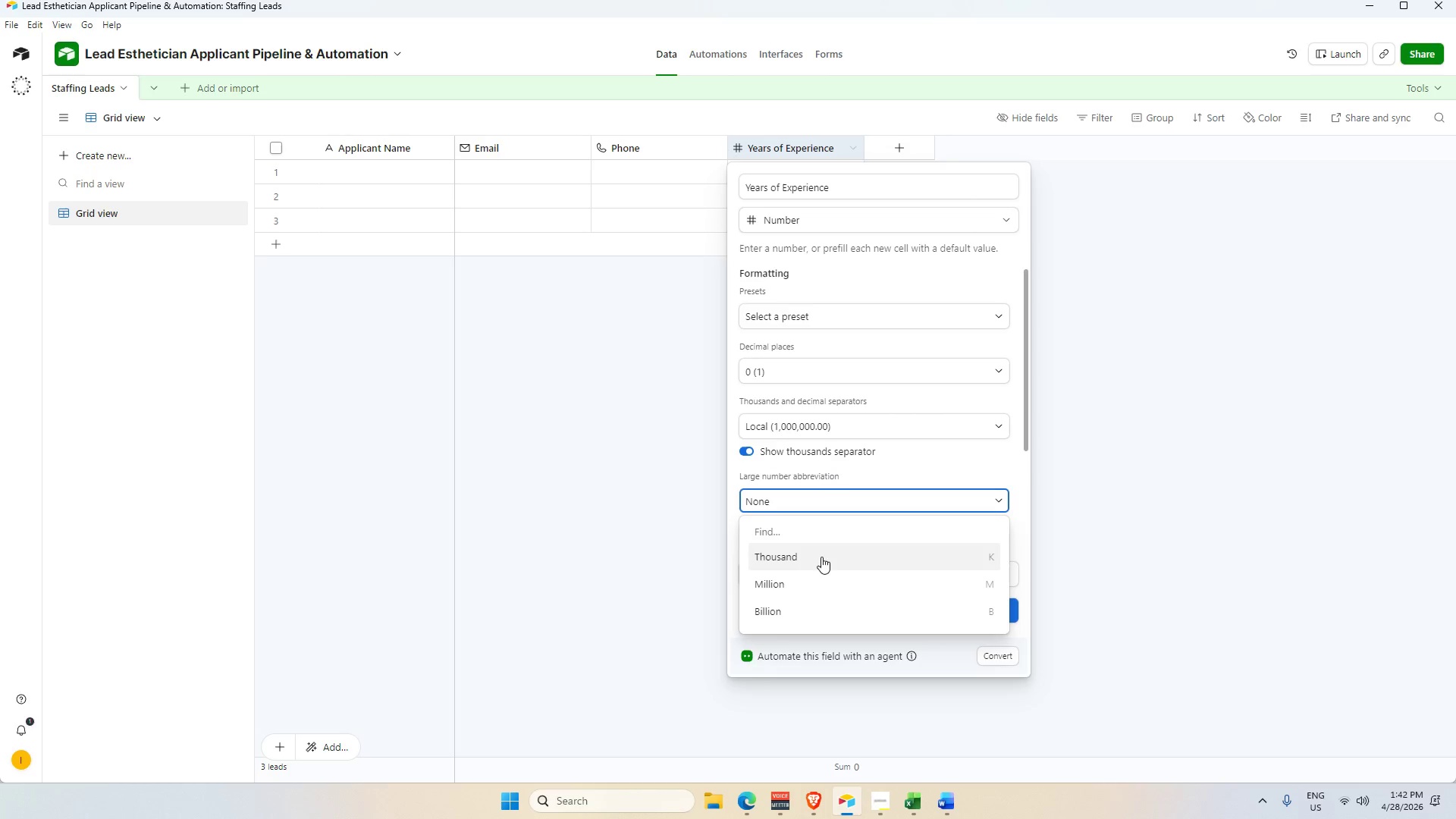 
scroll: coordinate [814, 592], scroll_direction: down, amount: 3.0
 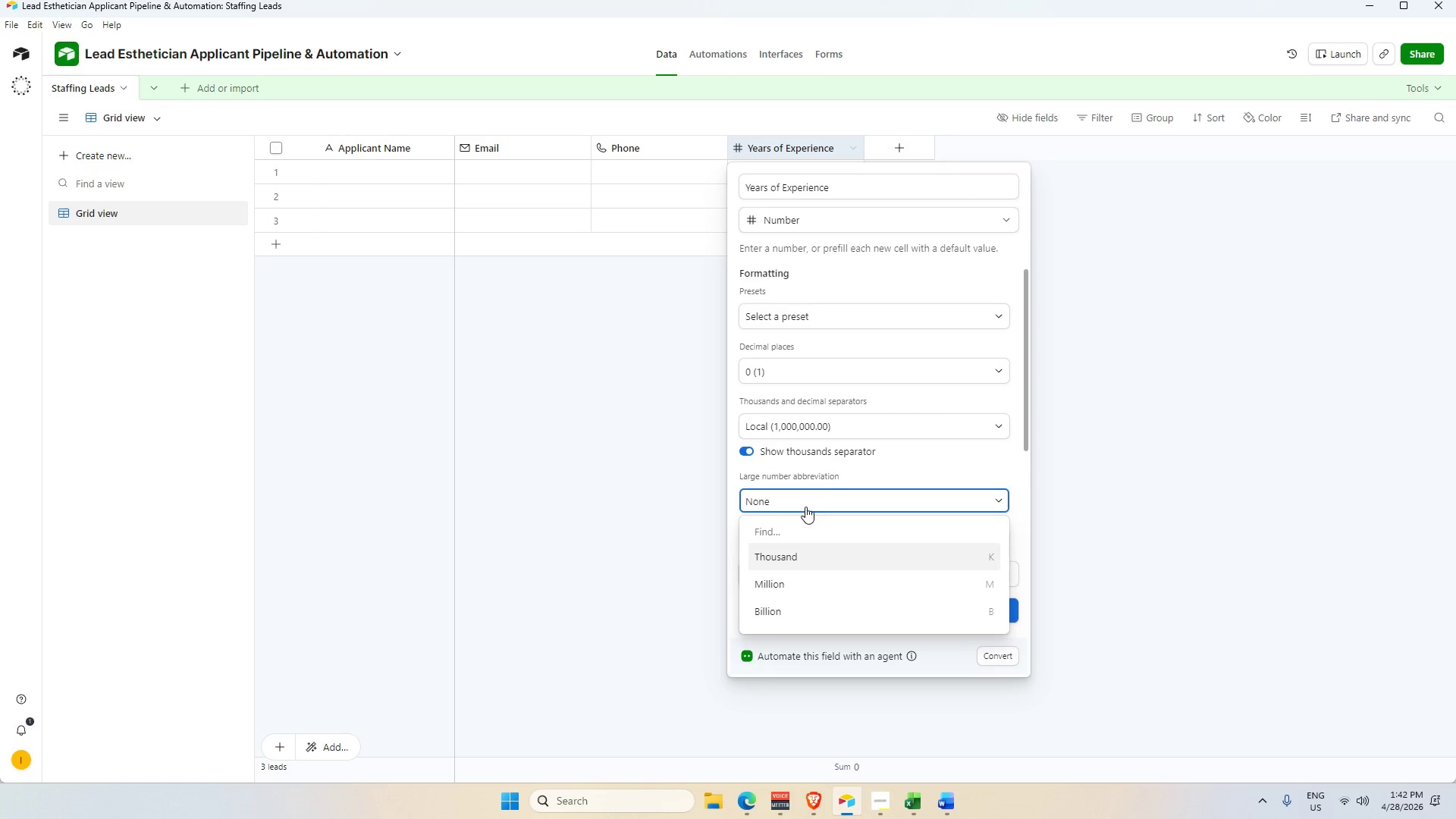 
left_click([805, 500])
 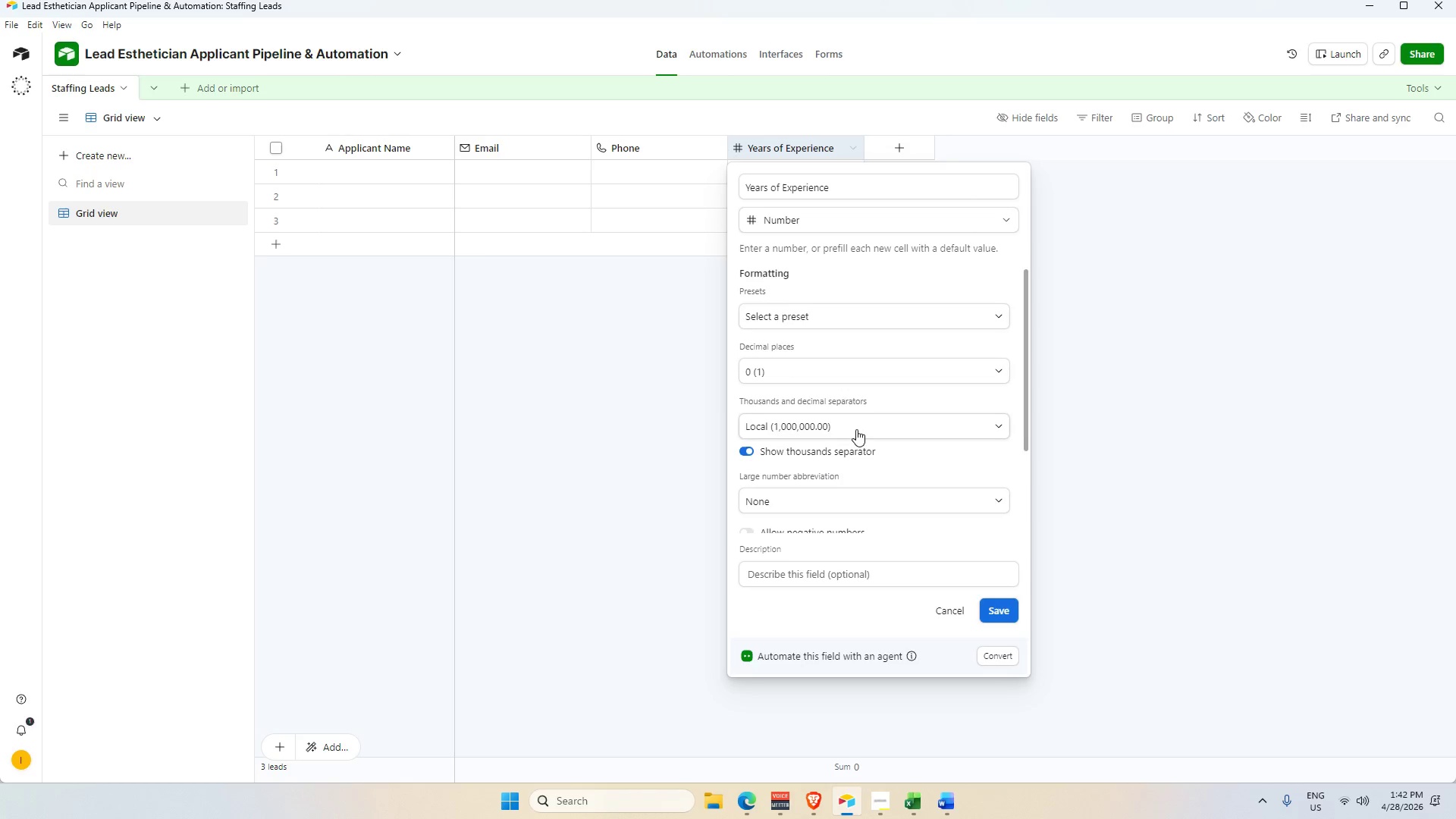 
scroll: coordinate [856, 430], scroll_direction: down, amount: 2.0
 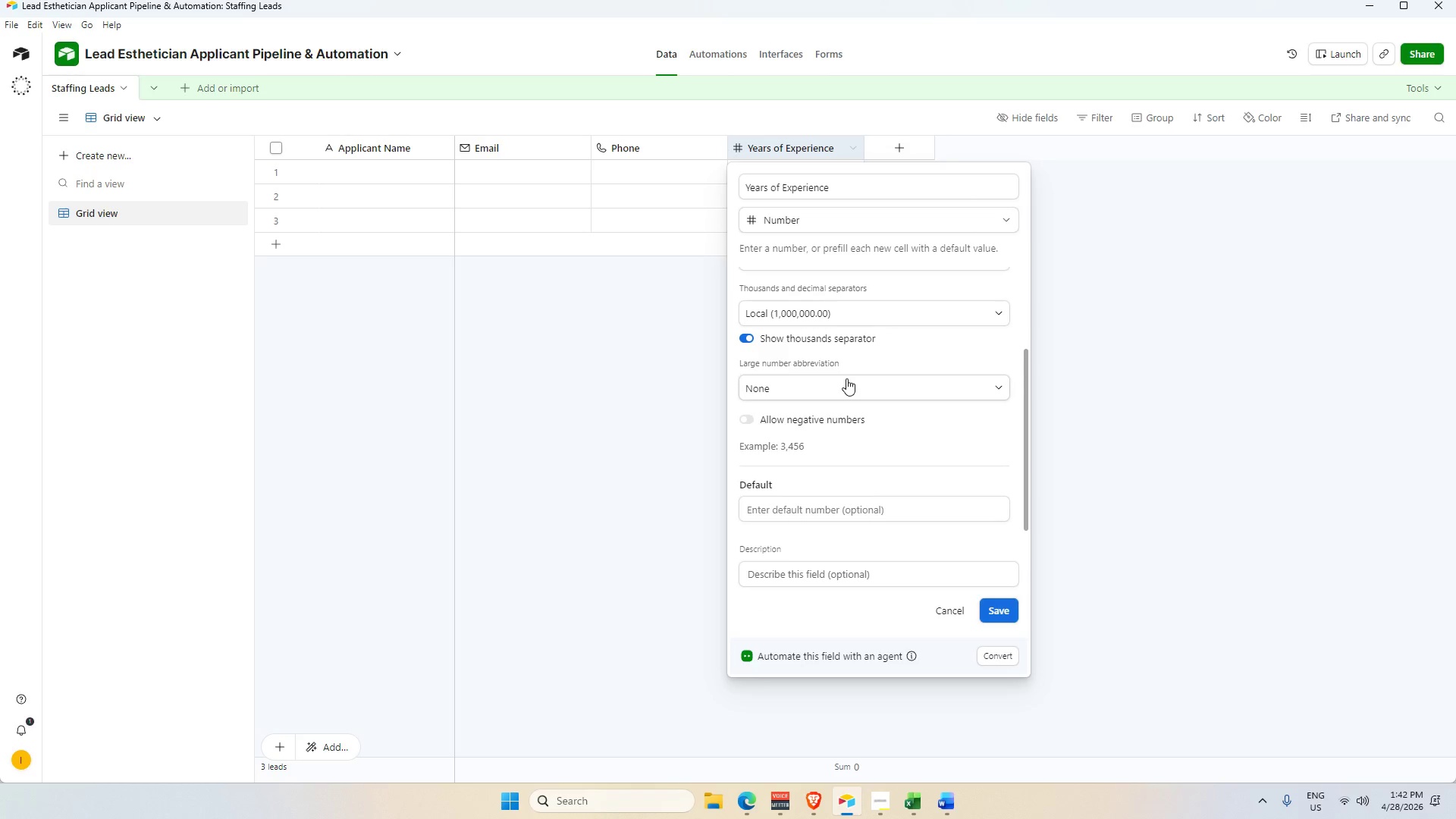 
left_click([846, 378])
 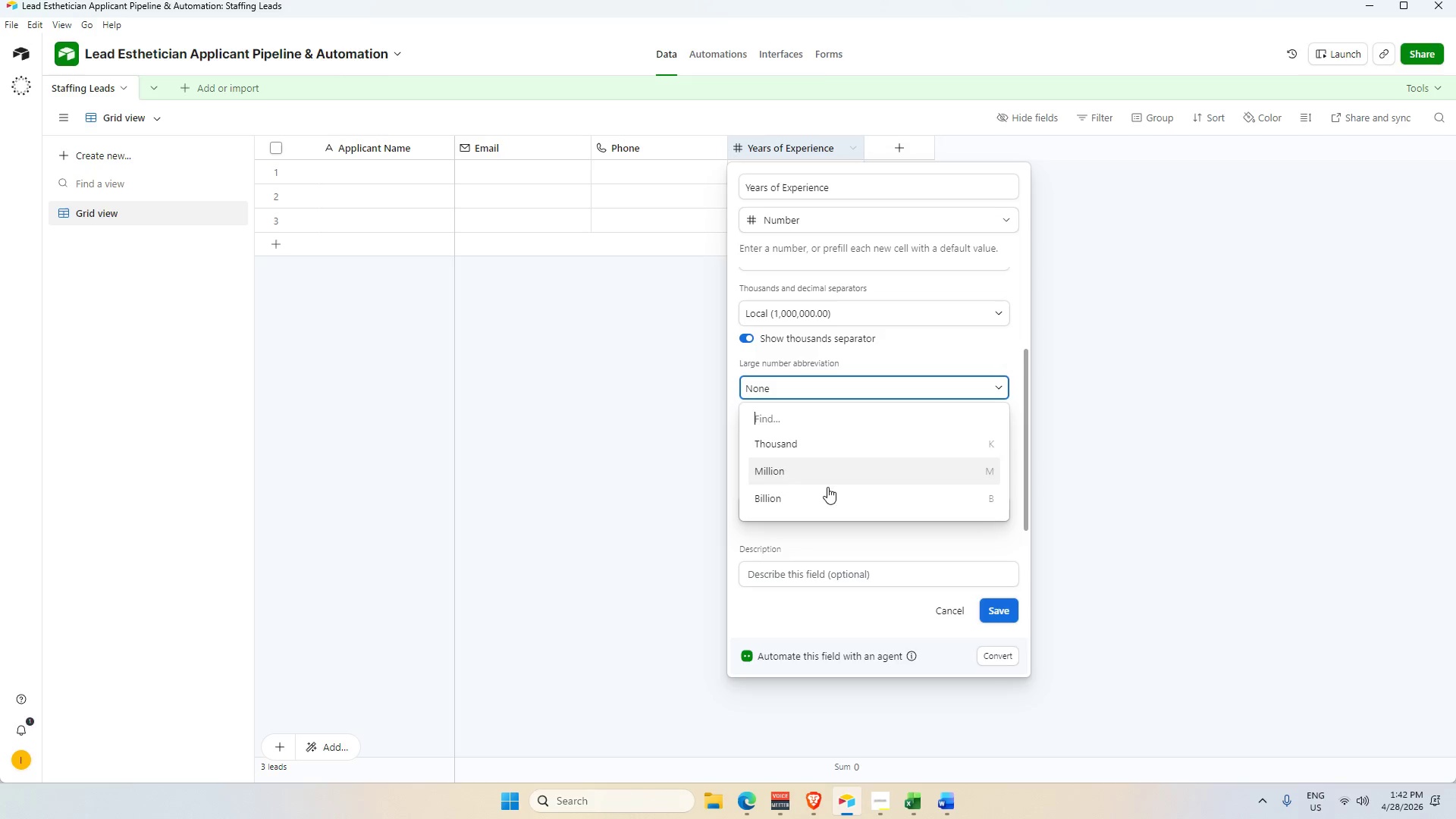 
scroll: coordinate [822, 452], scroll_direction: down, amount: 3.0
 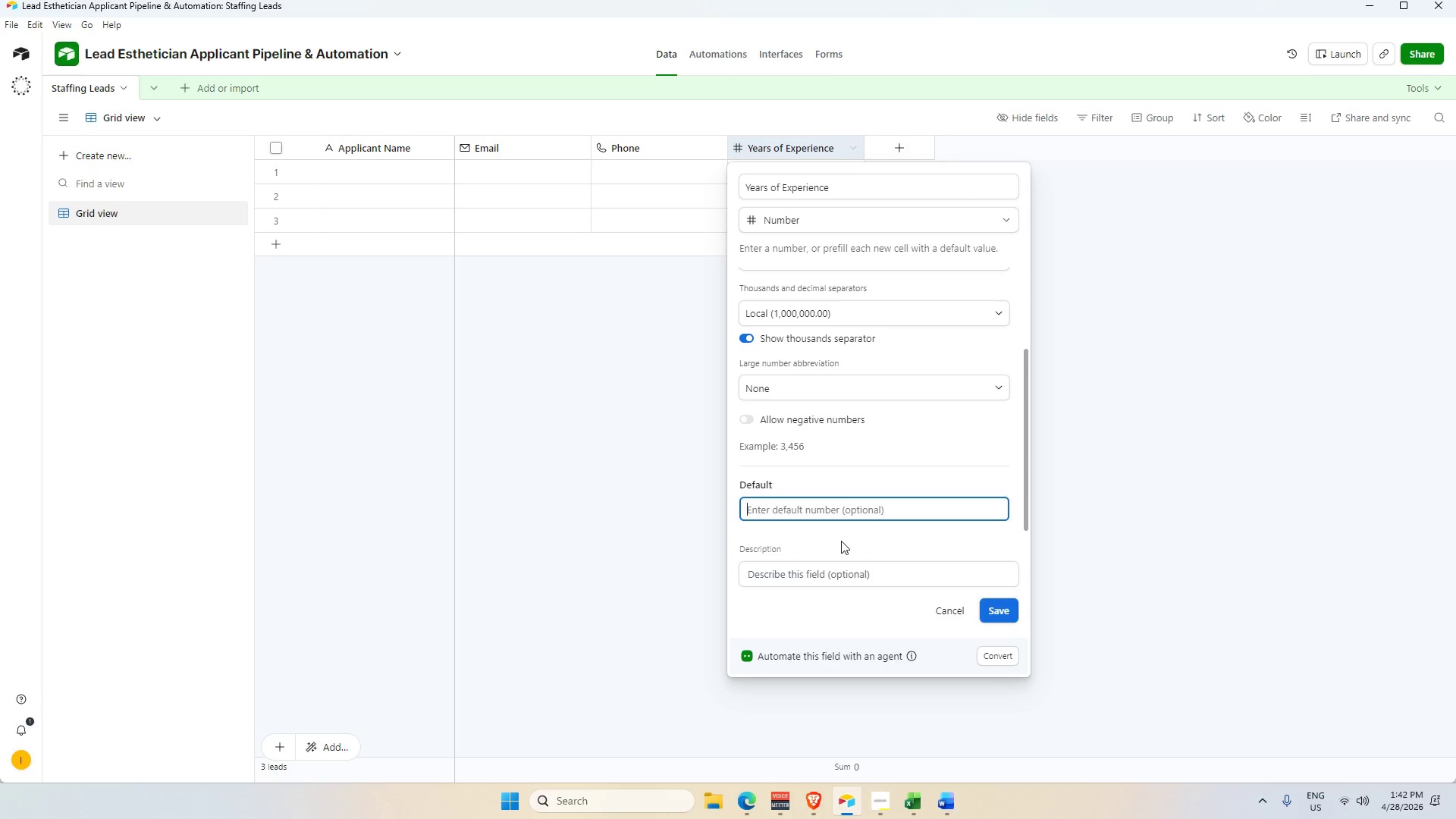 
left_click([849, 573])
 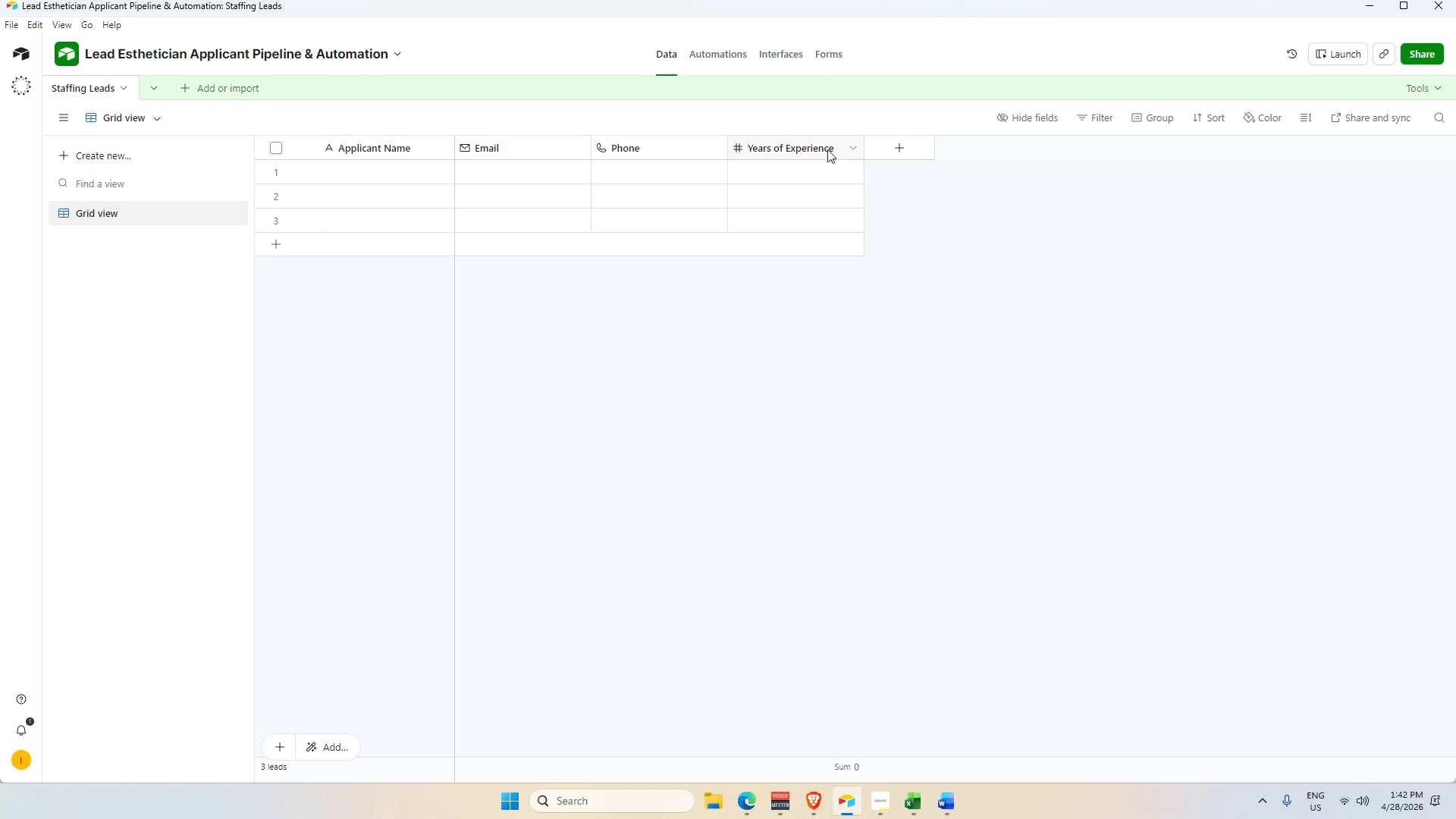 
left_click([908, 151])
 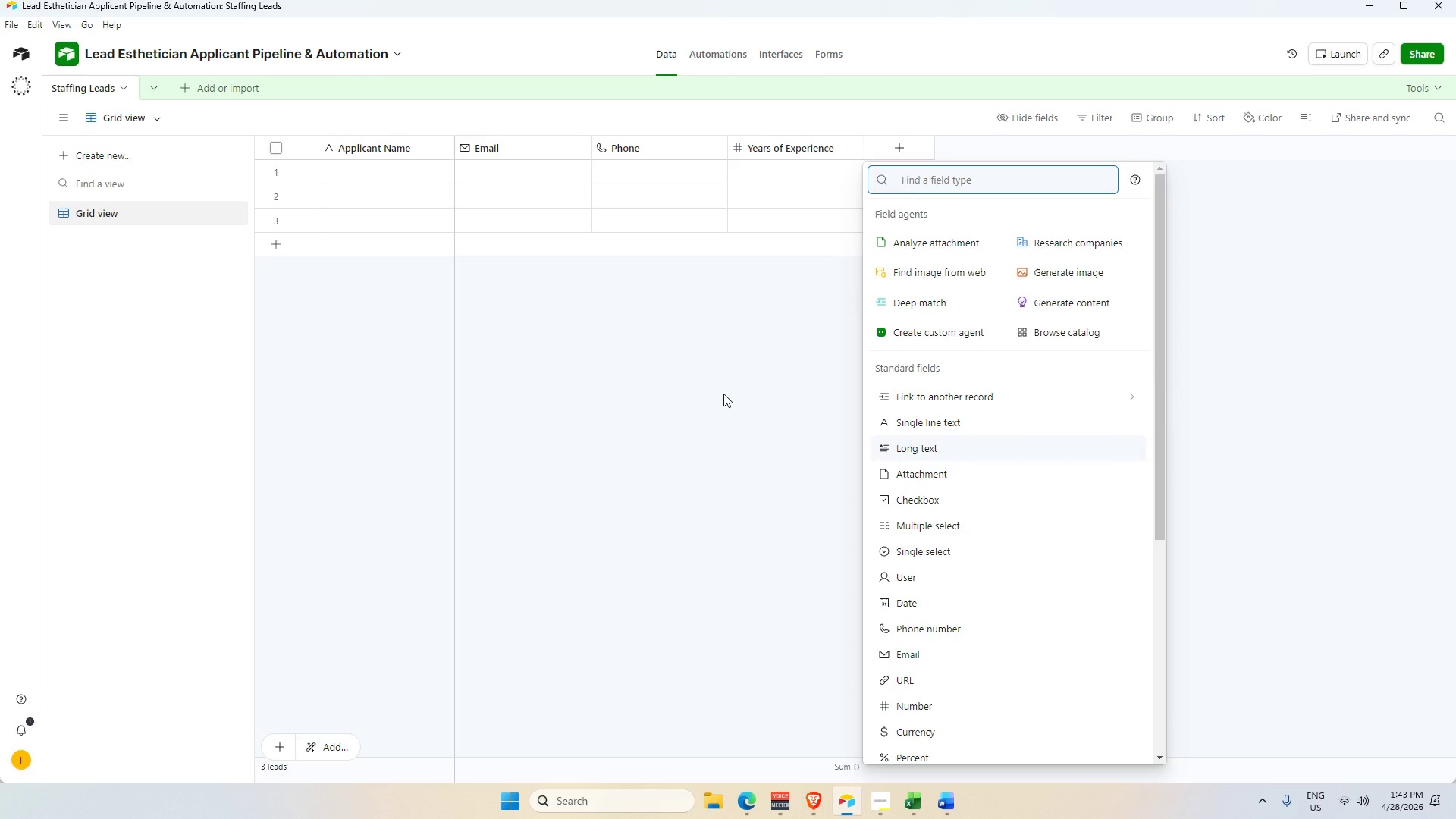 
wait(55.31)
 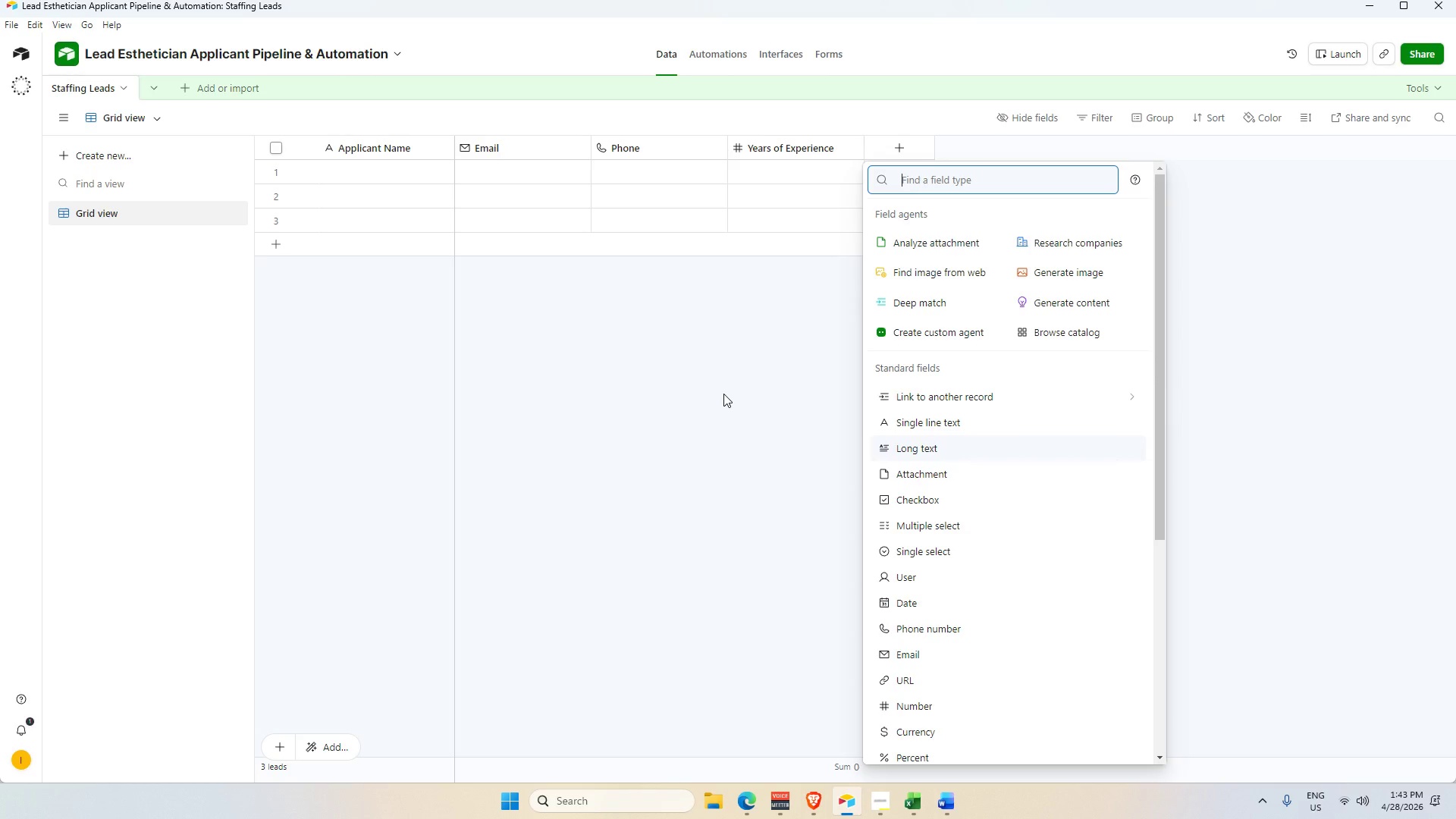 
type(LIscence)
key(Backspace)
key(Backspace)
key(Backspace)
key(Backspace)
key(Backspace)
key(Backspace)
type(sin)
 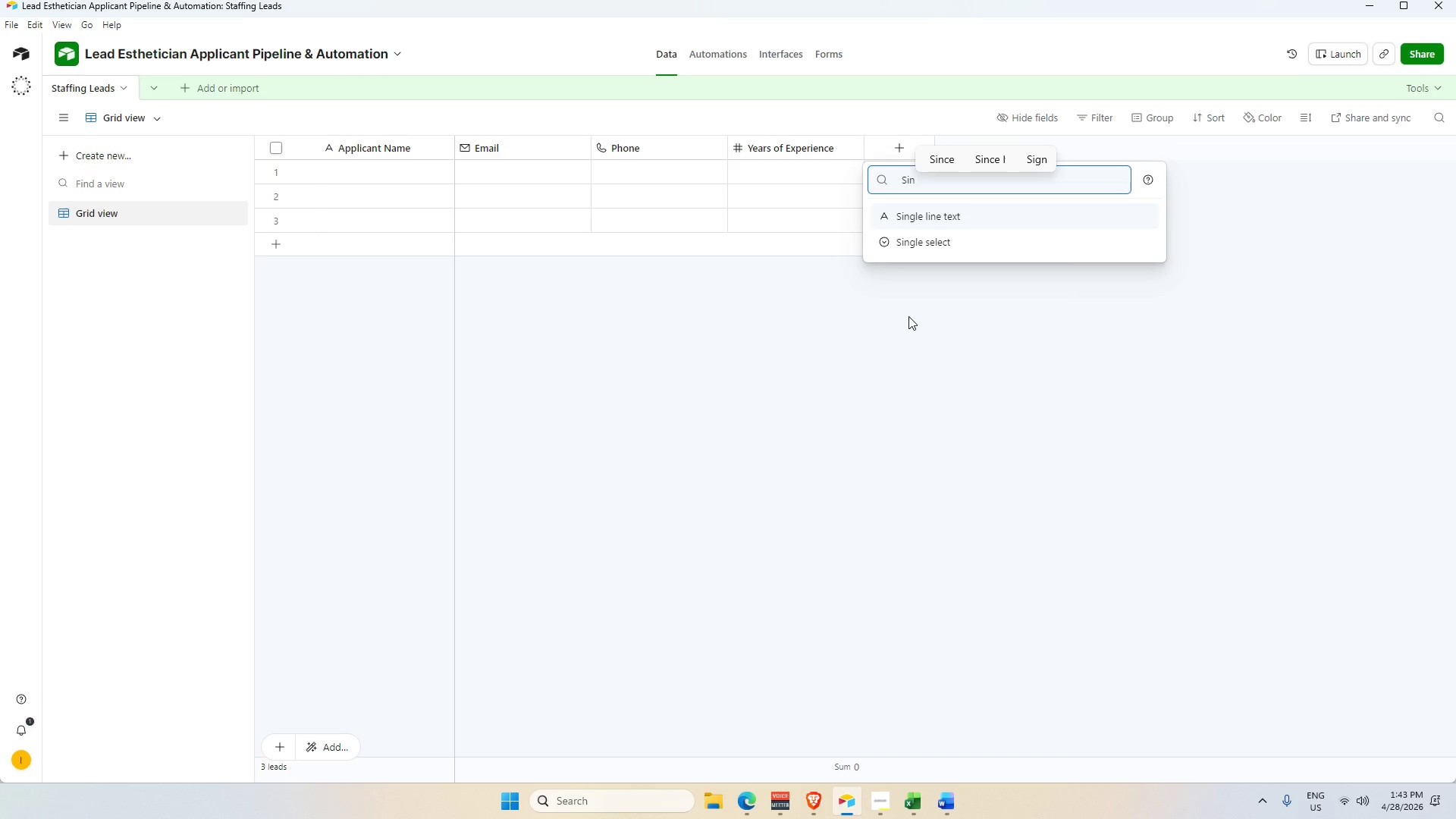 
left_click_drag(start_coordinate=[952, 240], to_coordinate=[951, 245])
 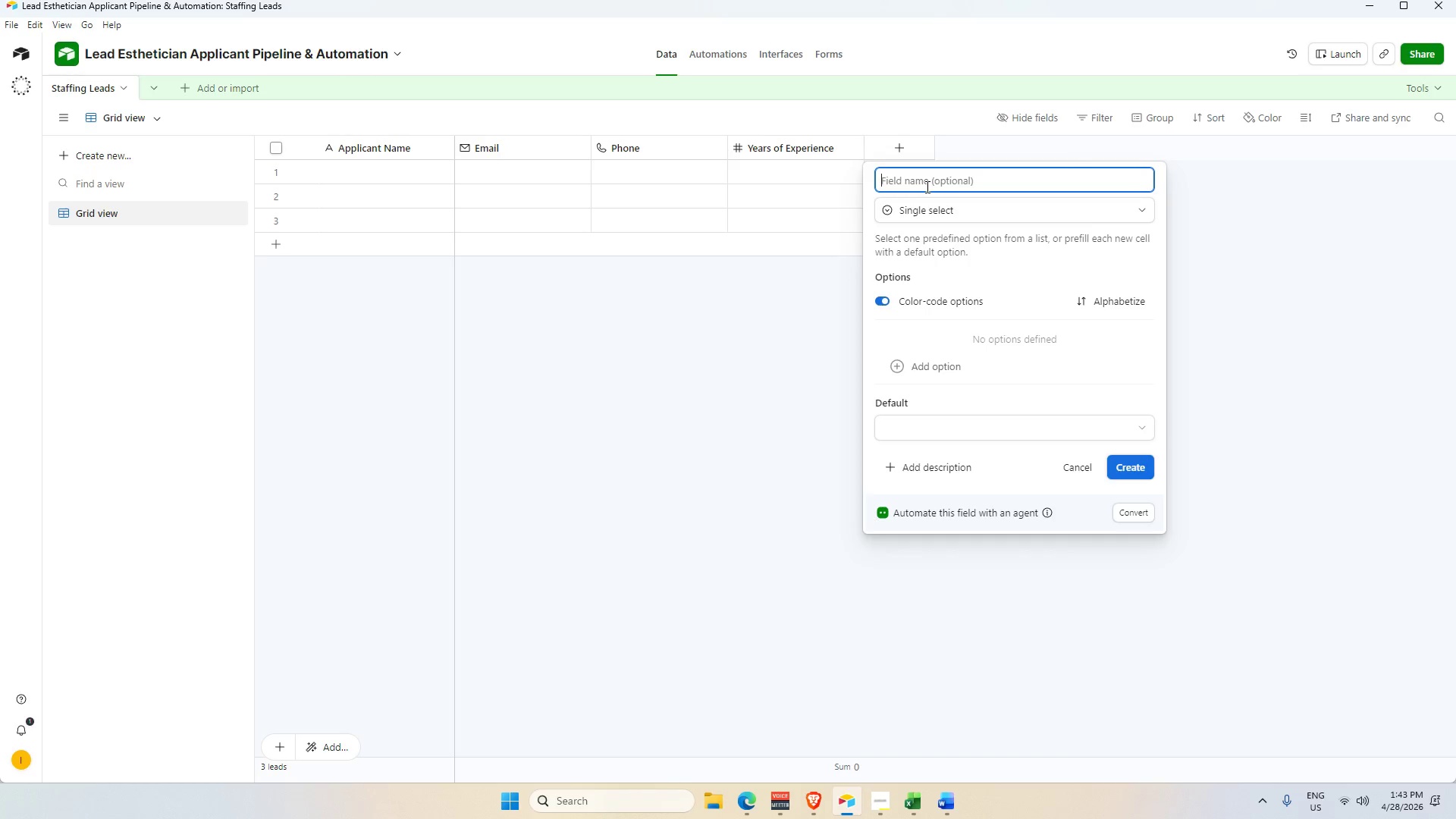 
type(Lice)
key(Backspace)
key(Backspace)
type(scence)
key(Backspace)
key(Backspace)
key(Backspace)
key(Backspace)
key(Backspace)
key(Backspace)
type(cense type)
 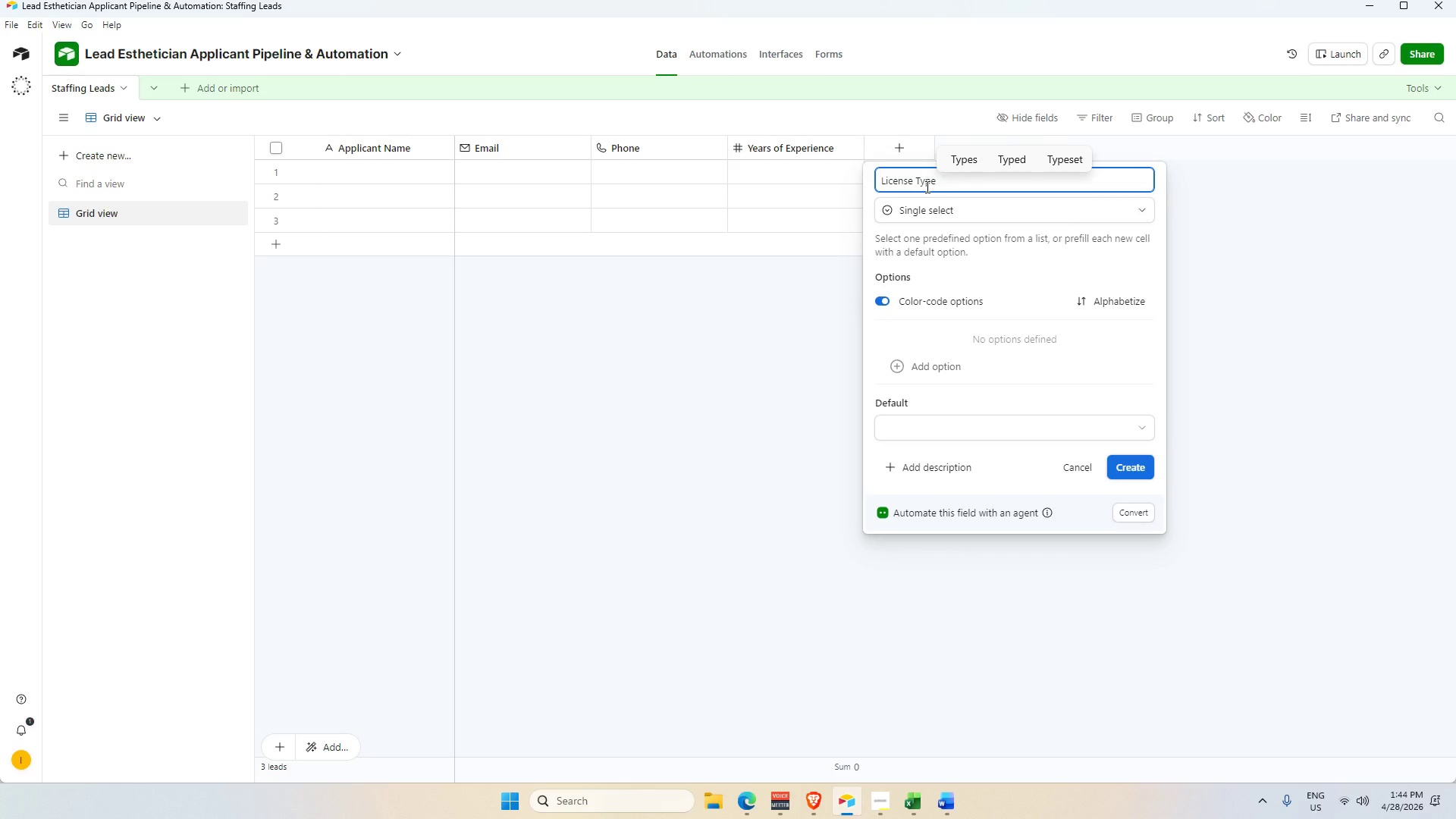 
key(Enter)
 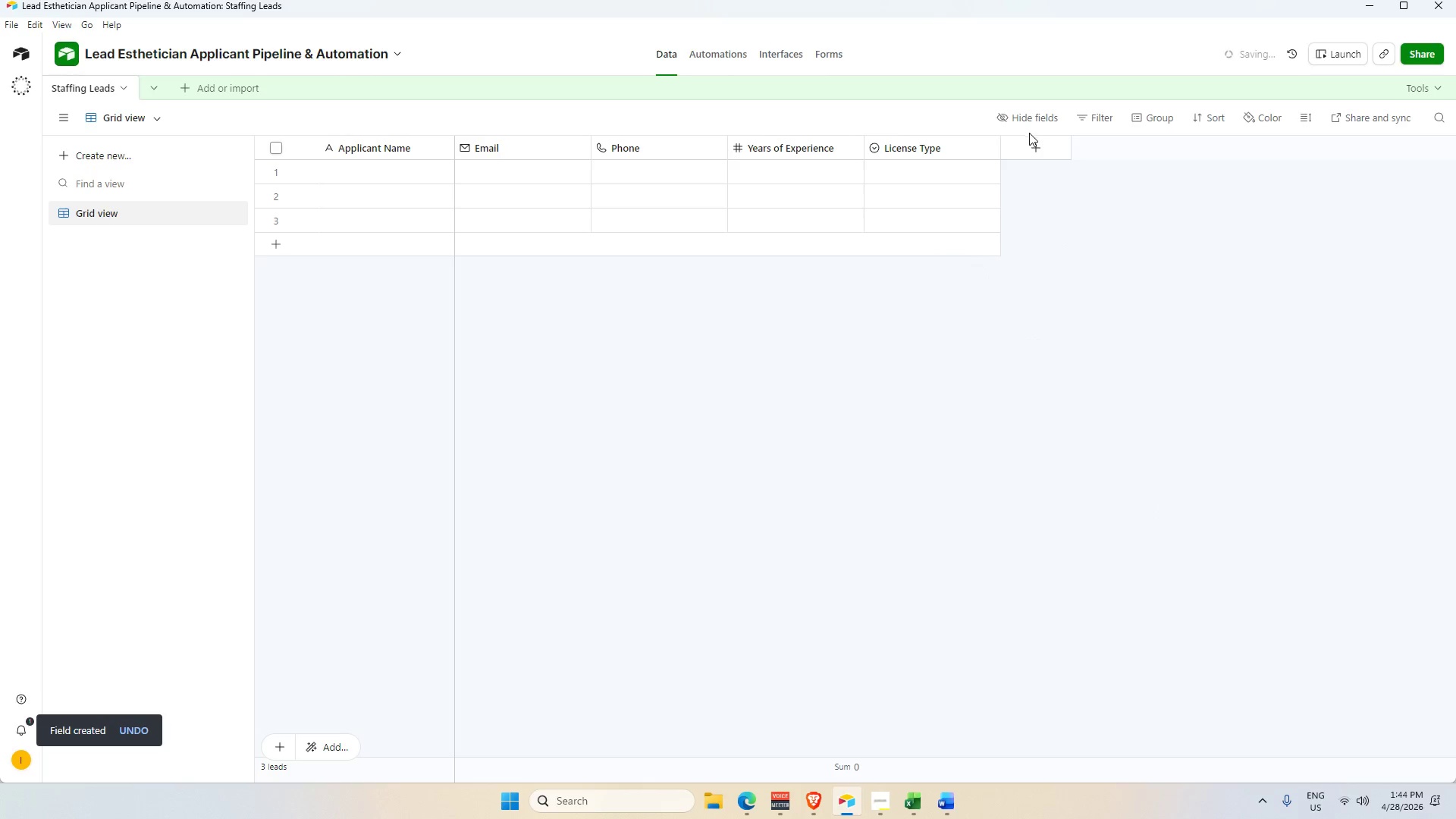 
left_click([1046, 155])
 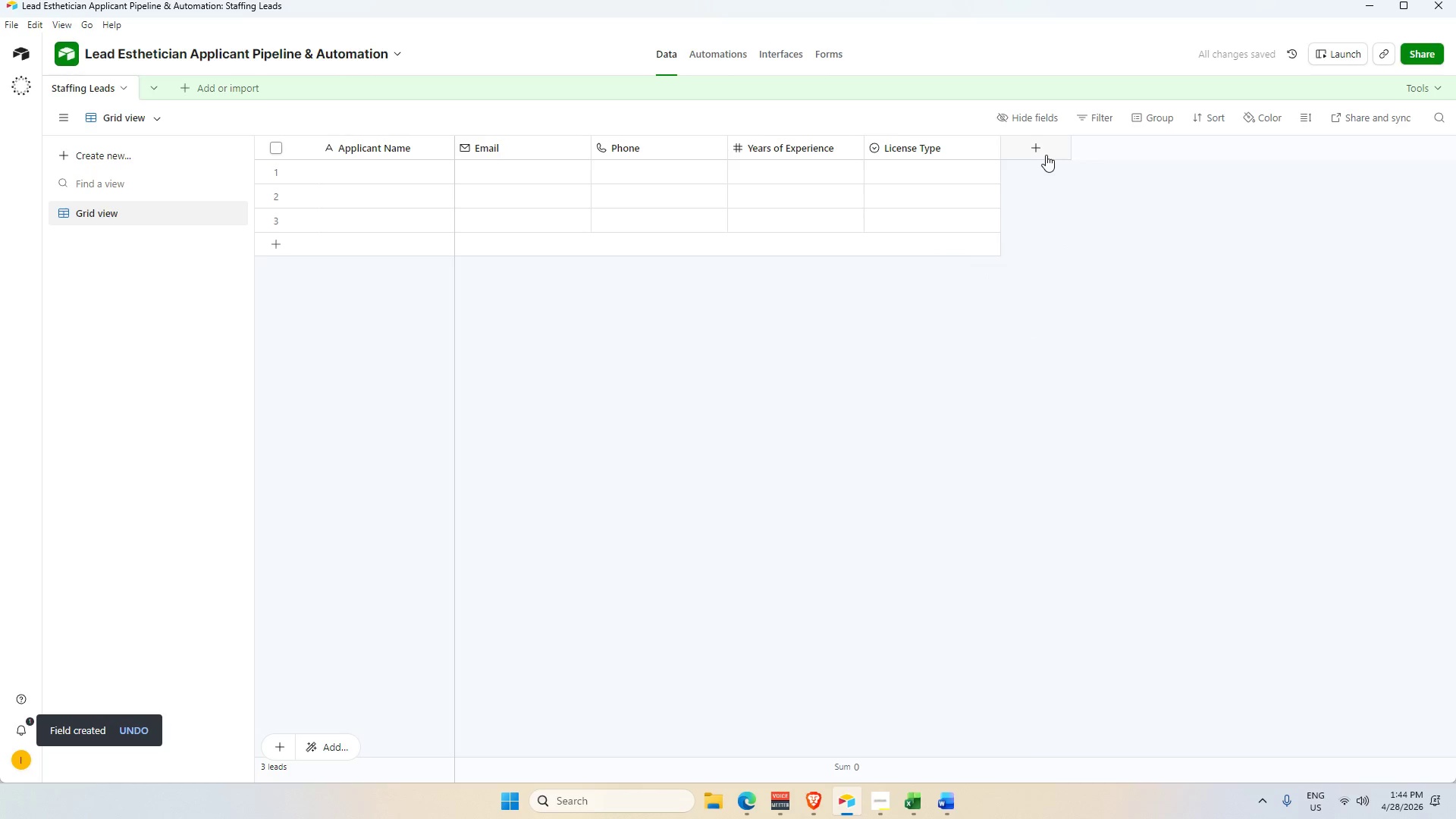 
mouse_move([1045, 171])
 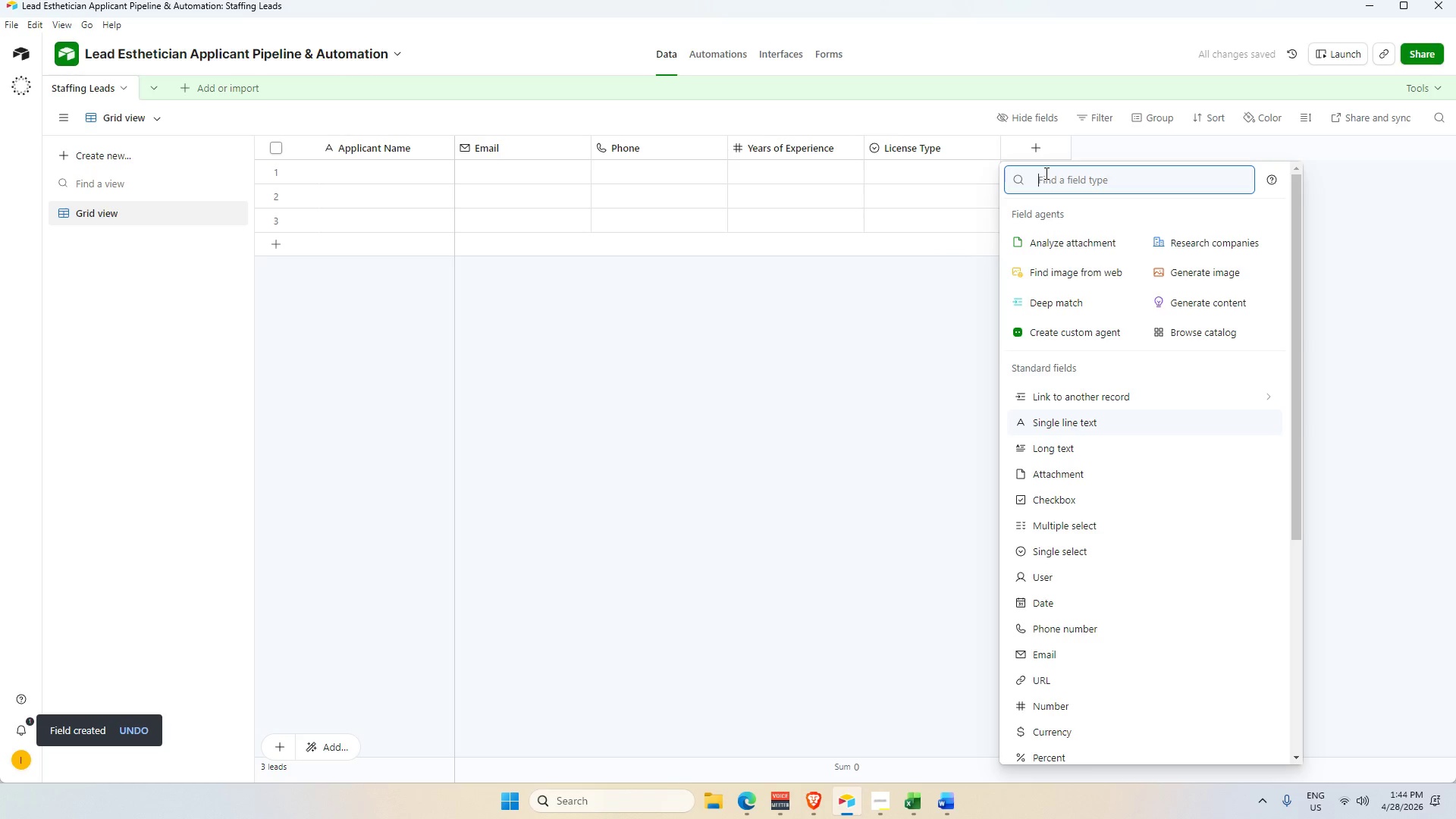 
key(Shift+P)
 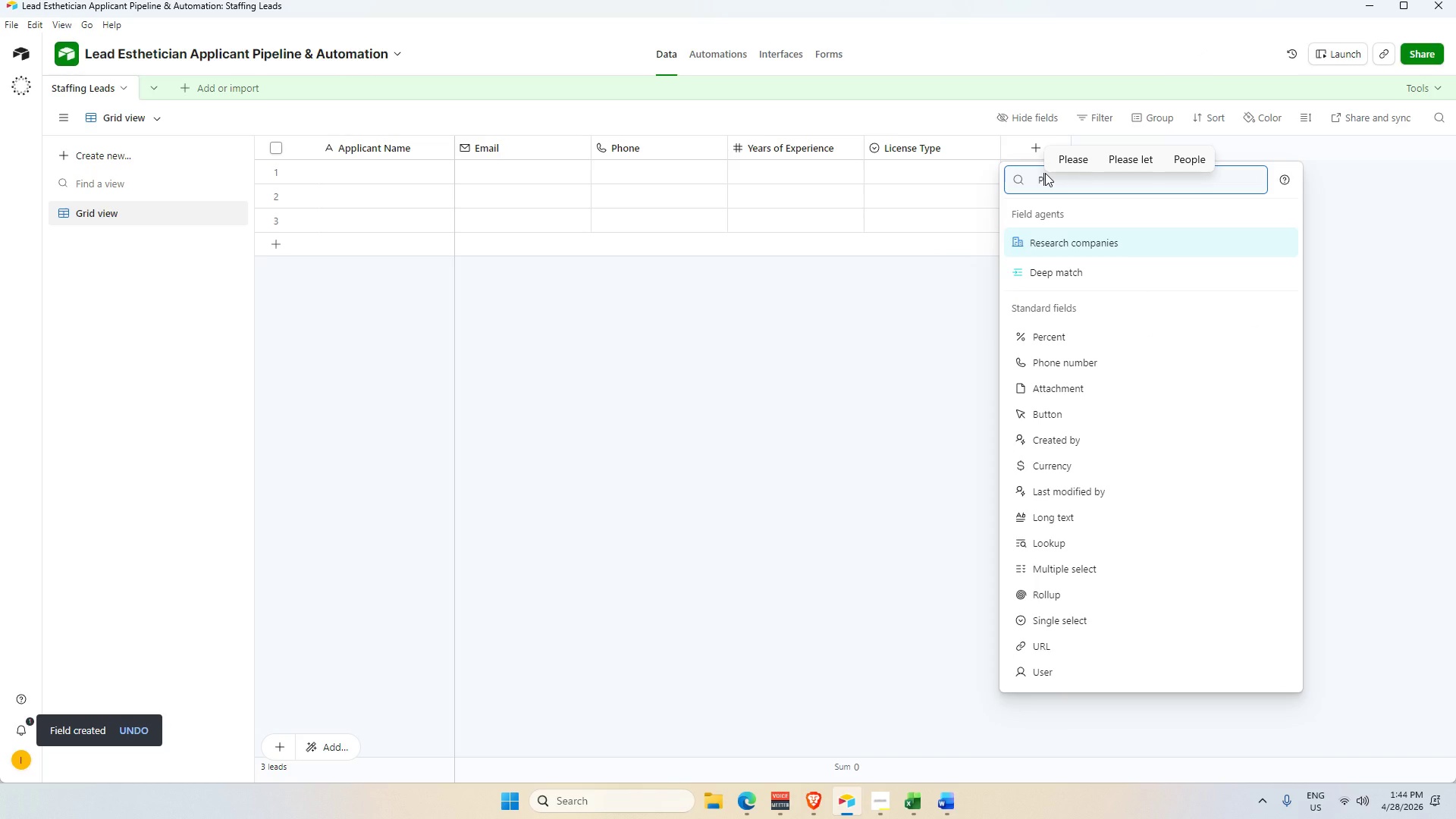 
key(Backspace)
type(mul)
 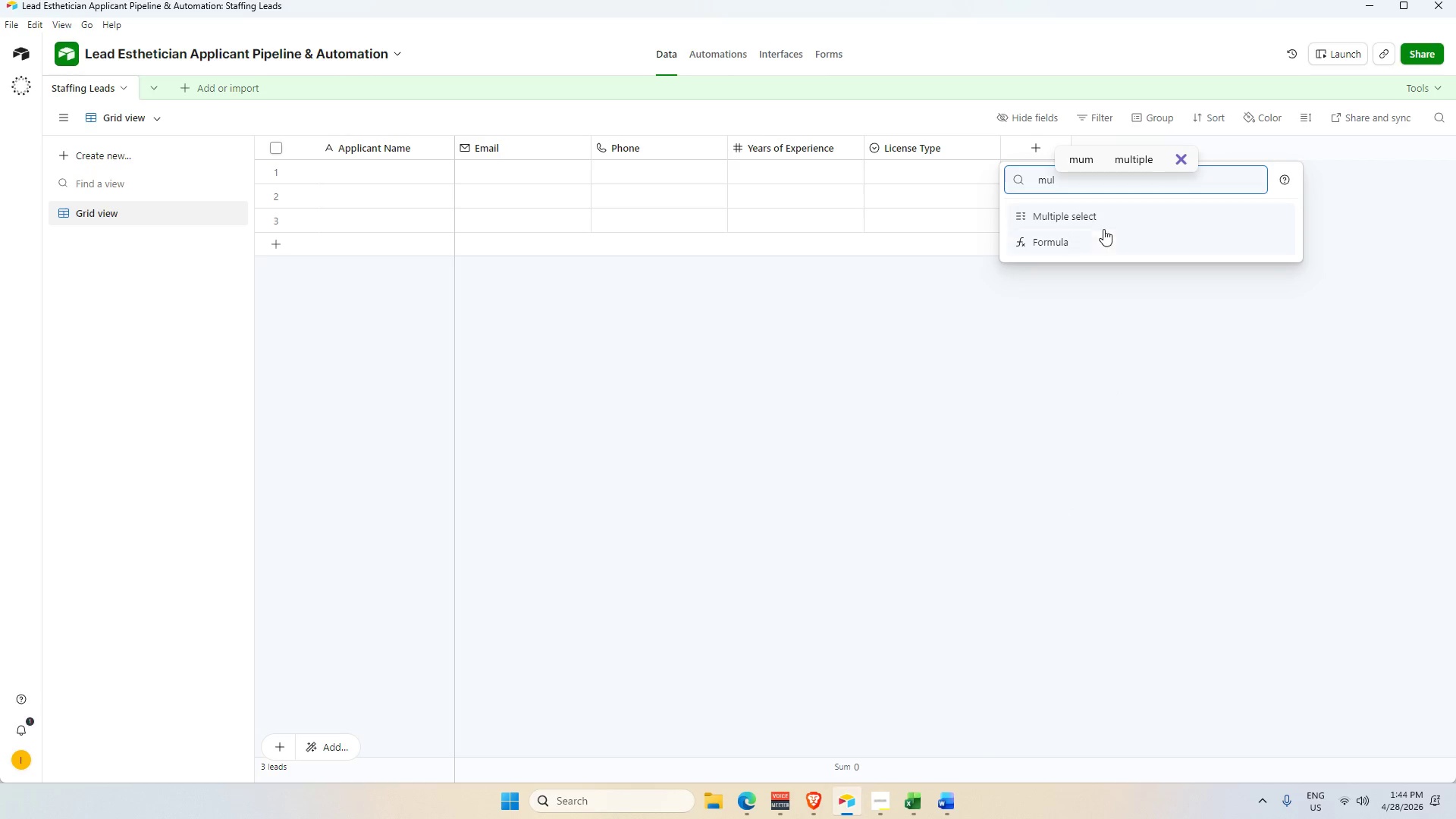 
left_click([1117, 217])
 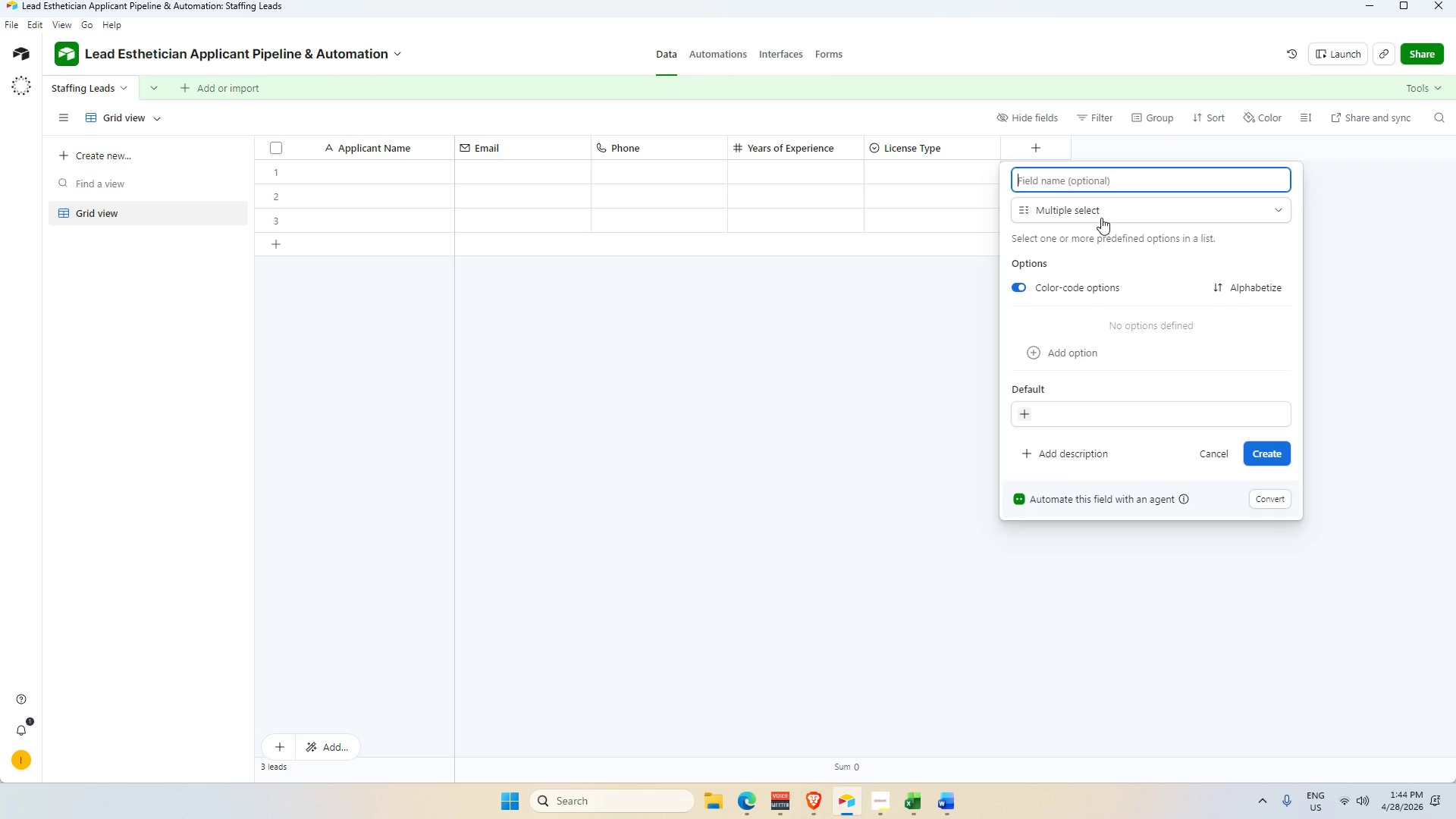 
type(Primi)
key(Backspace)
type(a)
key(Tab)
key(Tab)
 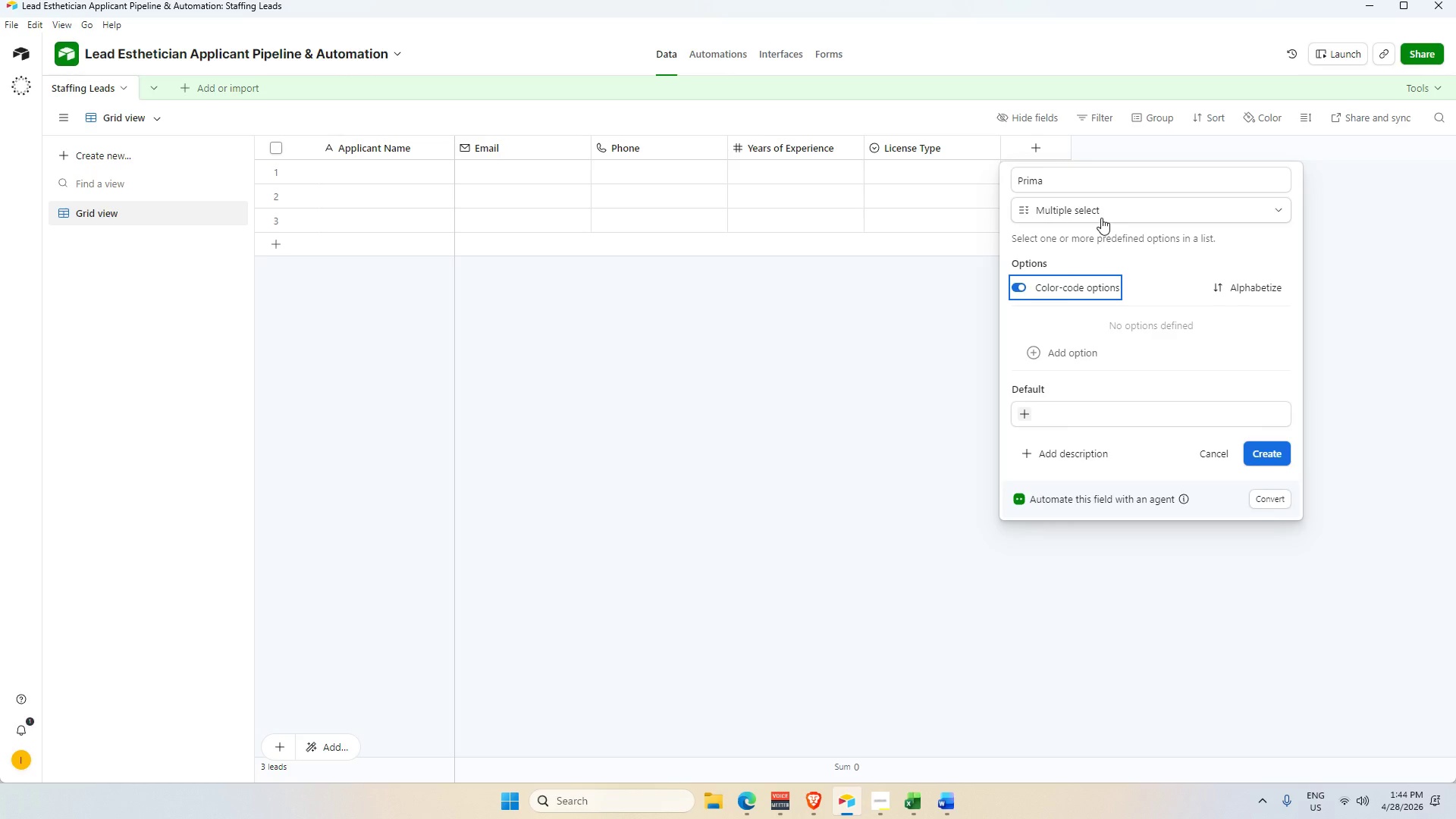 
key(Enter)
 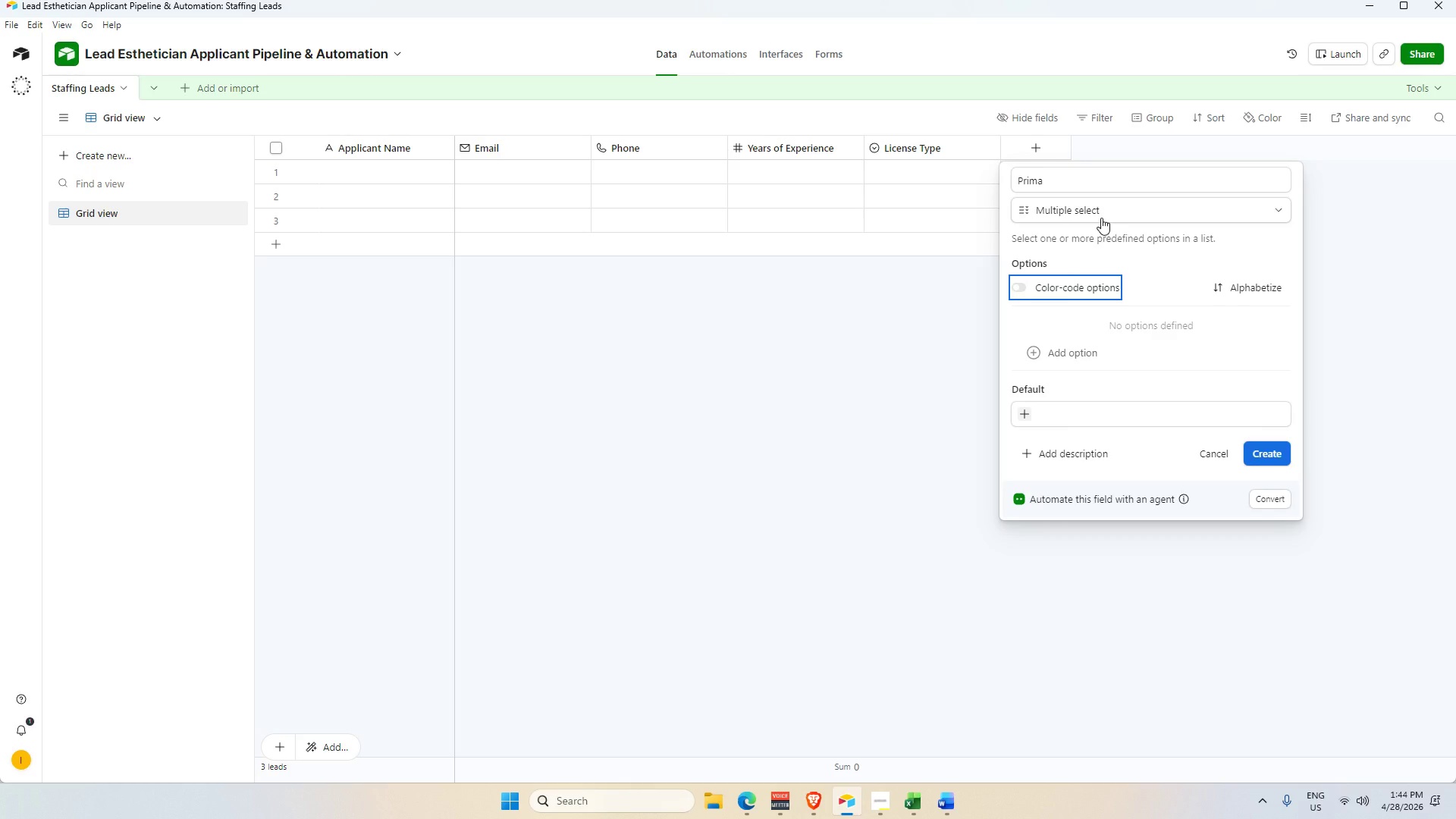 
key(Enter)
 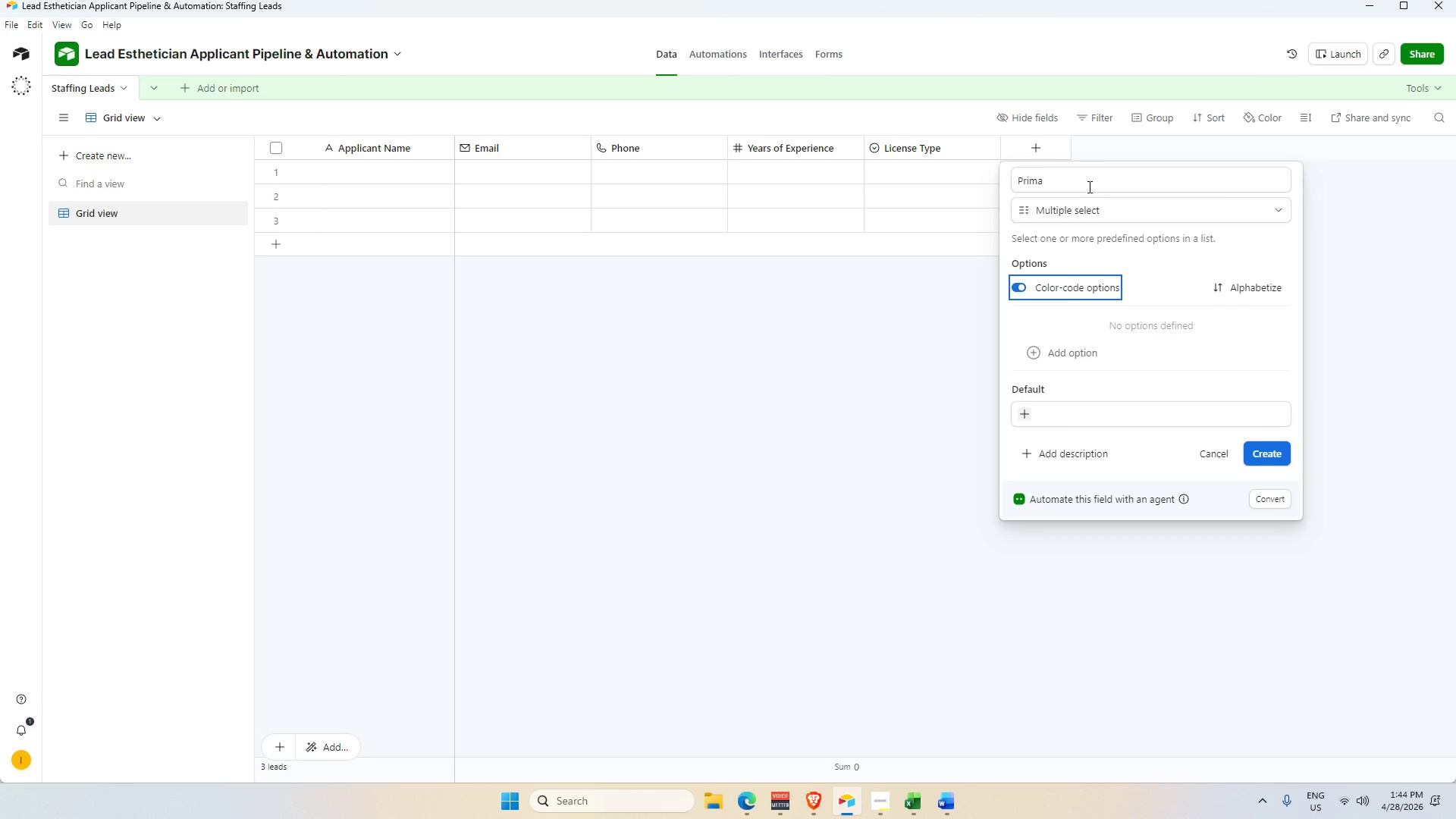 
left_click([1087, 184])
 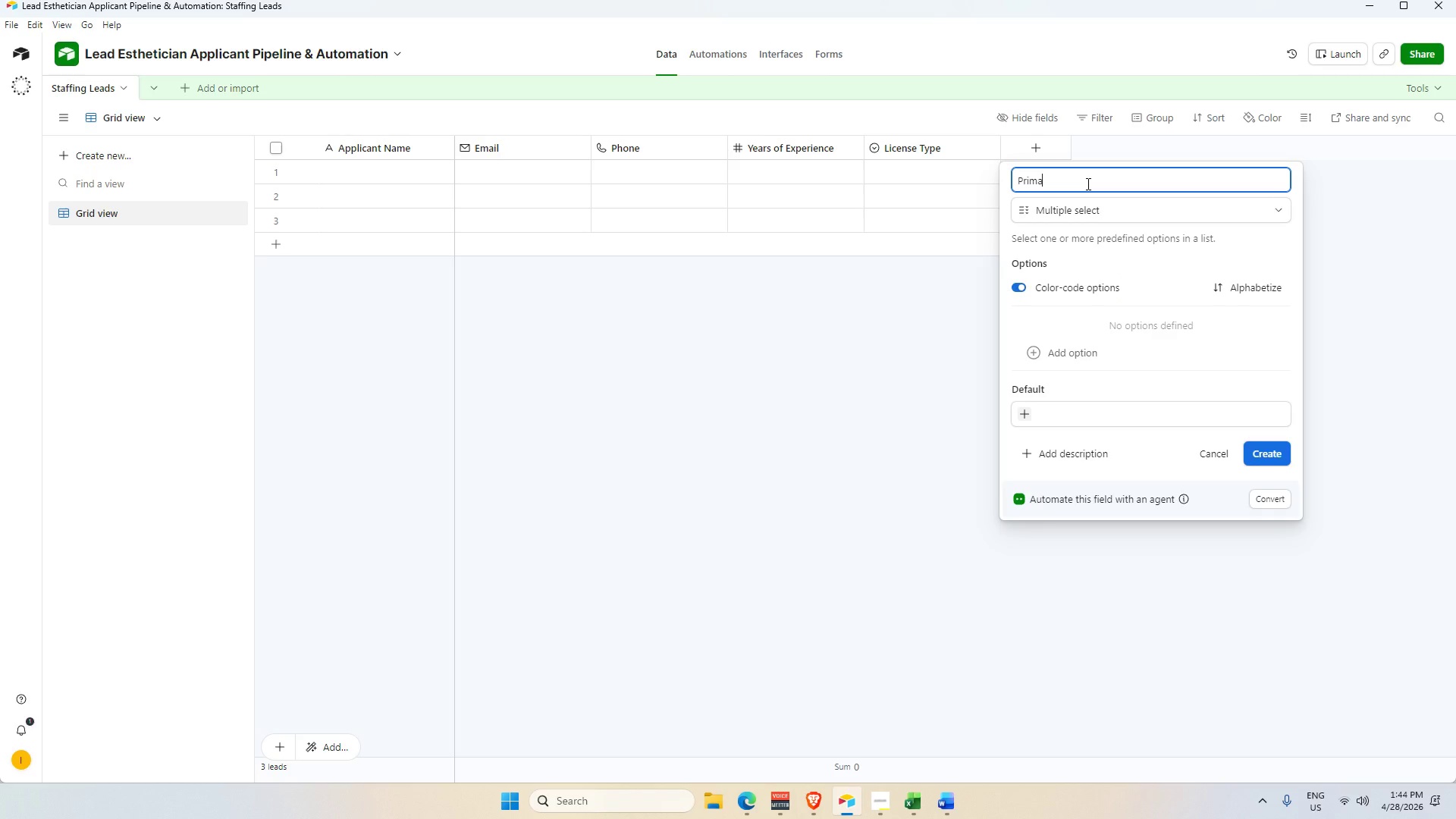 
type(ry Specialty )
key(Backspace)
 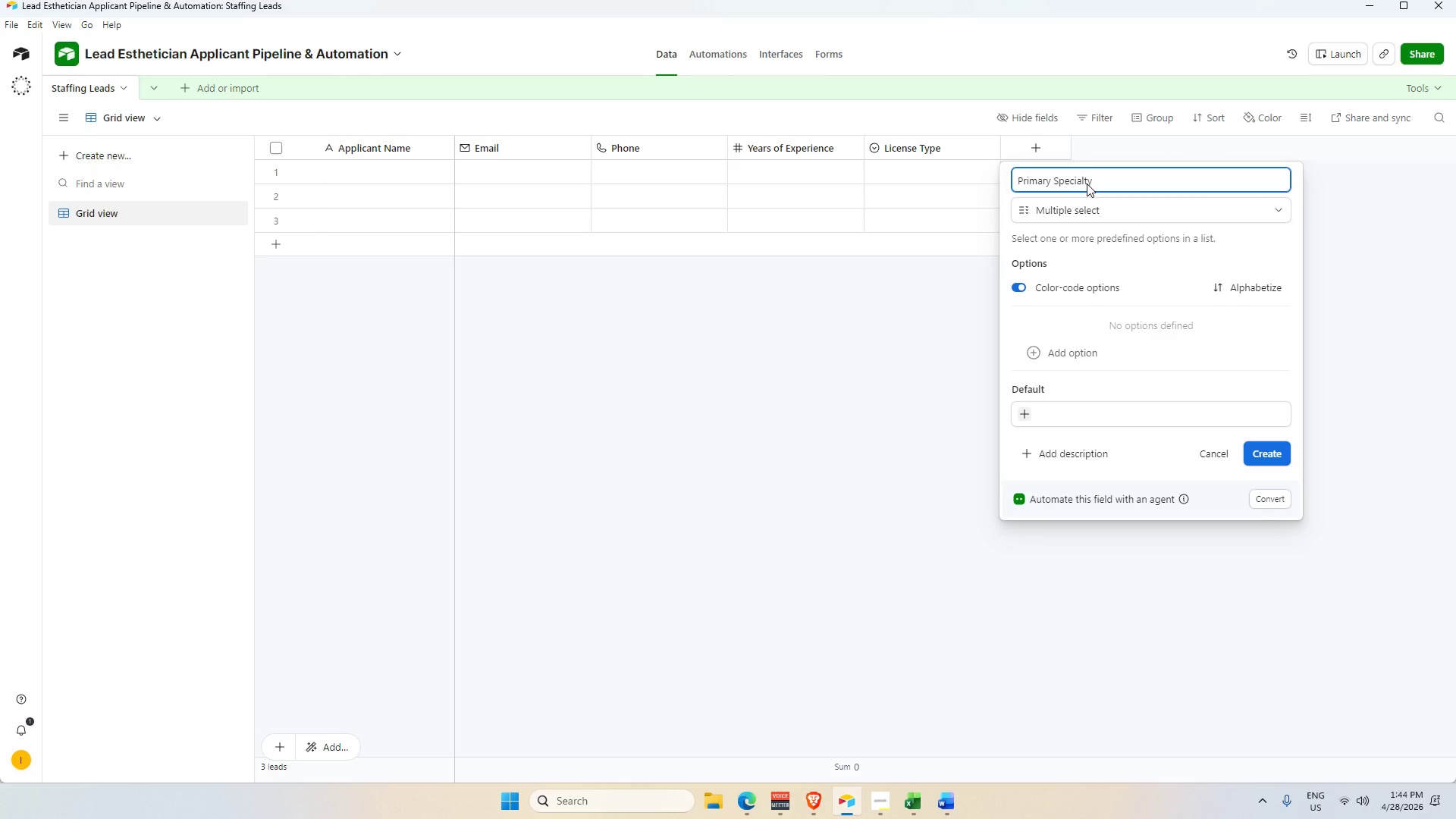 
key(Enter)
 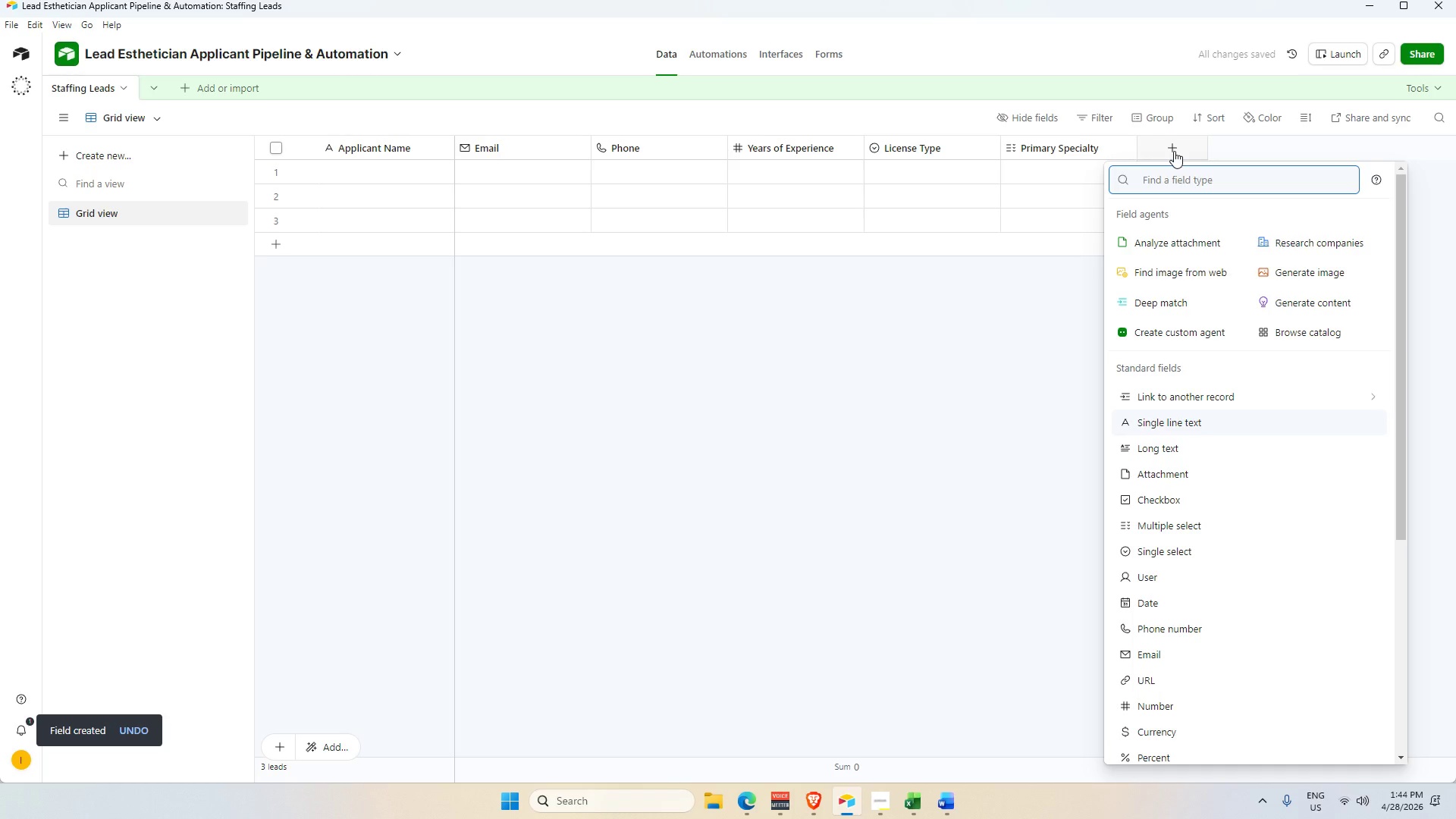 
wait(9.73)
 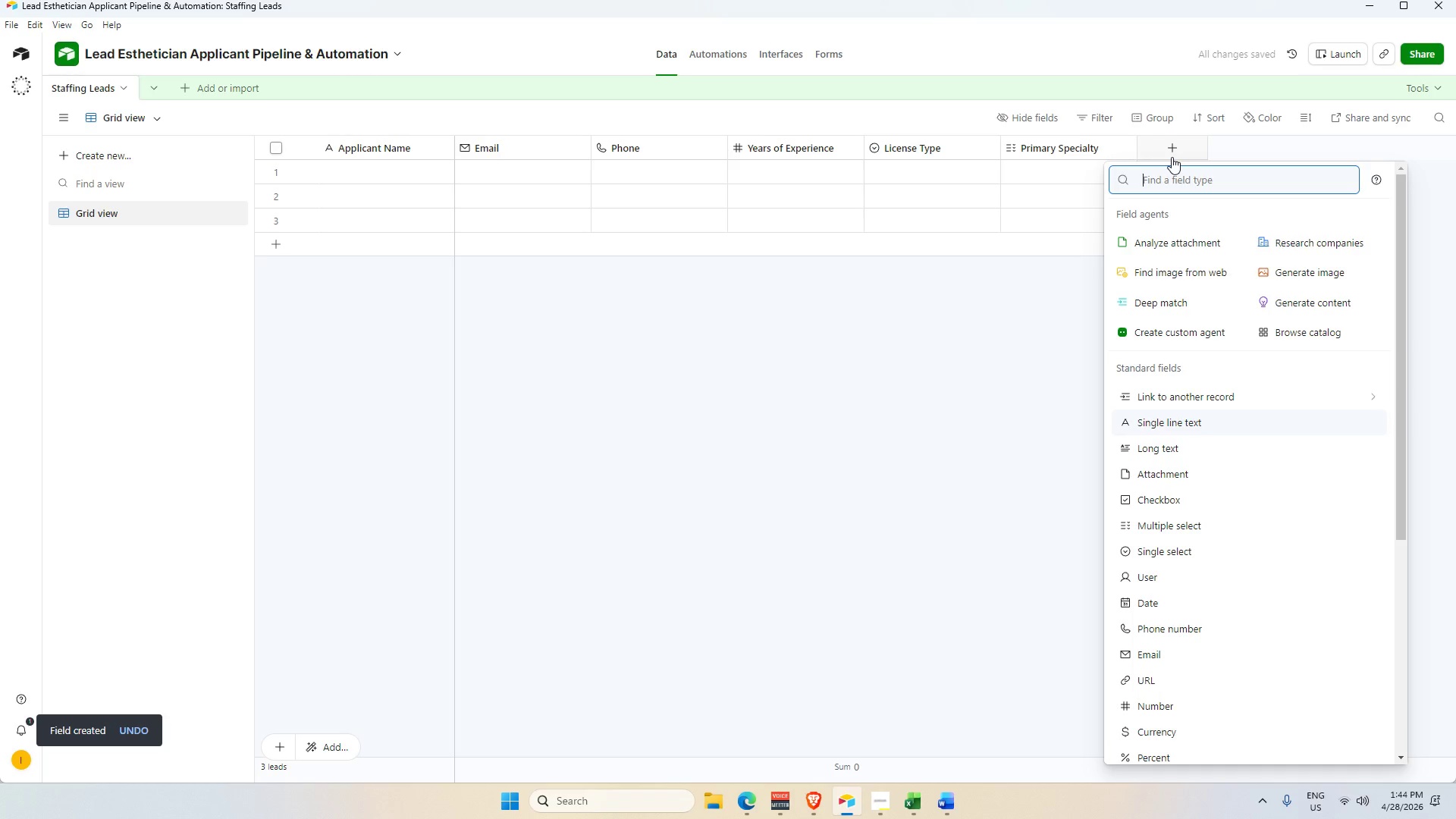 
type(Portfolio Linkl)
key(Backspace)
type(url)
 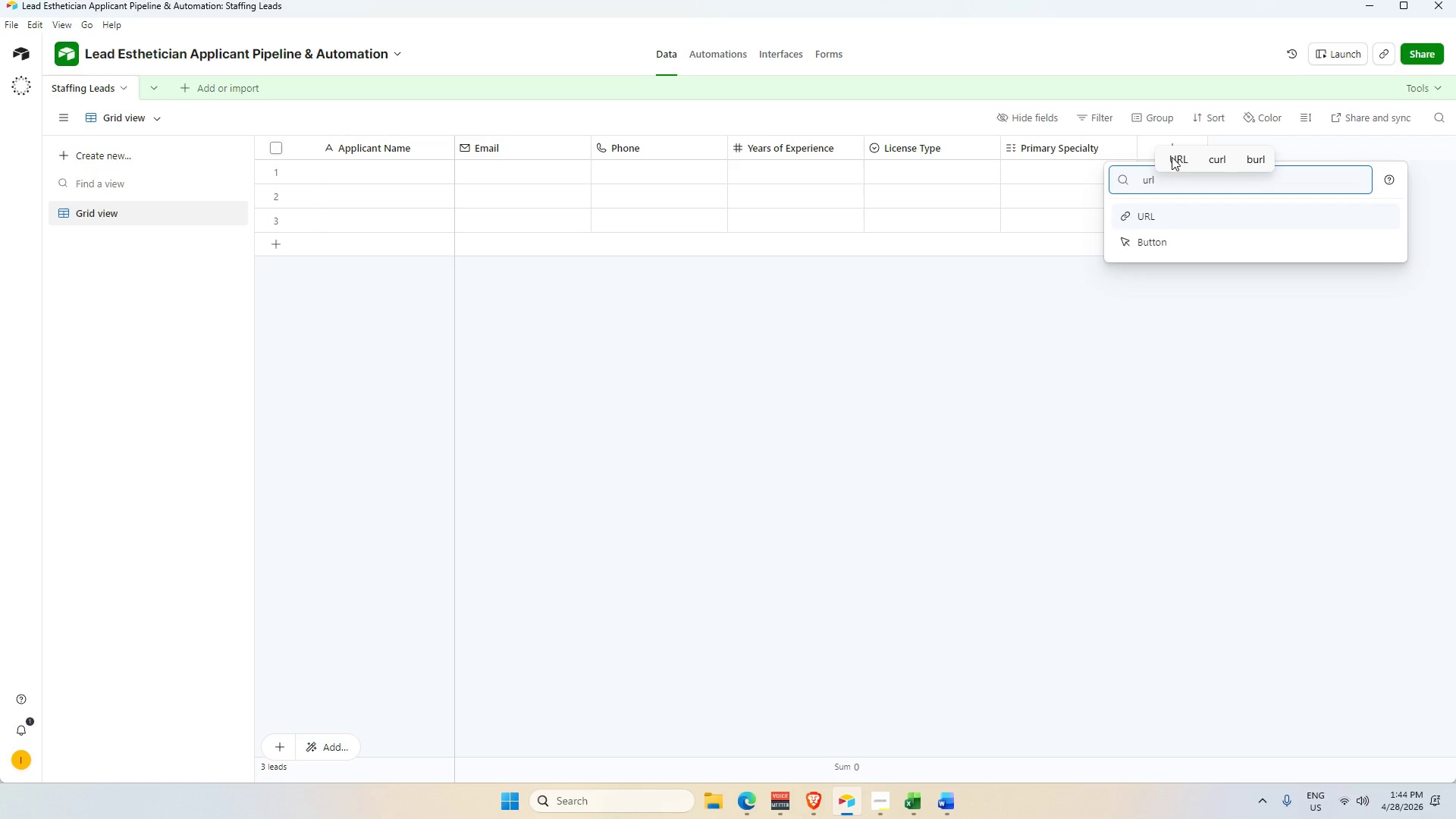 
left_click([1196, 220])
 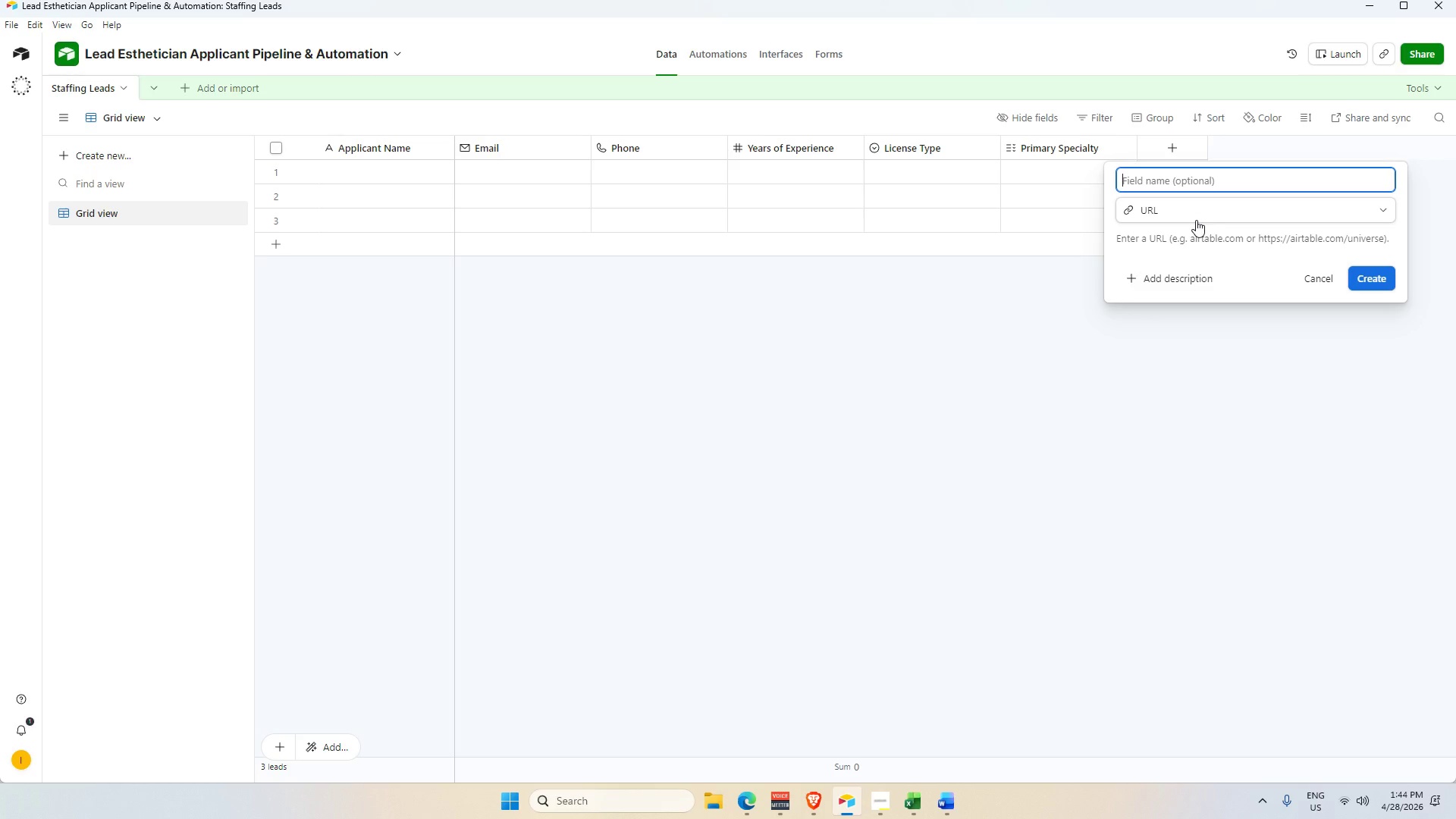 
type(Portfolio Link)
 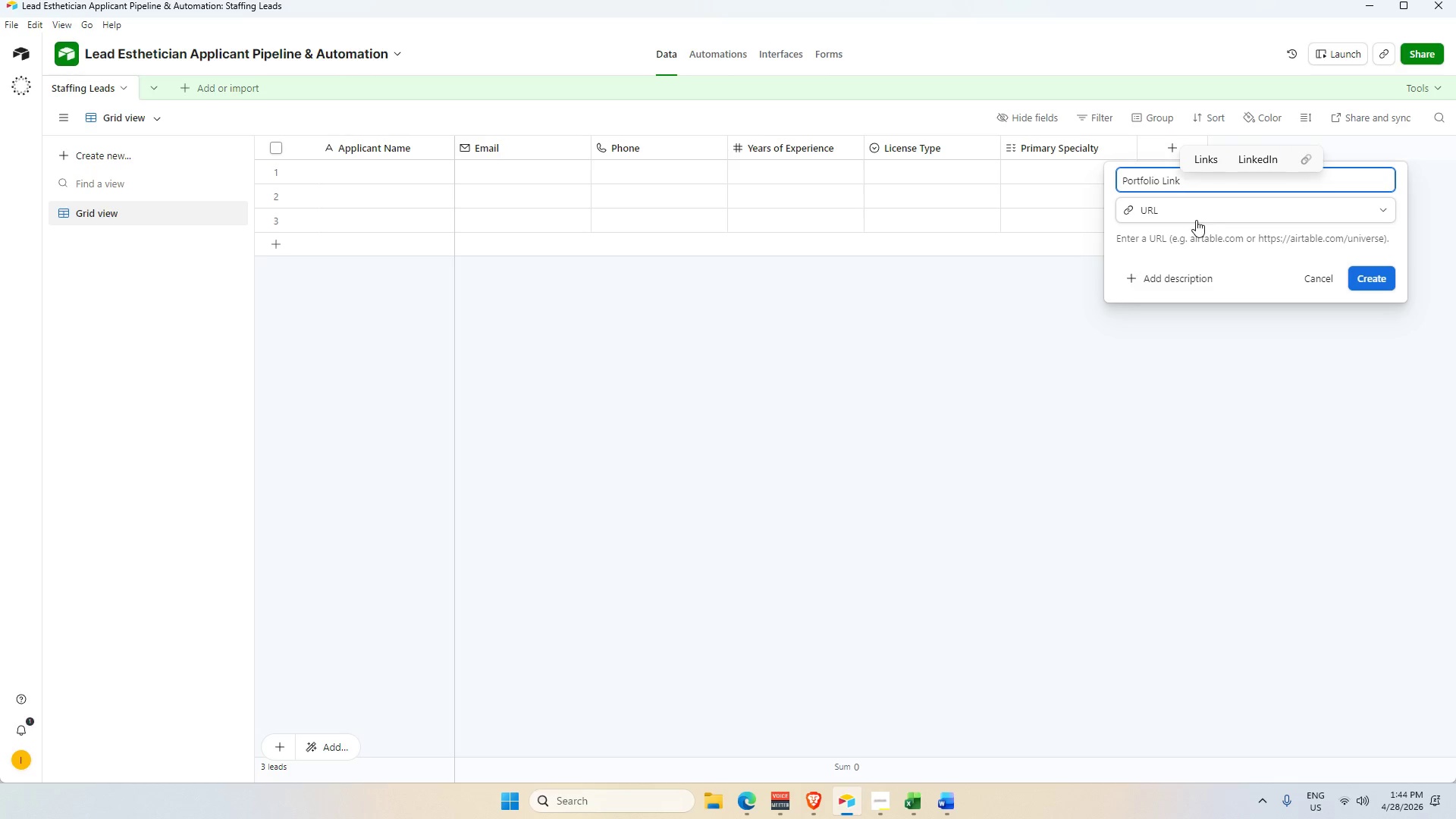 
key(Enter)
 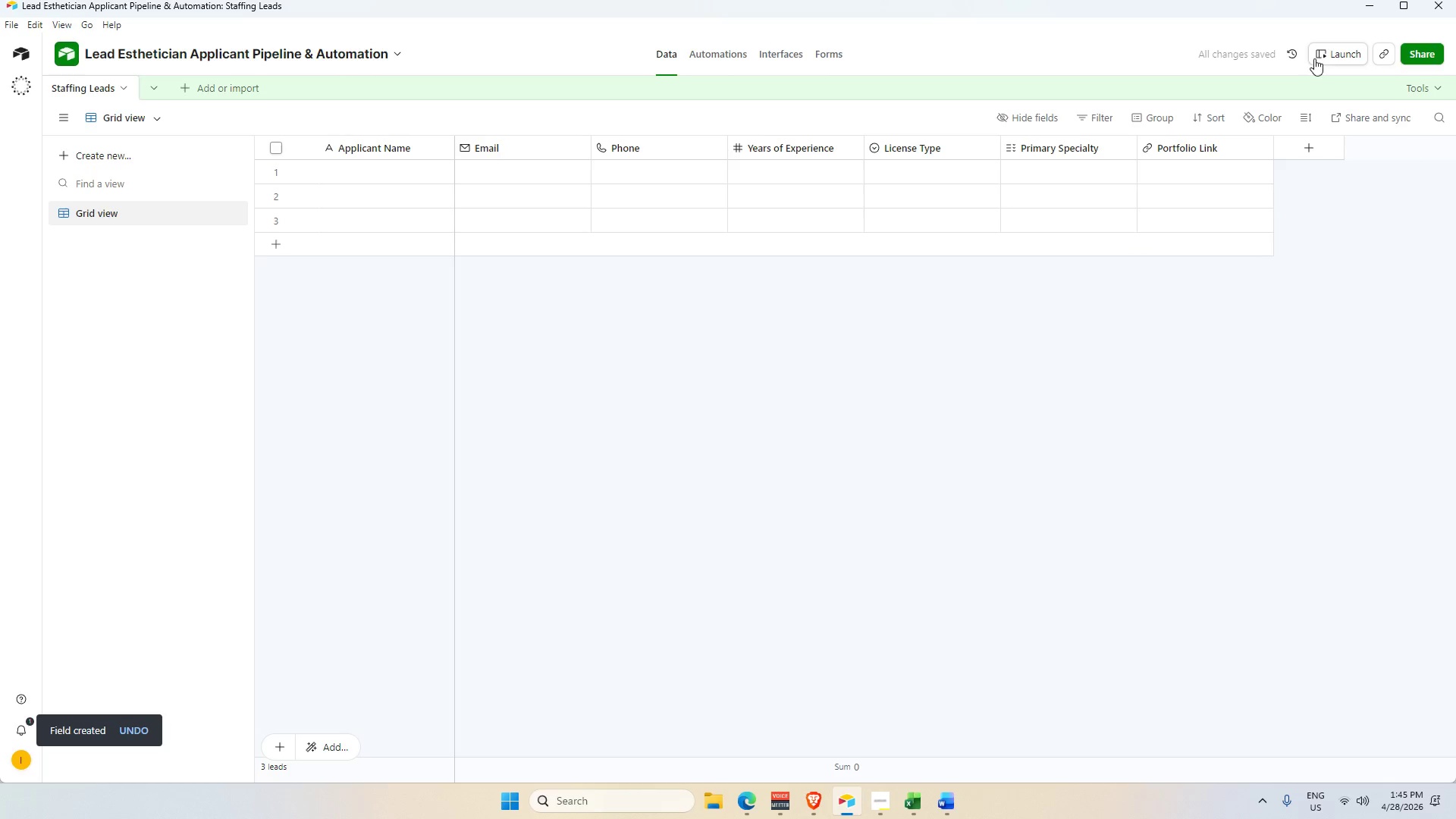 
left_click([1298, 148])
 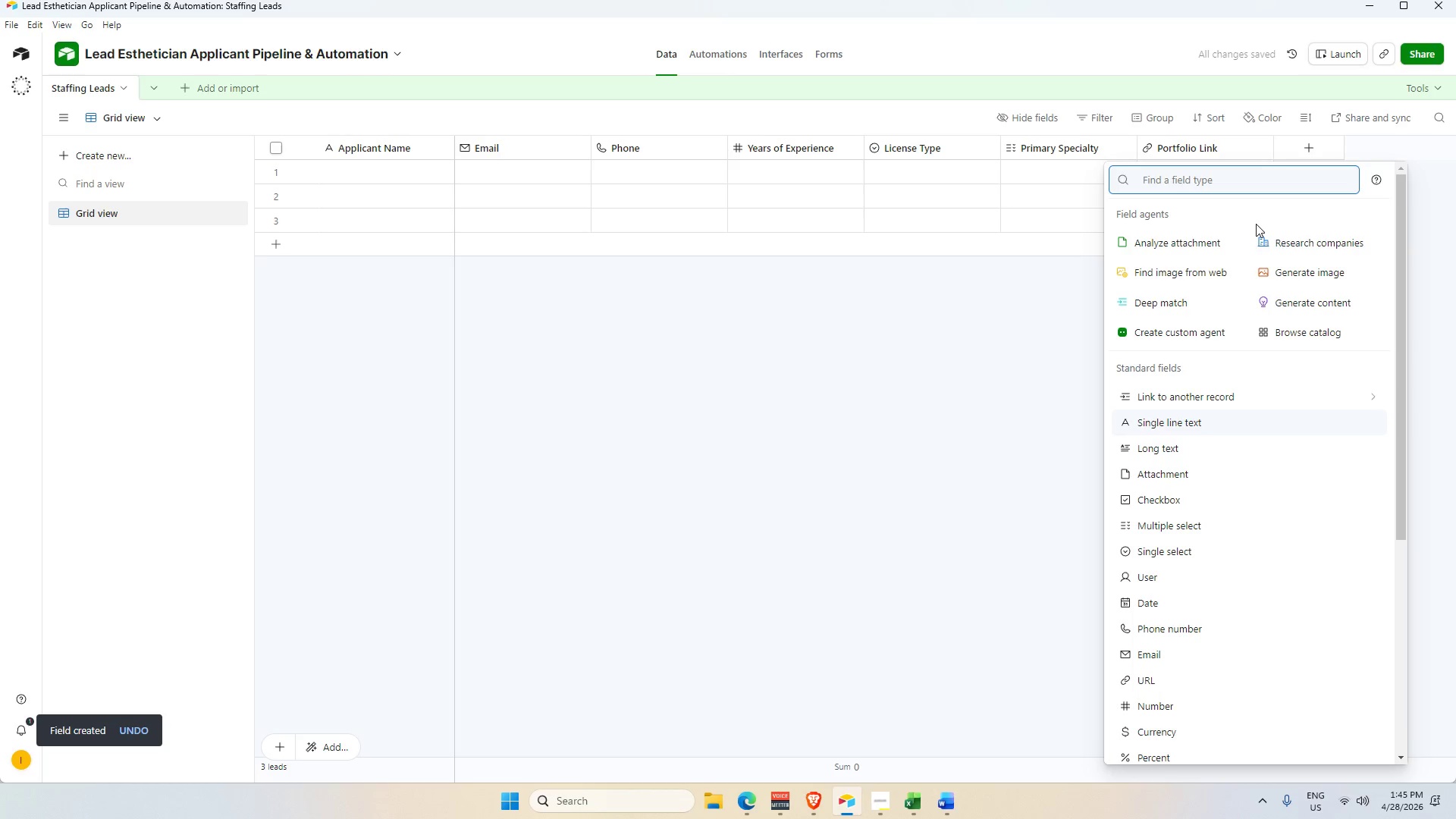 
key(S)
 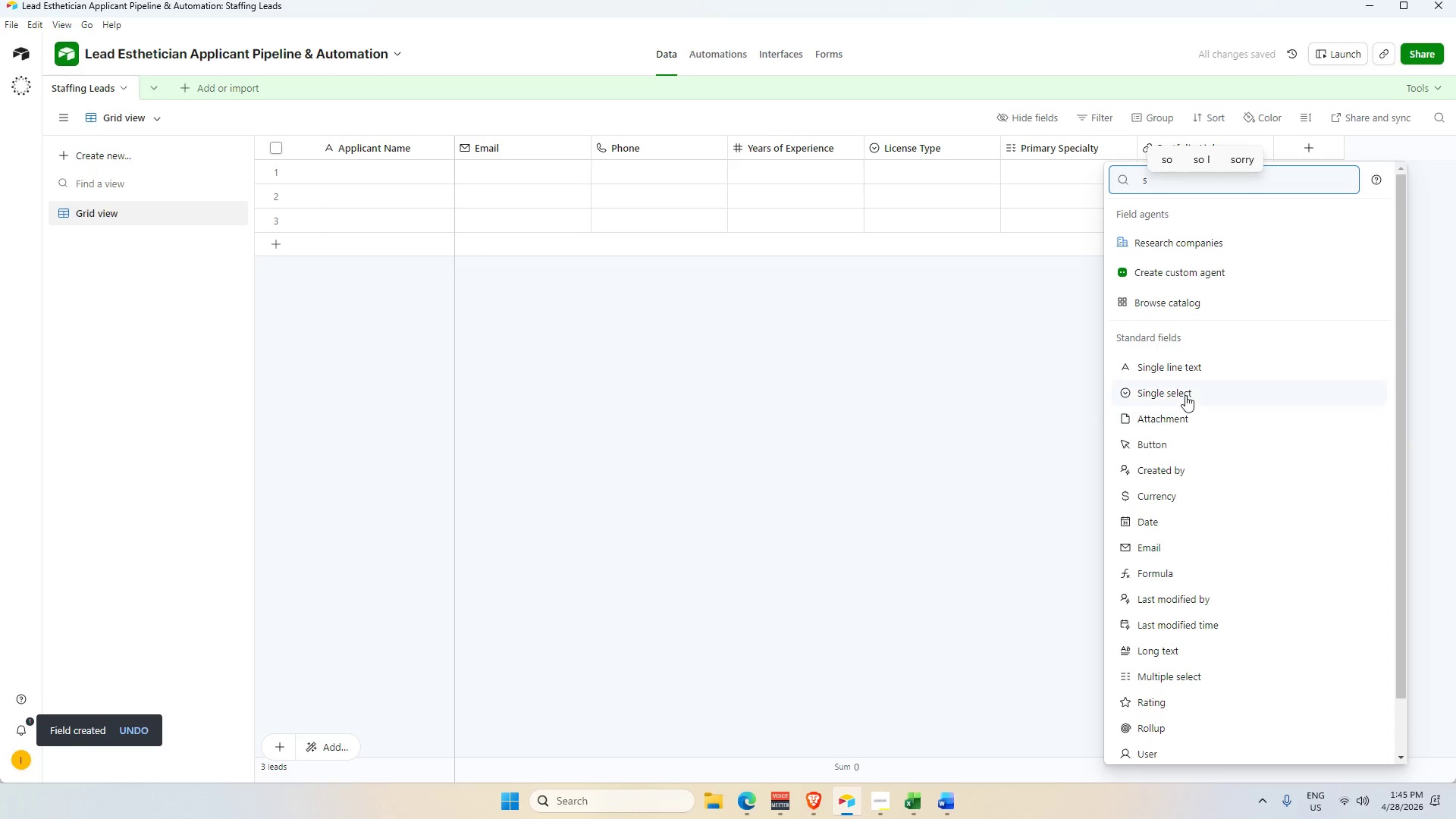 
left_click([1185, 394])
 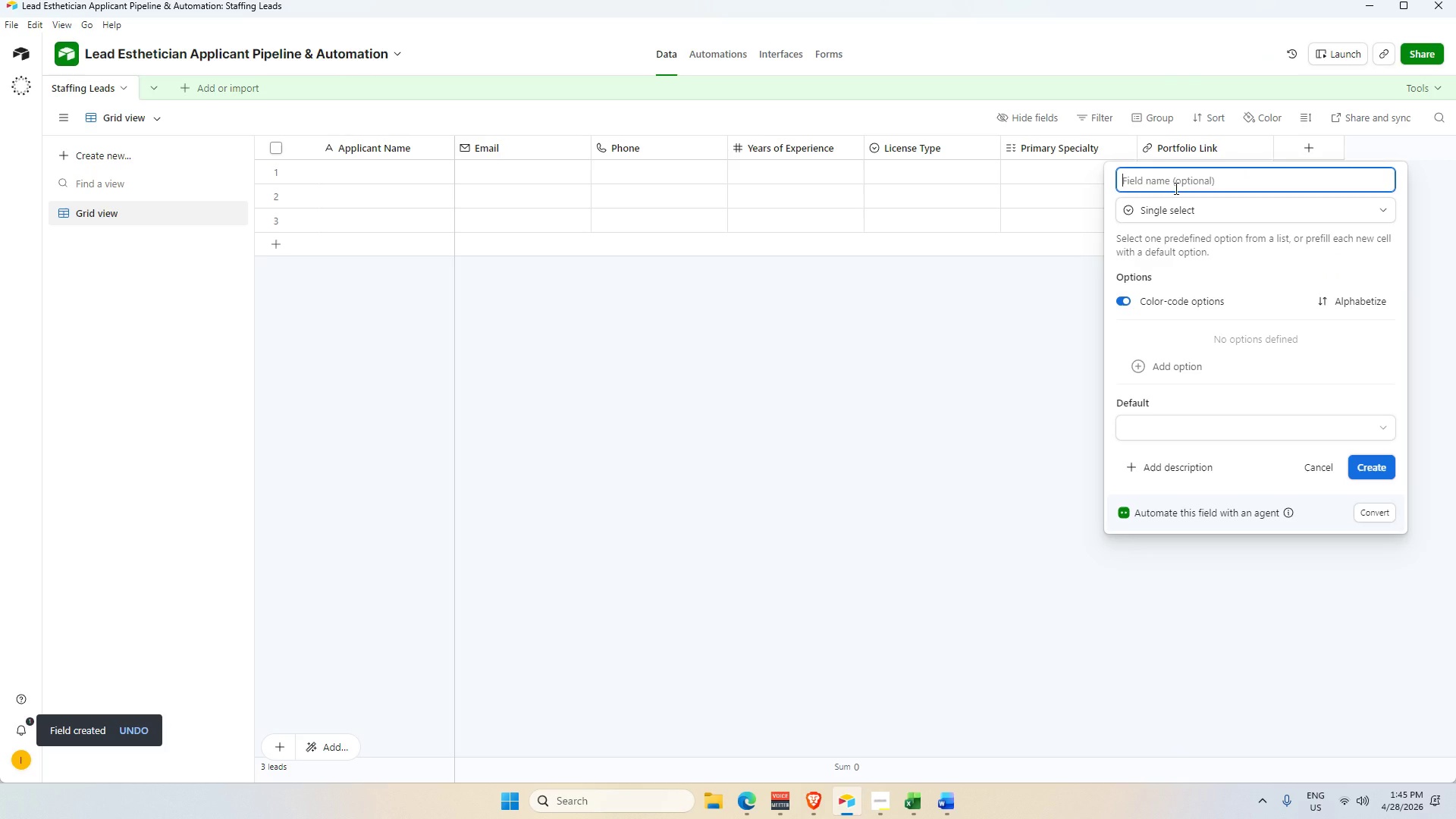 
type(Status)
 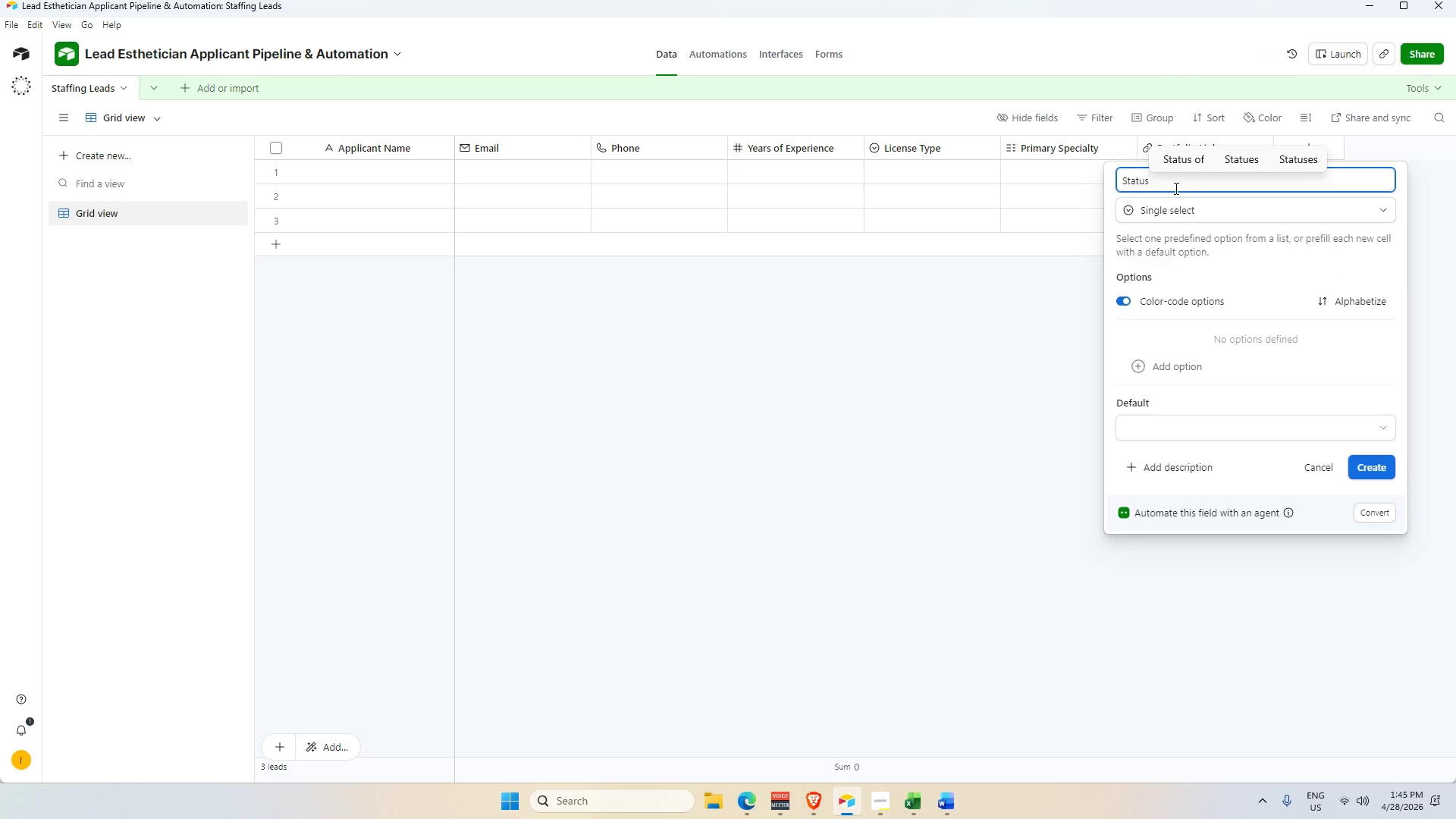 
key(Enter)
 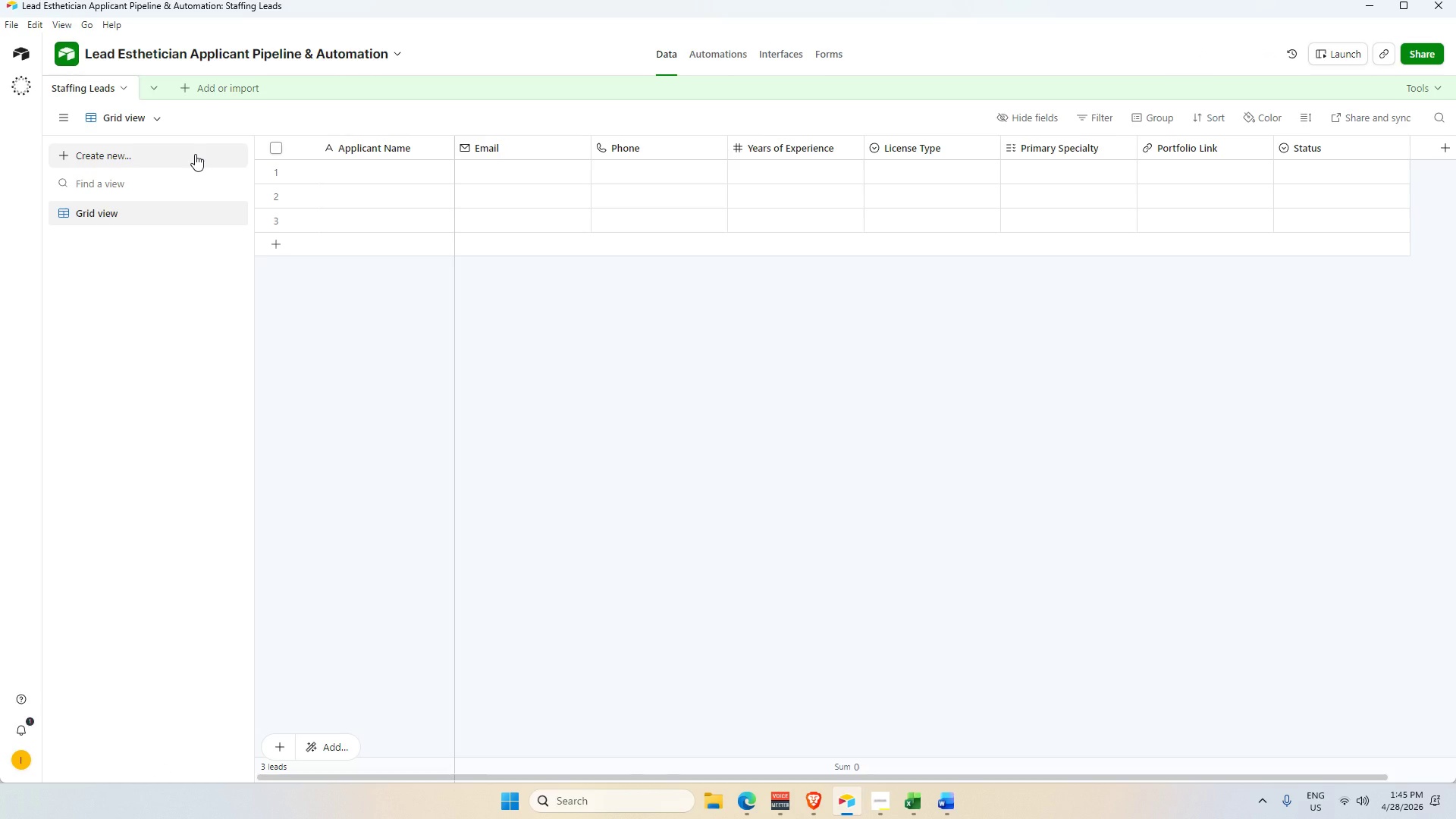 
wait(21.75)
 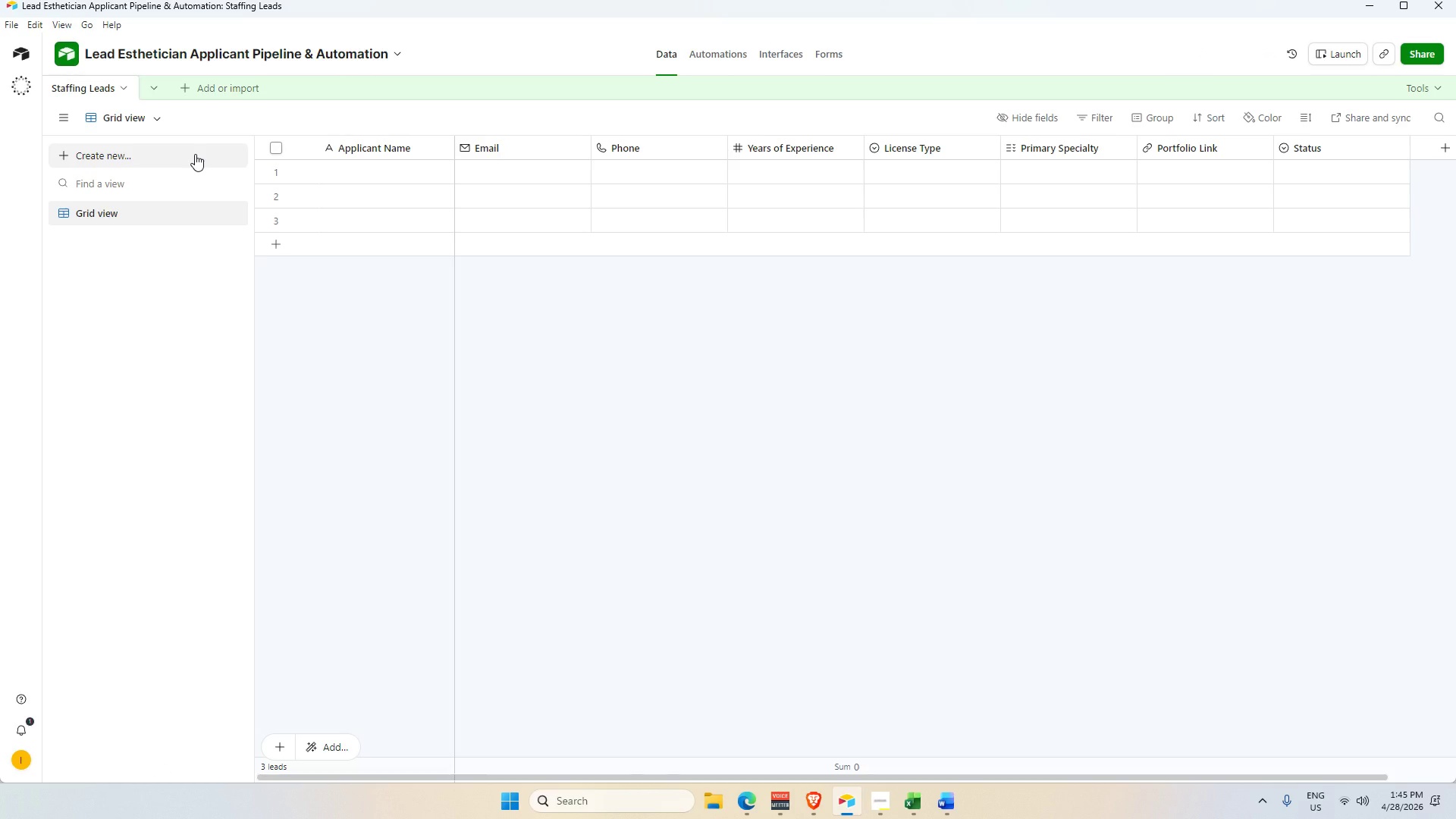 
left_click_drag(start_coordinate=[656, 777], to_coordinate=[1065, 769])
 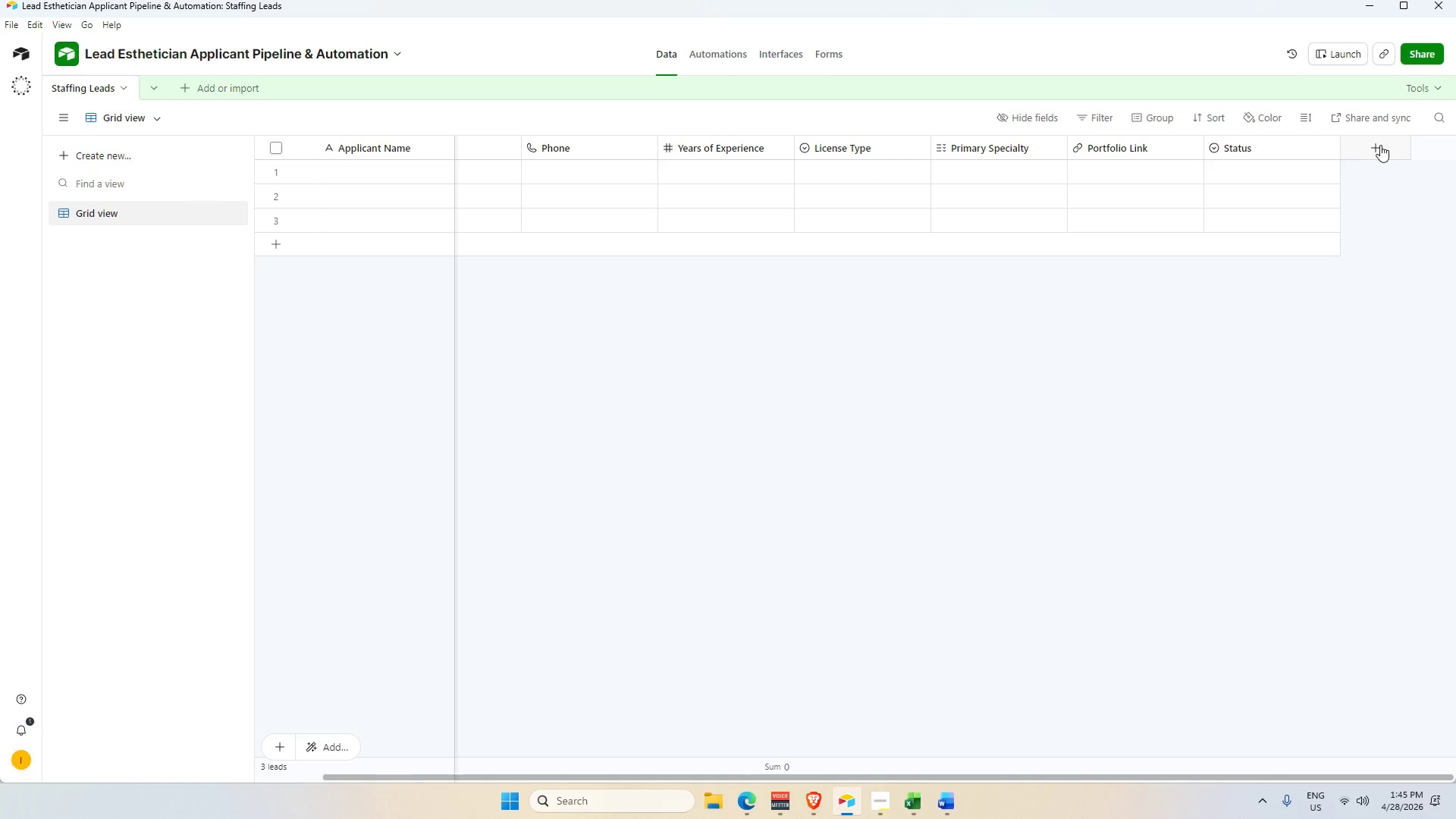 
left_click([1382, 144])
 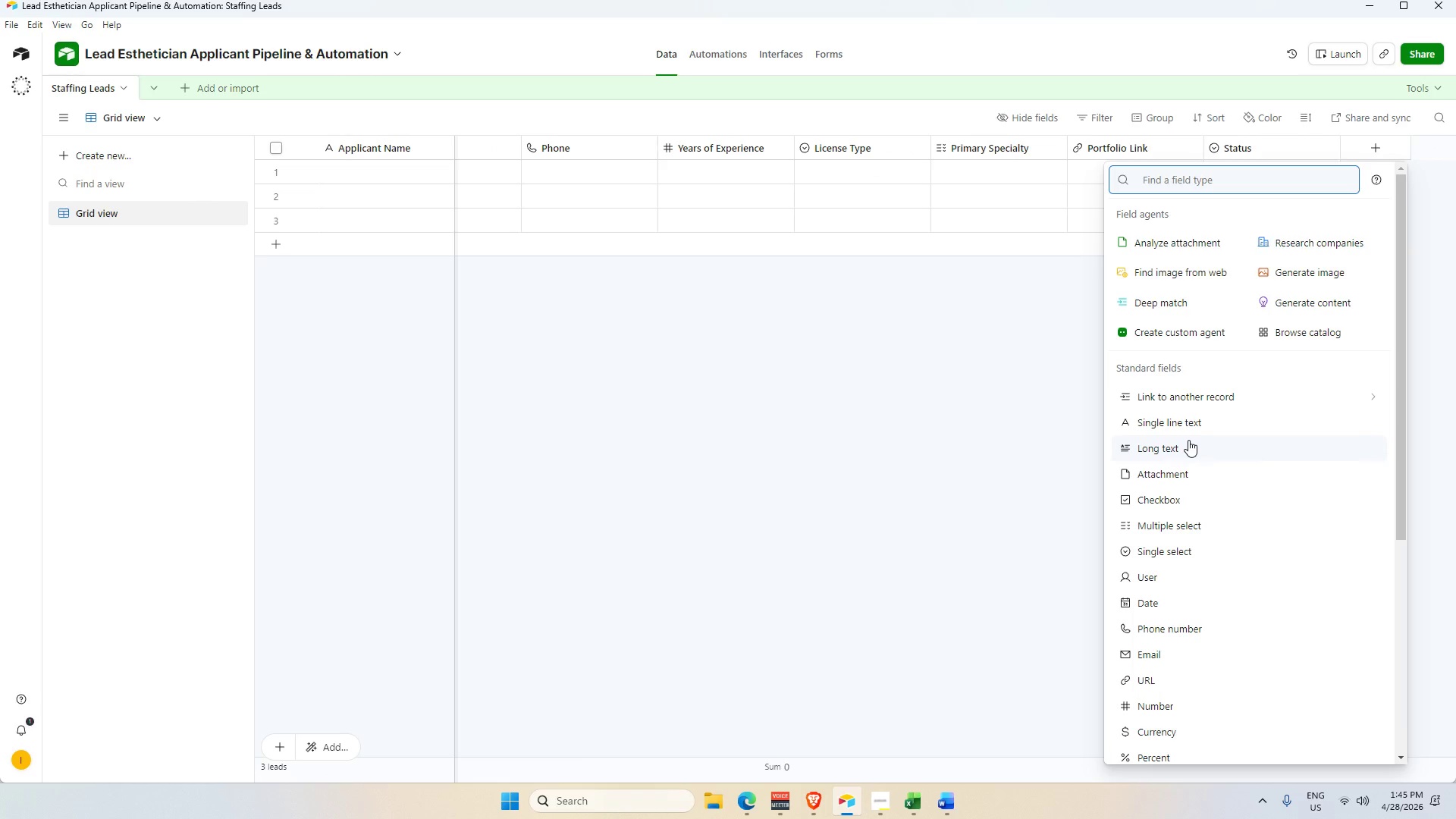 
mouse_move([1165, 438])
 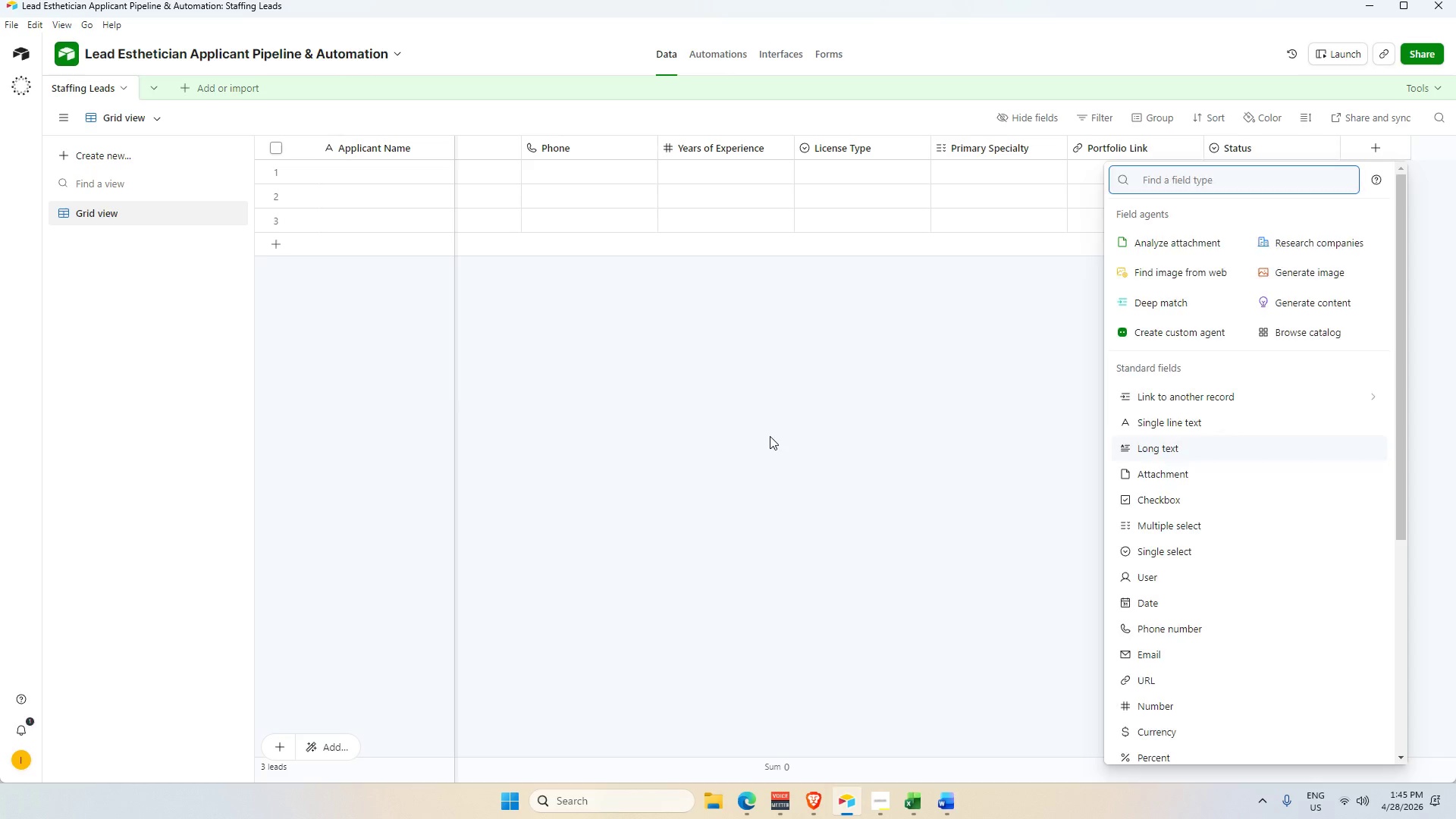 
left_click([770, 436])
 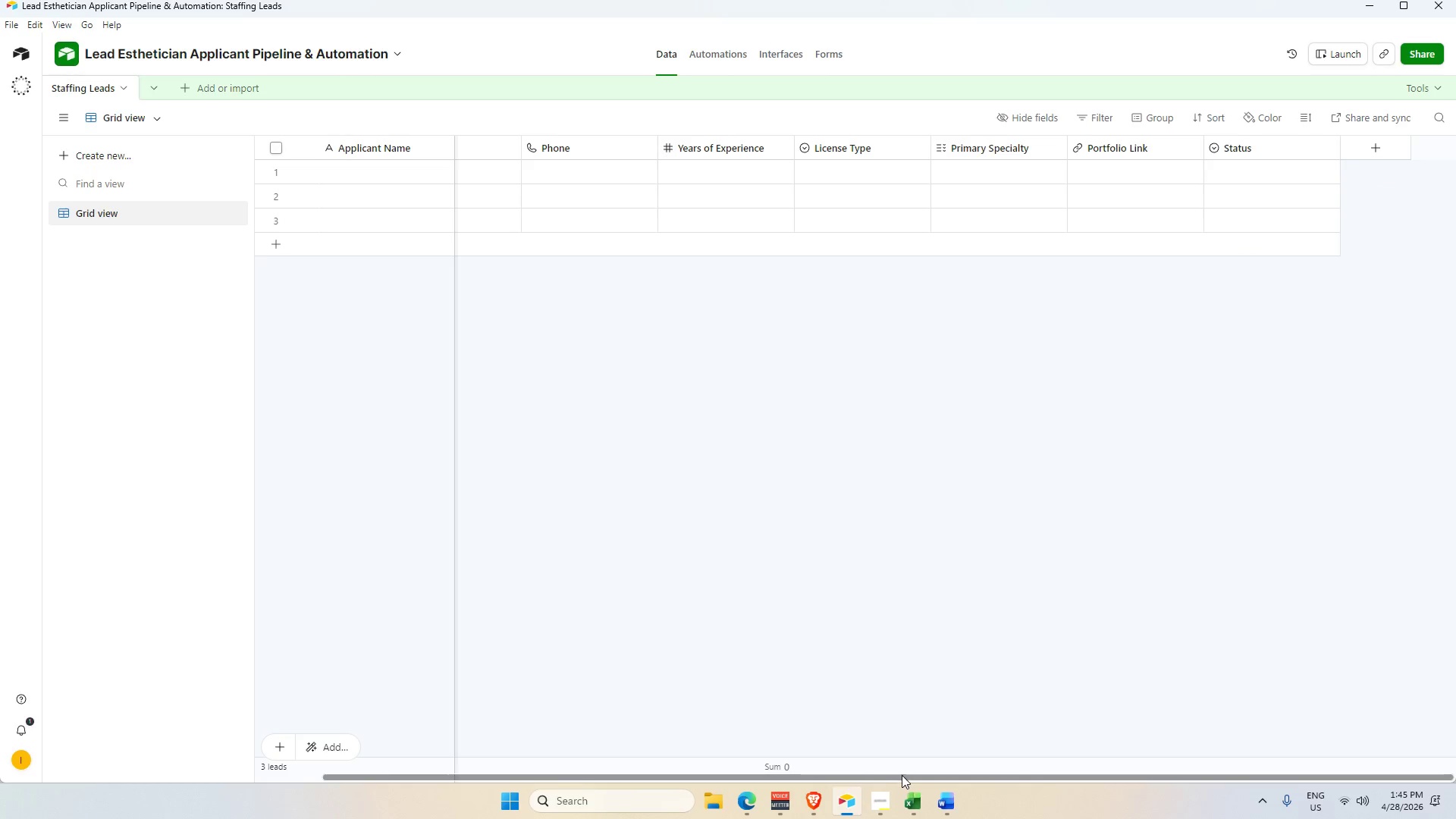 
left_click_drag(start_coordinate=[901, 775], to_coordinate=[684, 777])
 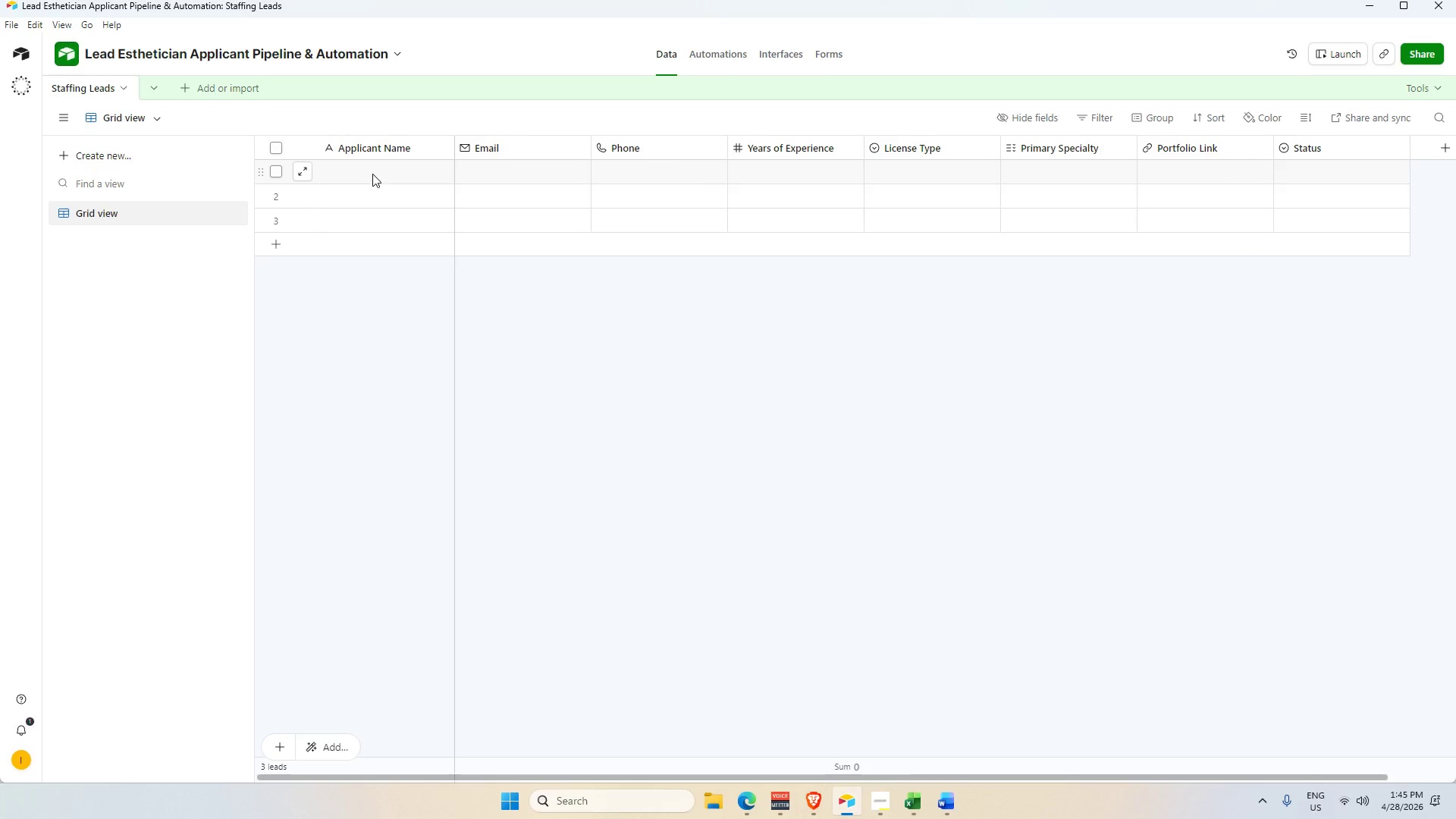 
left_click([372, 171])
 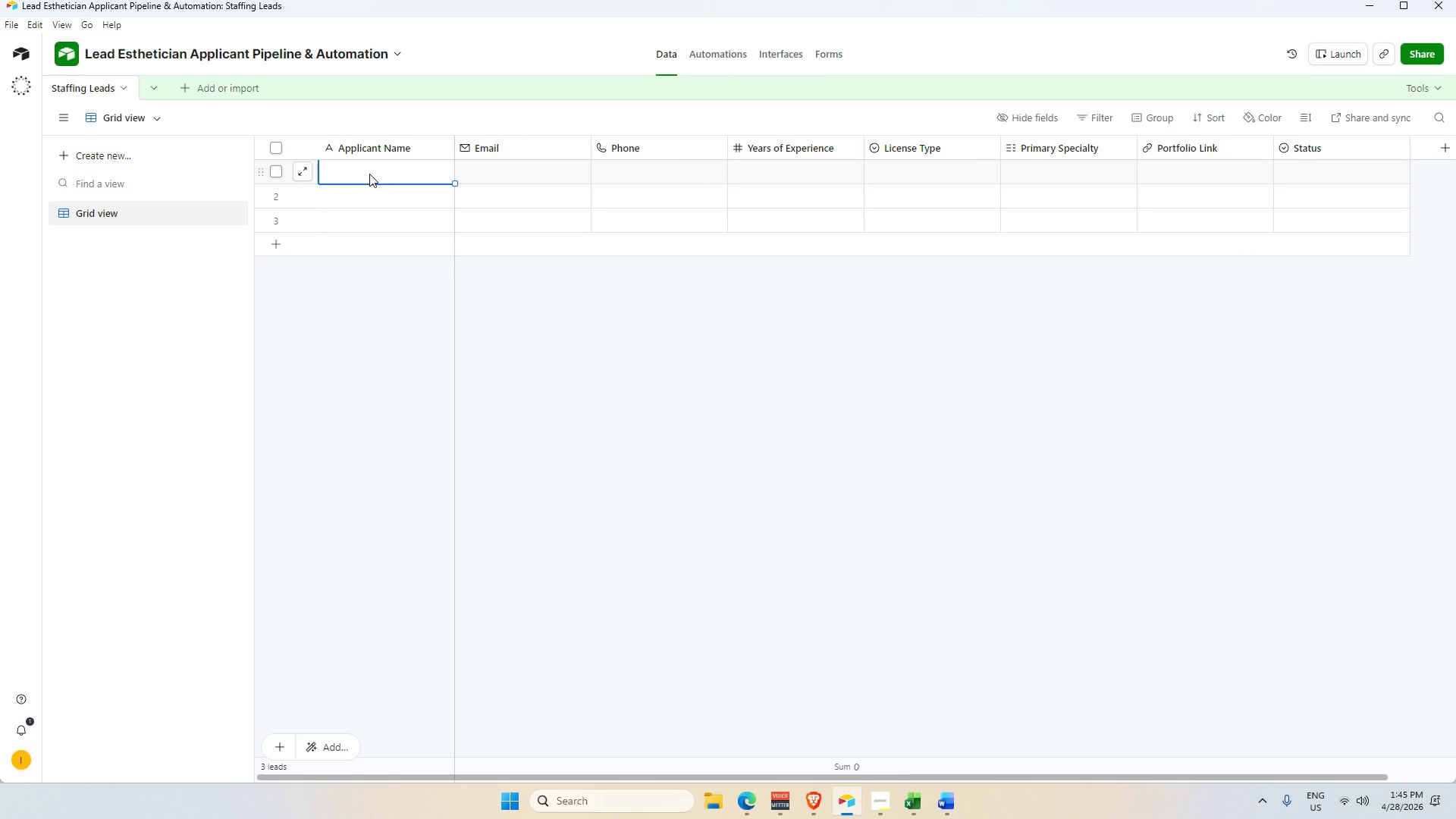 
wait(7.12)
 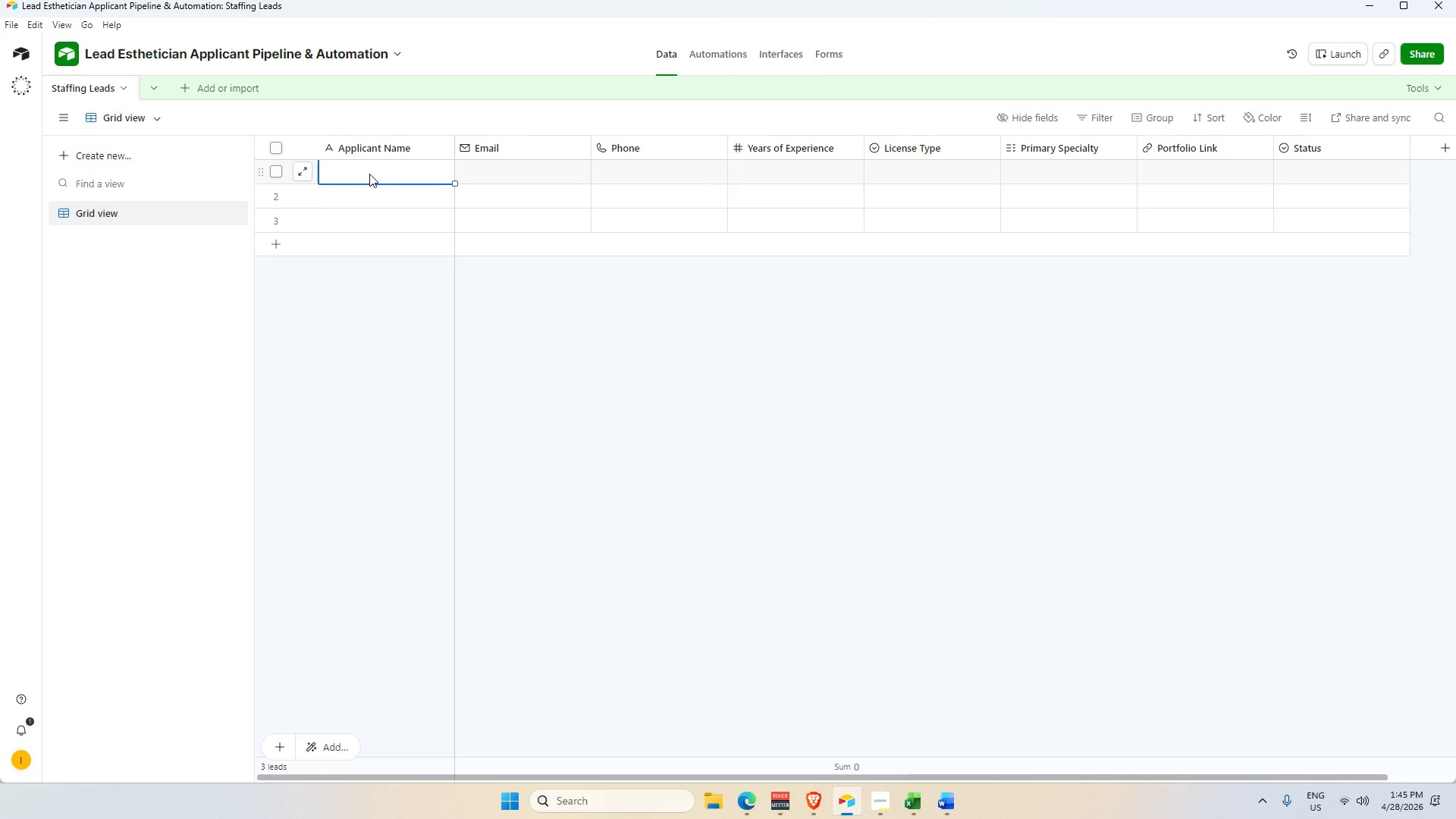 
key(Alt+Tab)
 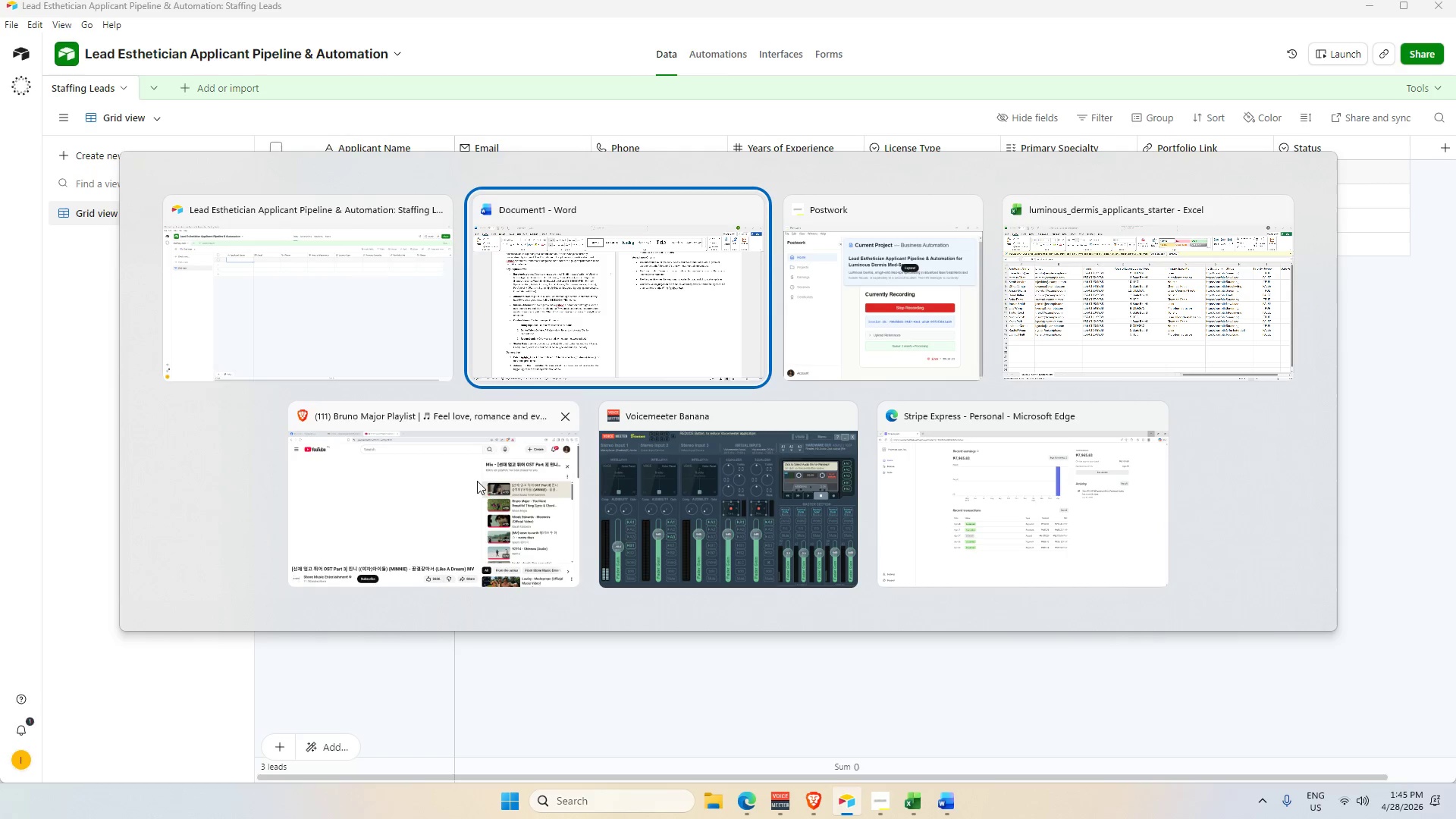 
left_click([1114, 316])
 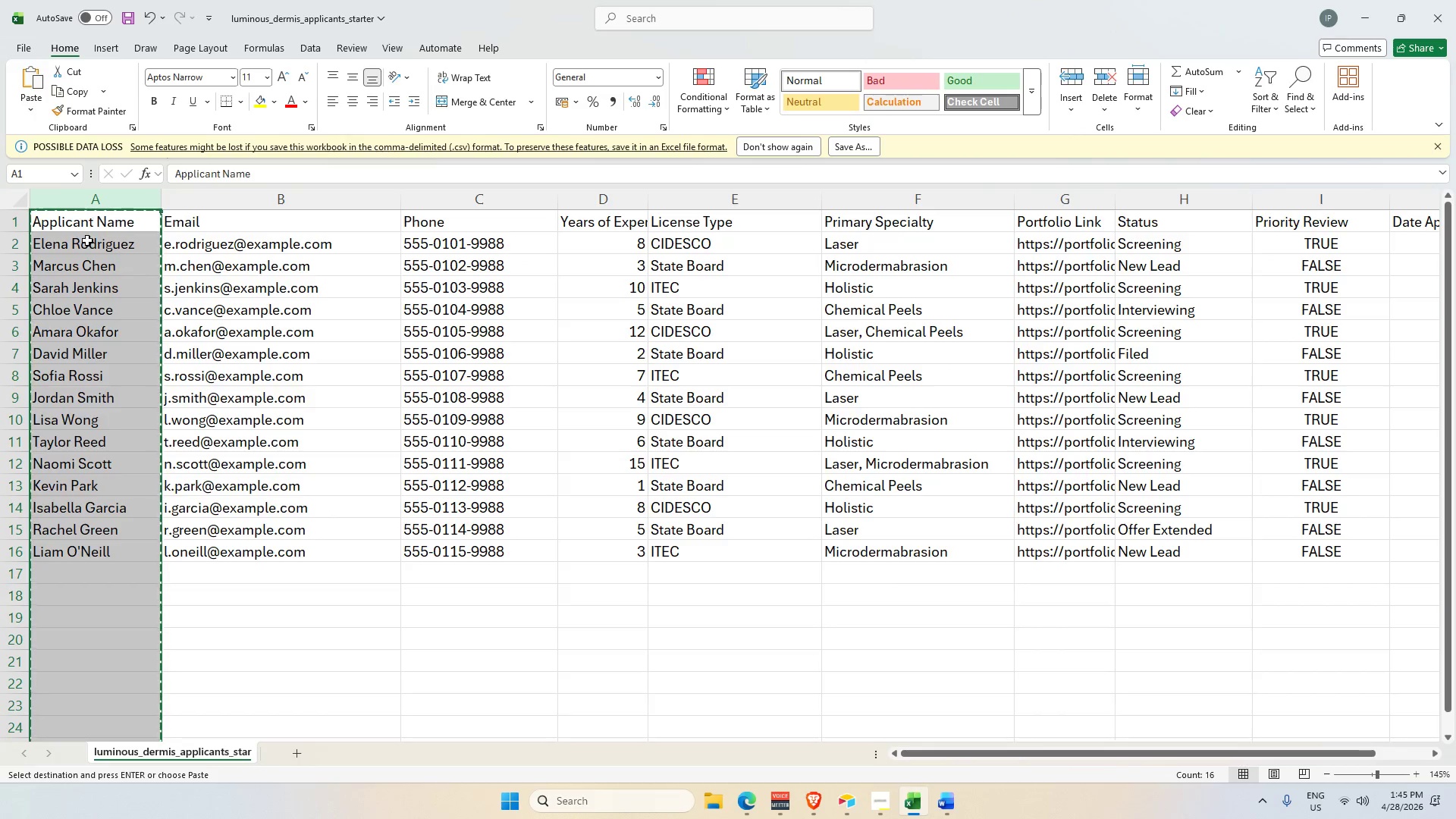 
key(Control+C)
 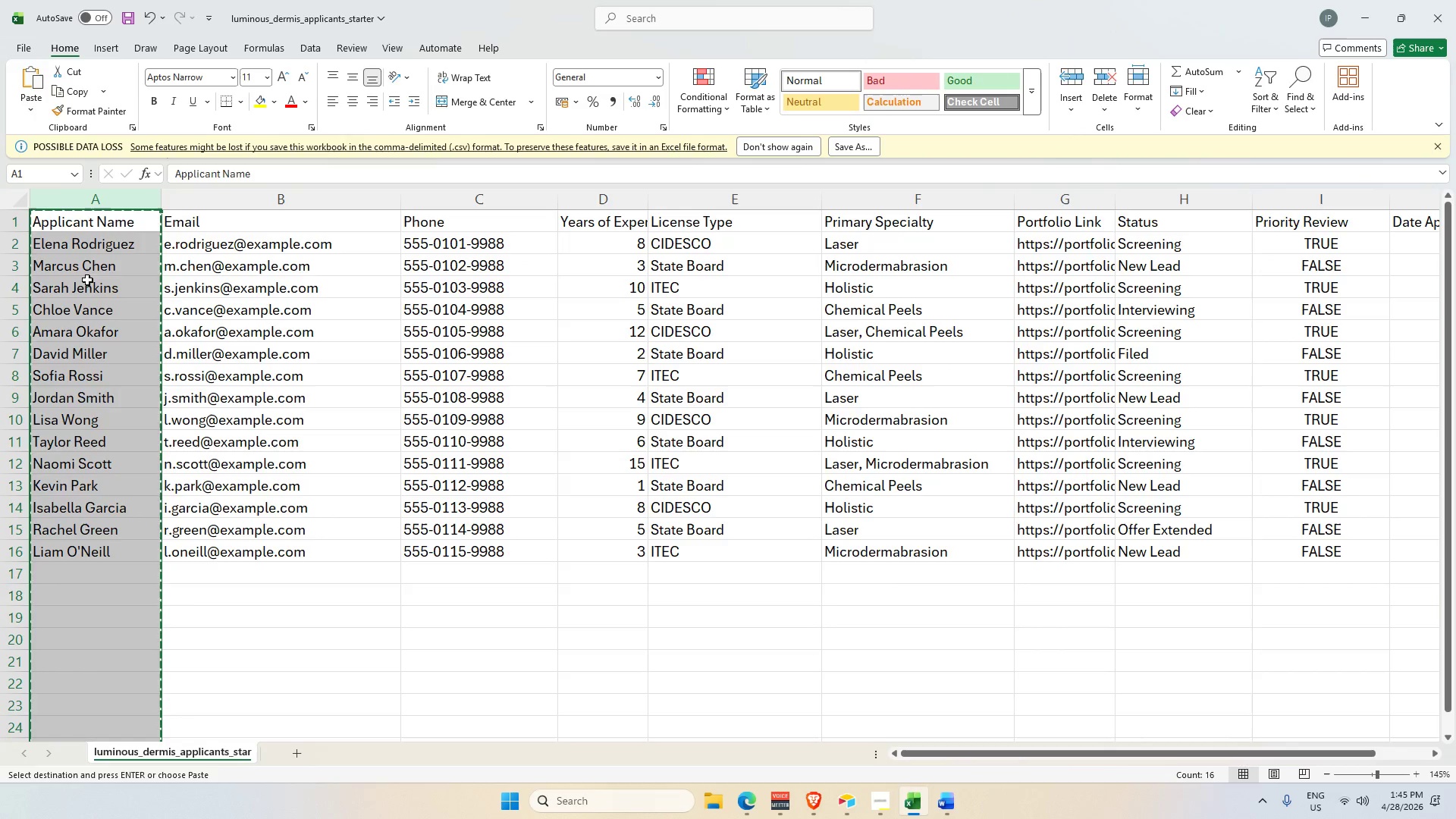 
key(Alt+Control+AltLeft)
 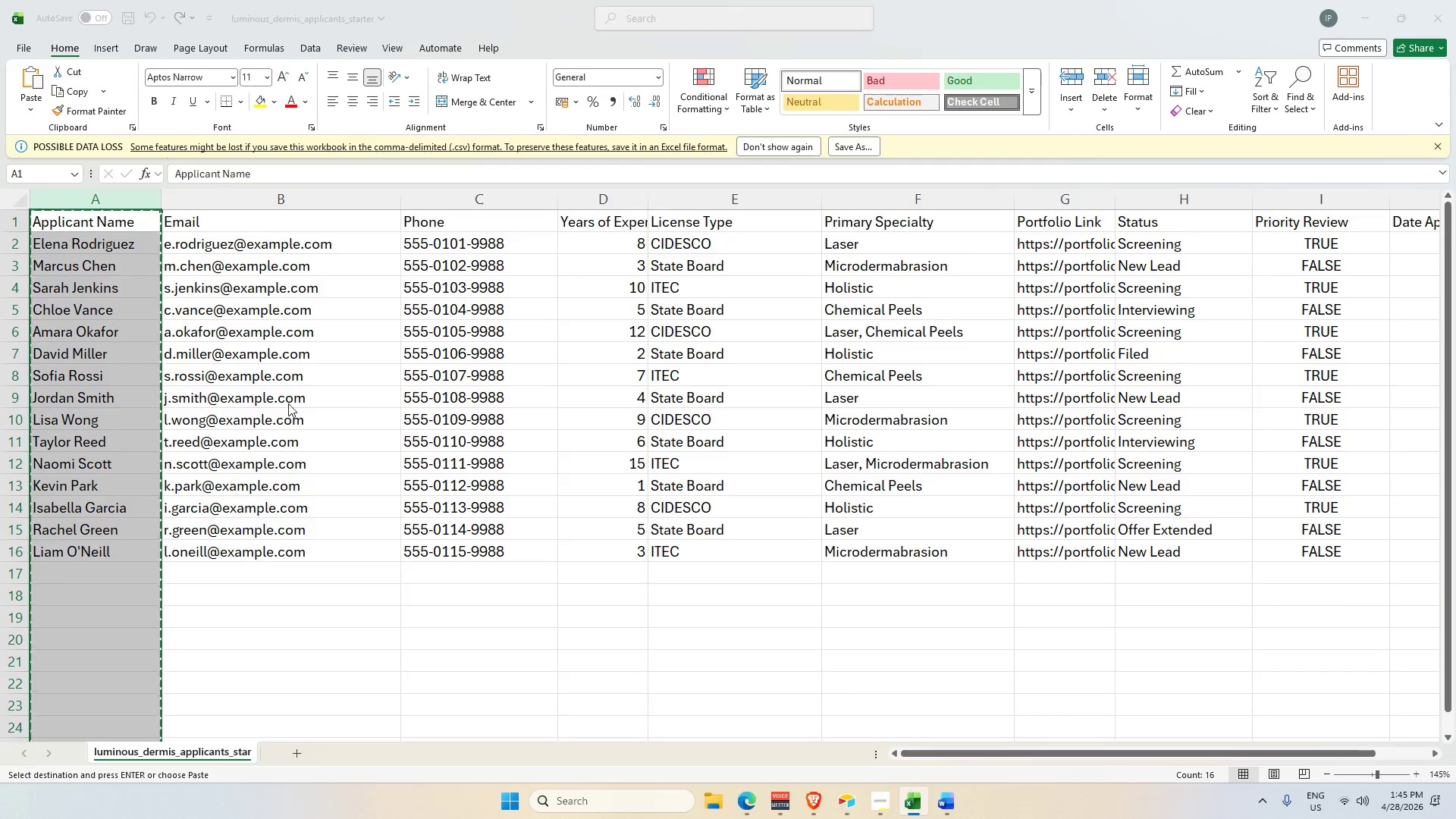 
key(Alt+Control+Tab)
 